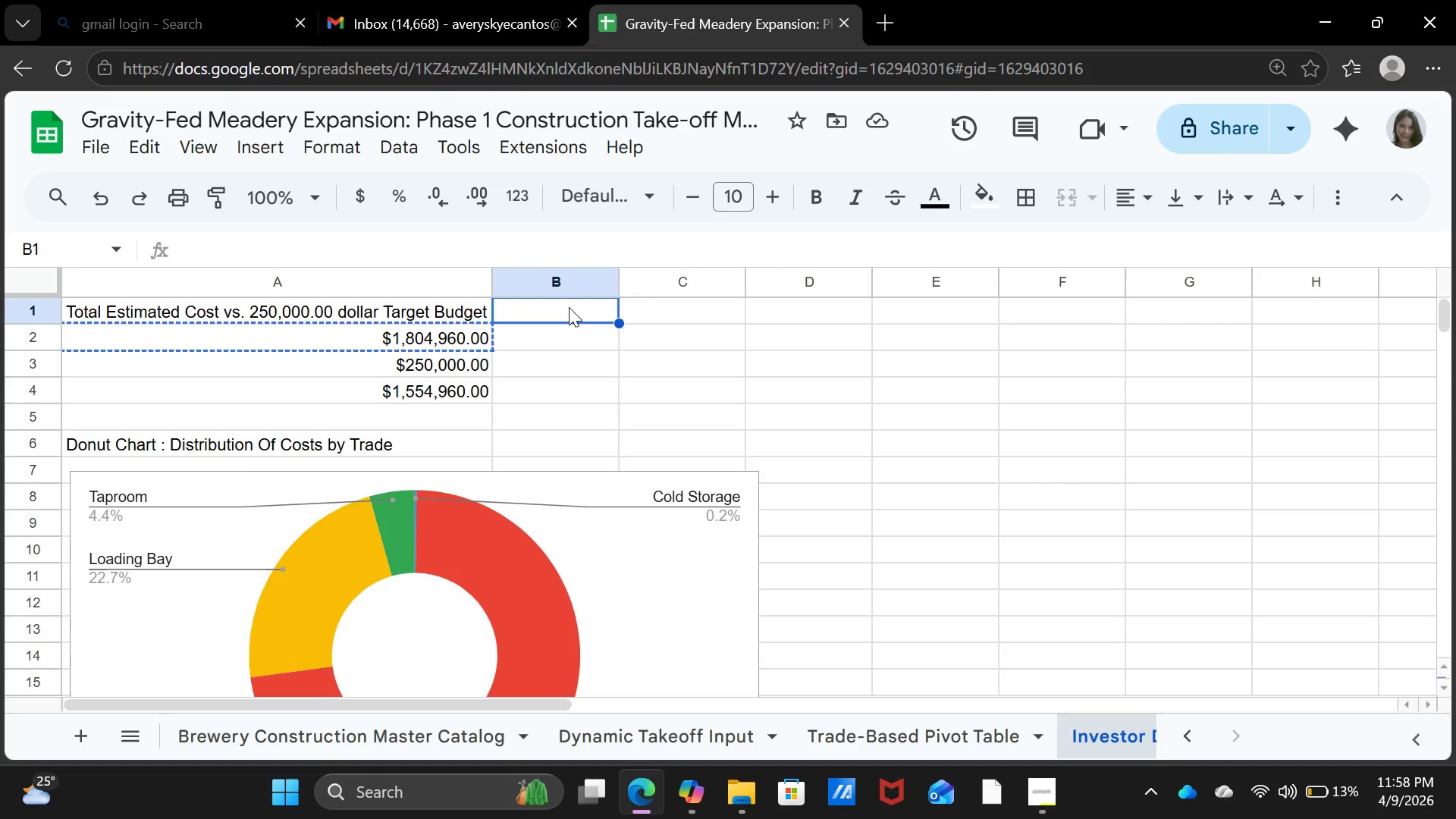 
key(Control+V)
 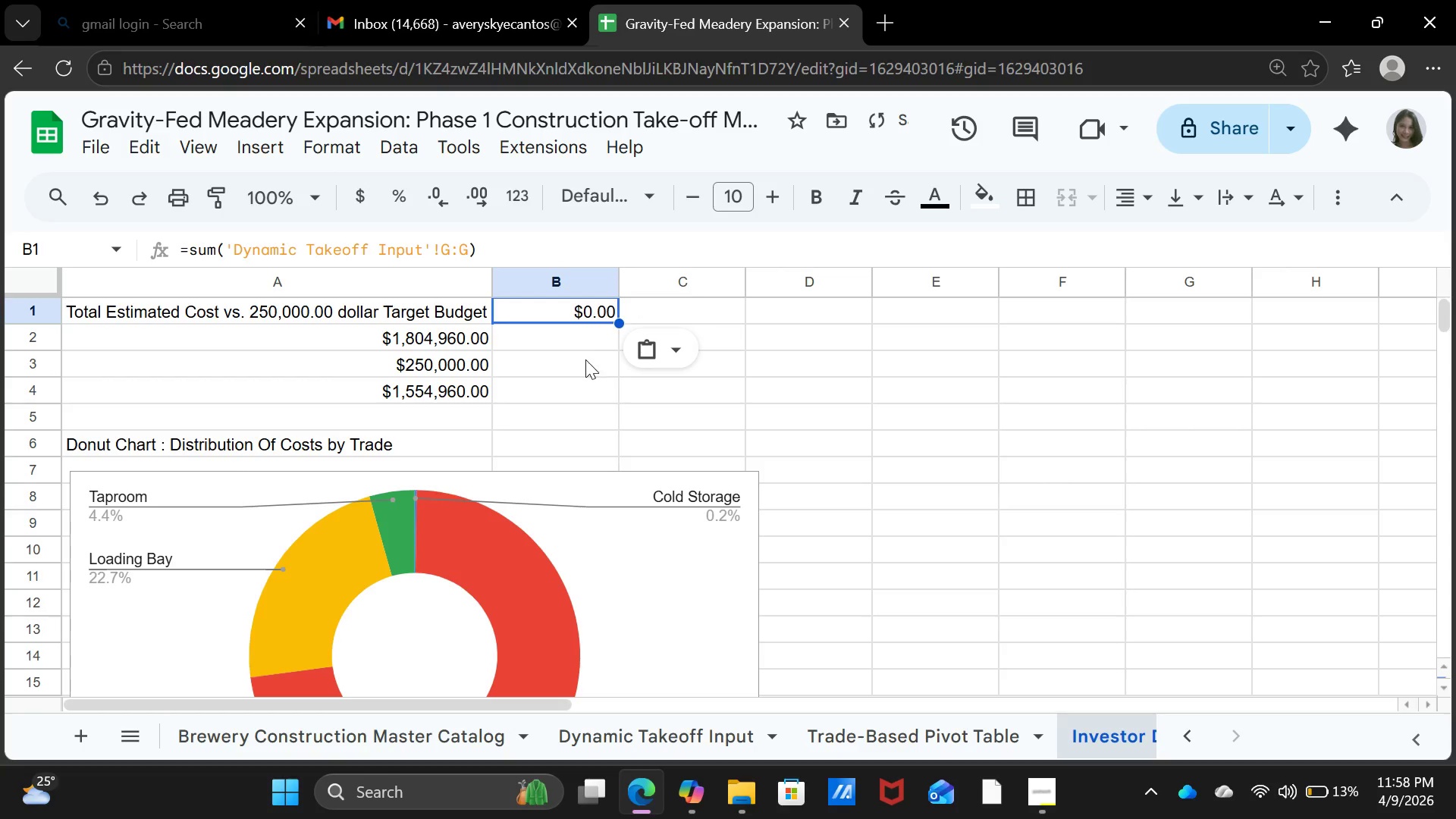 
left_click([585, 359])
 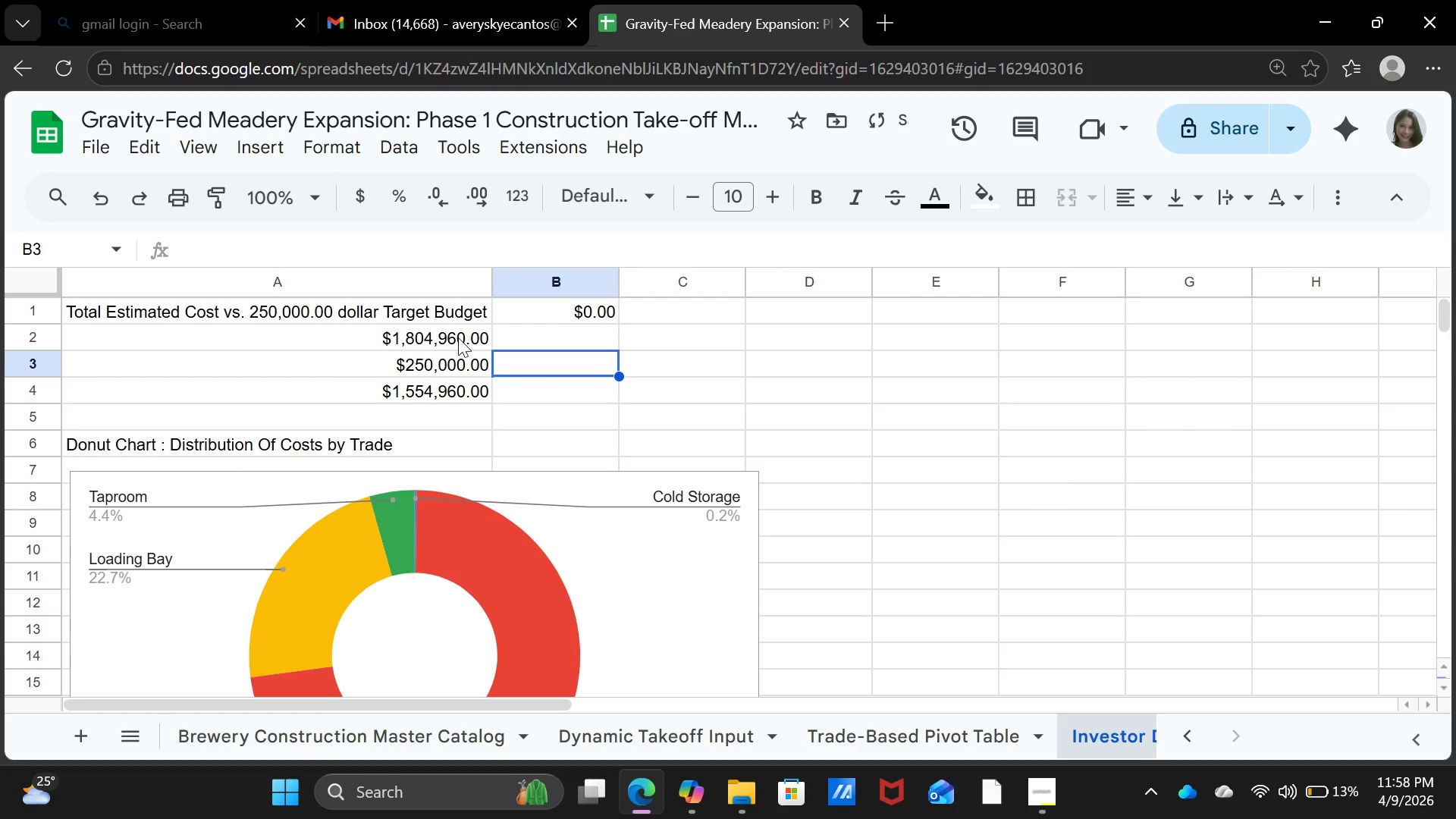 
left_click([458, 337])
 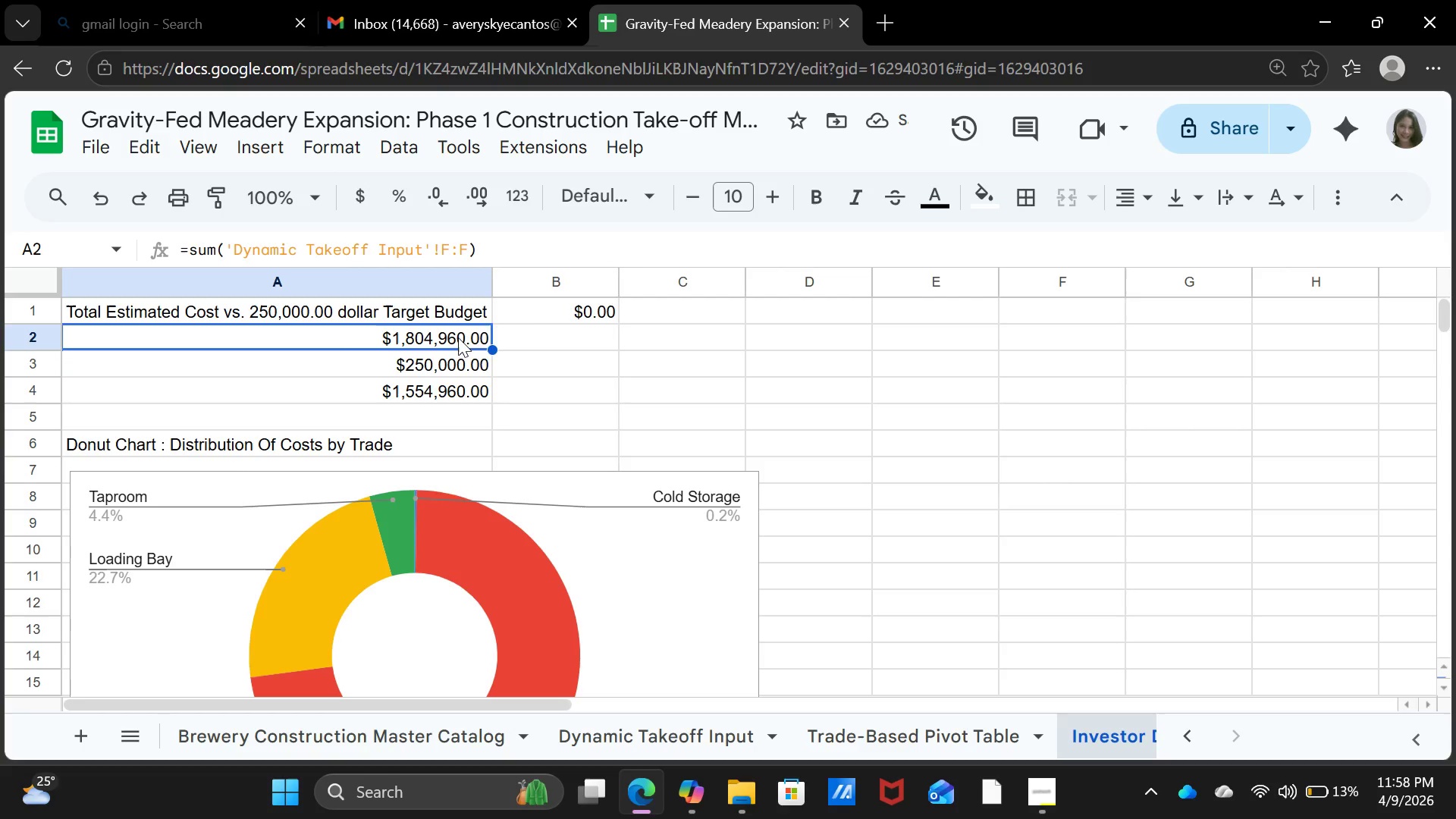 
left_click([525, 308])
 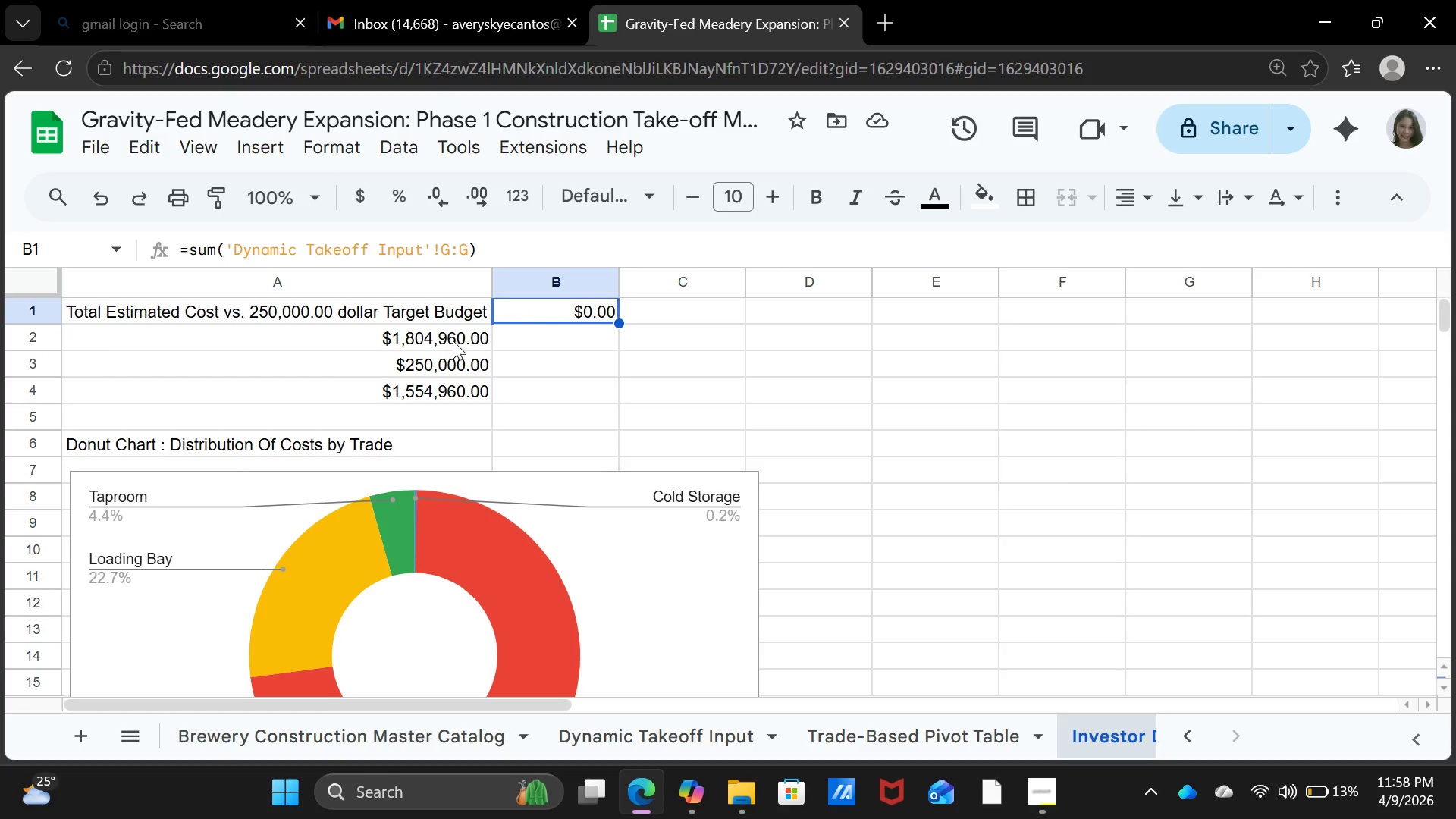 
left_click([453, 340])
 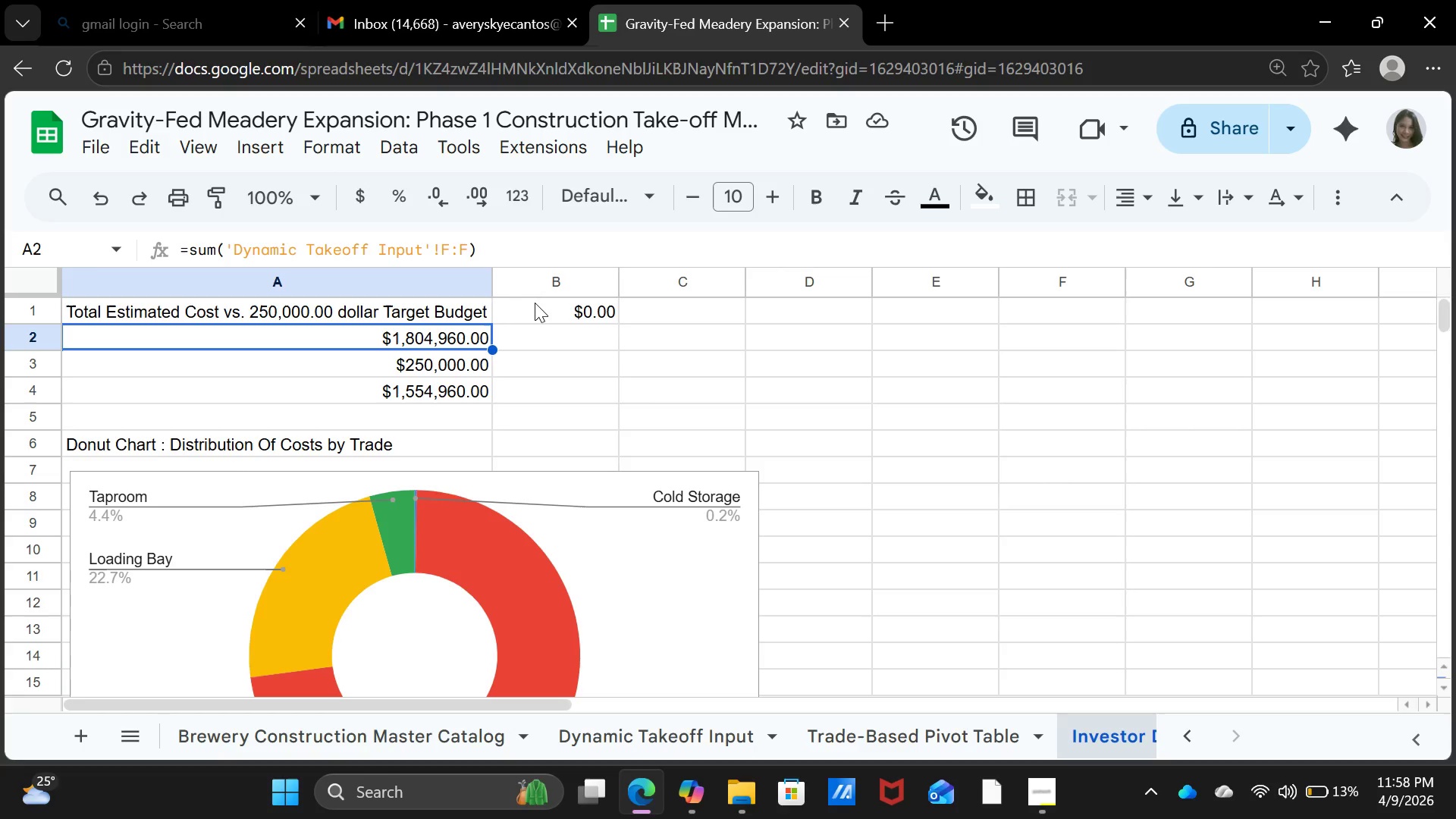 
left_click([535, 303])
 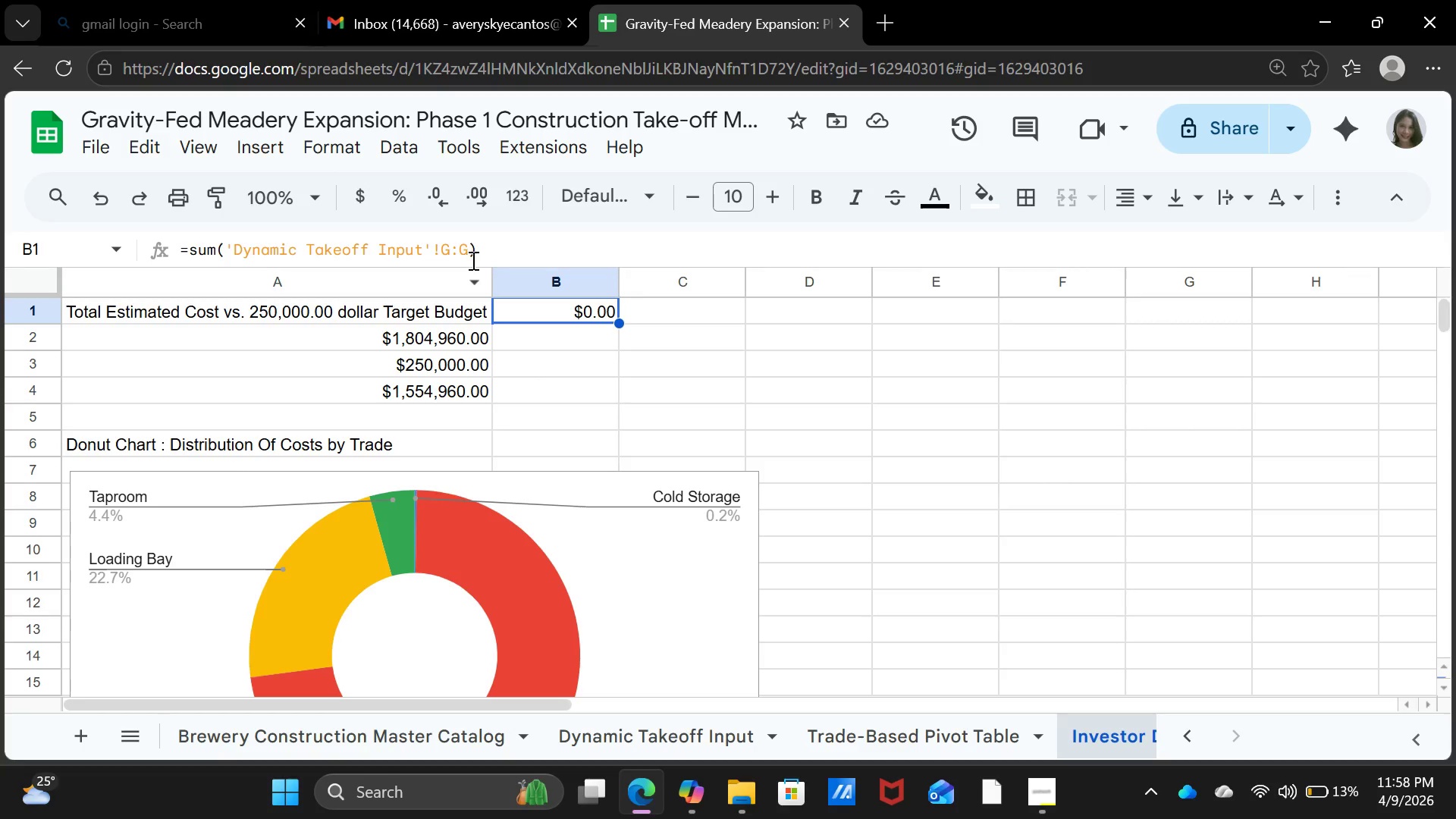 
left_click([469, 253])
 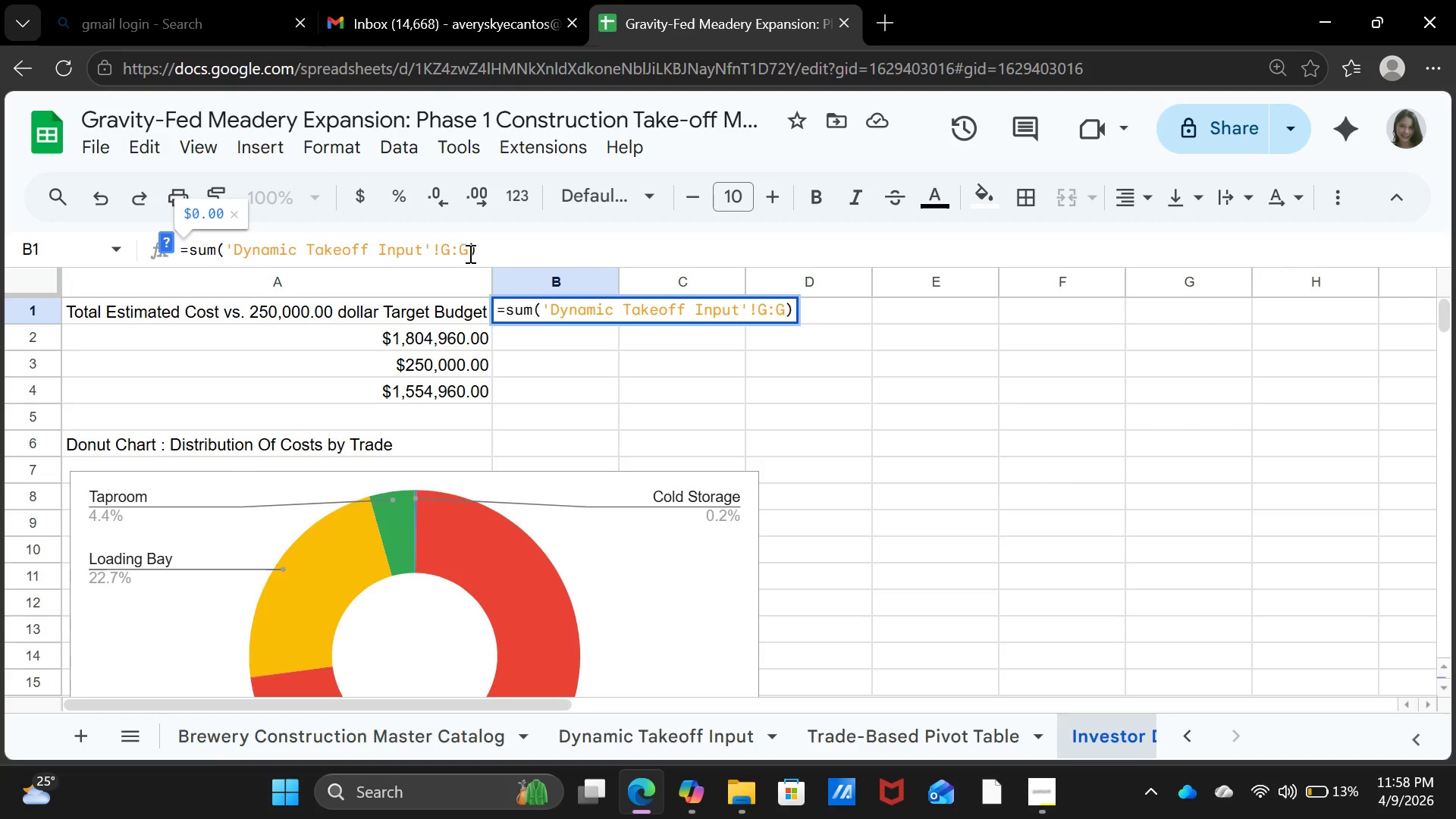 
key(Backspace)
 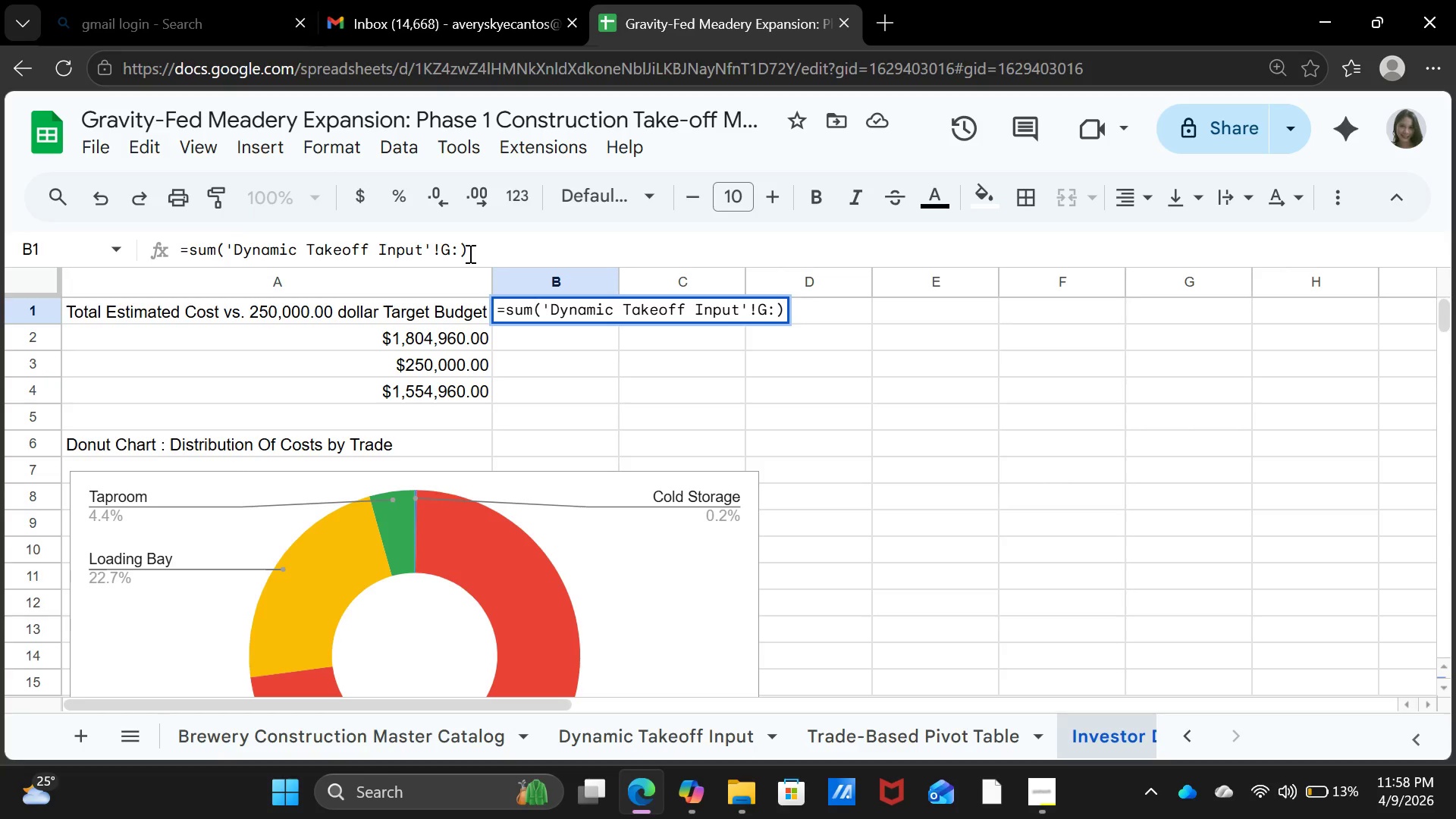 
key(ArrowLeft)
 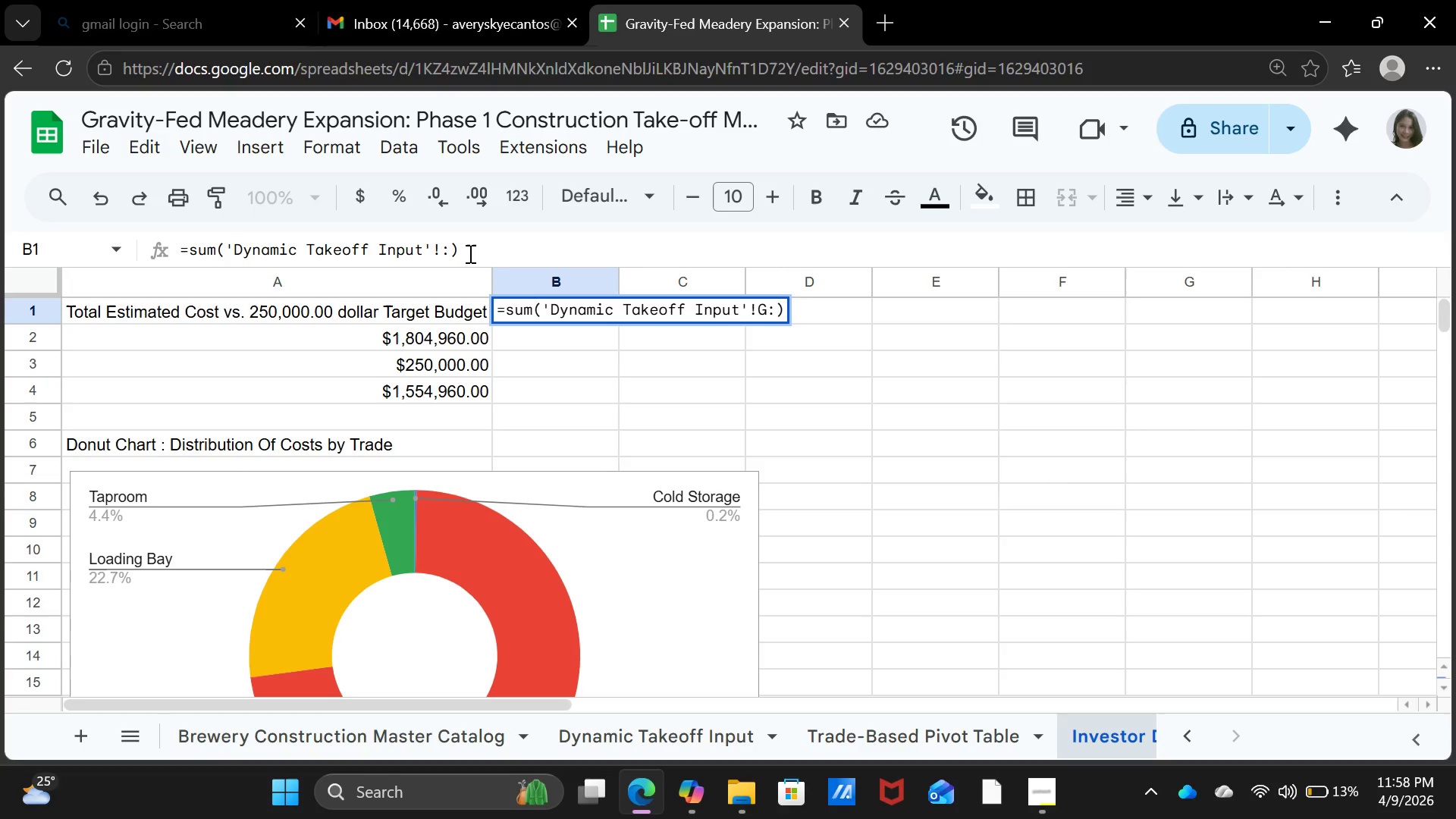 
key(Backspace)
 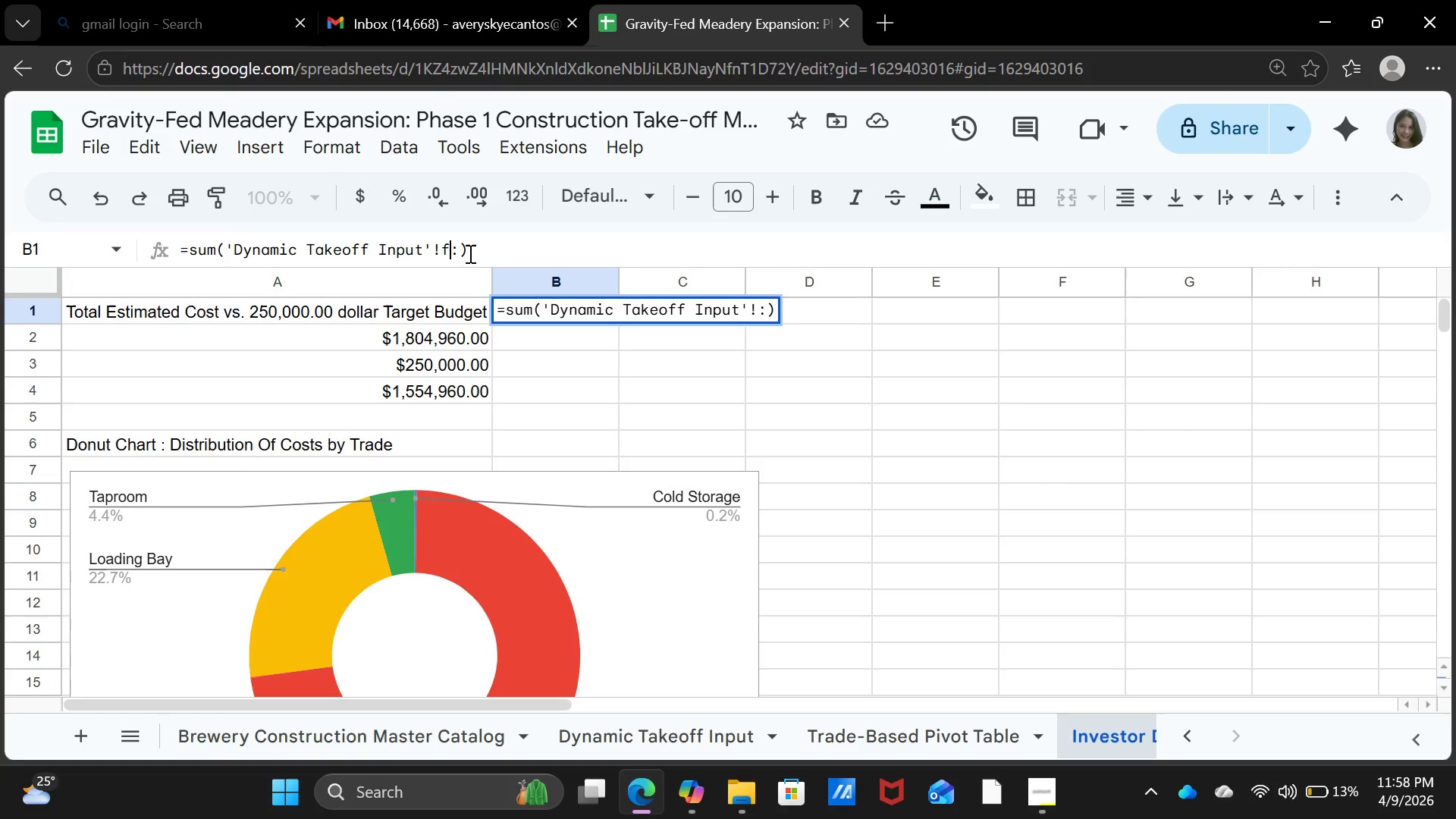 
key(F)
 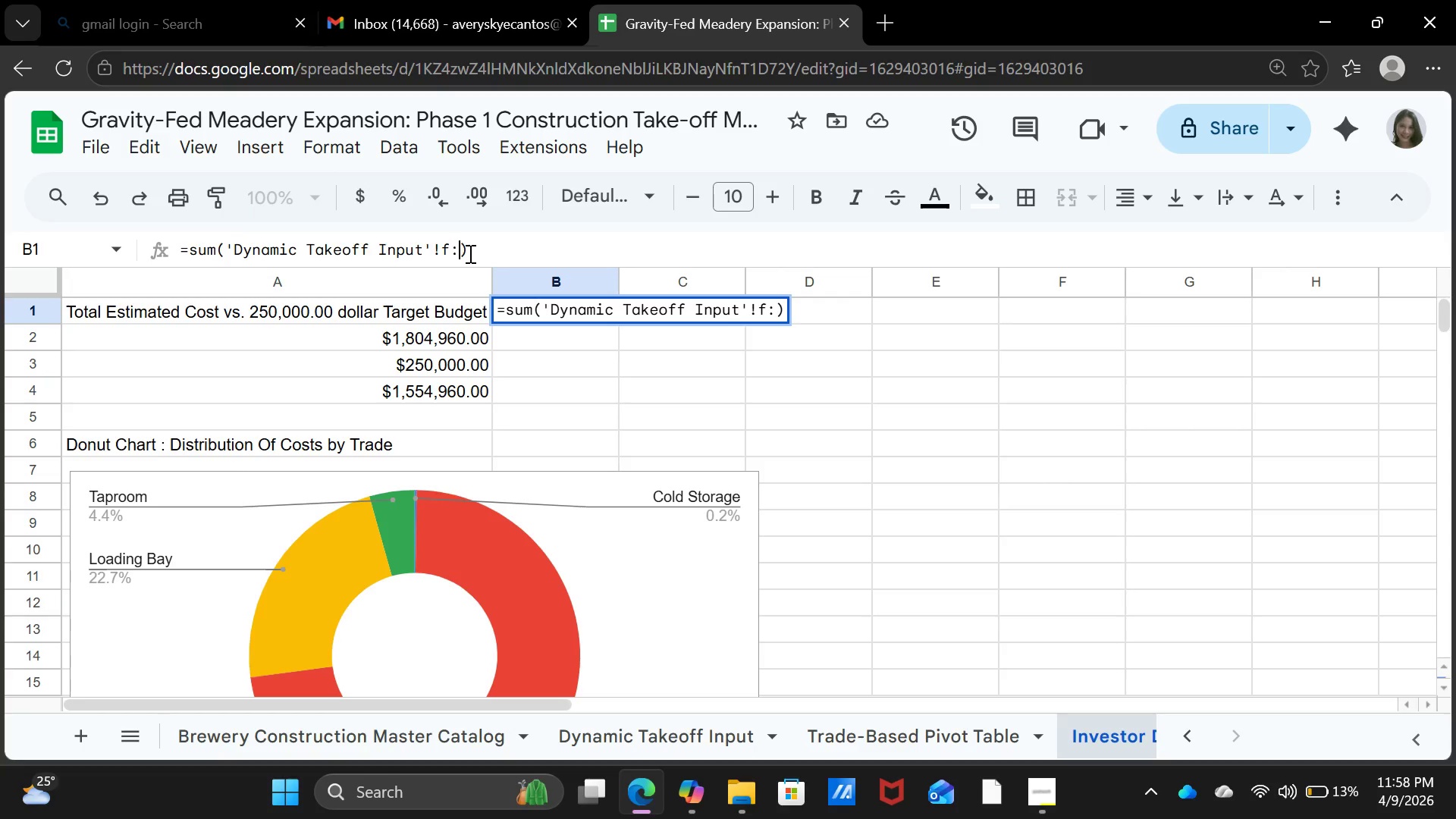 
key(ArrowRight)
 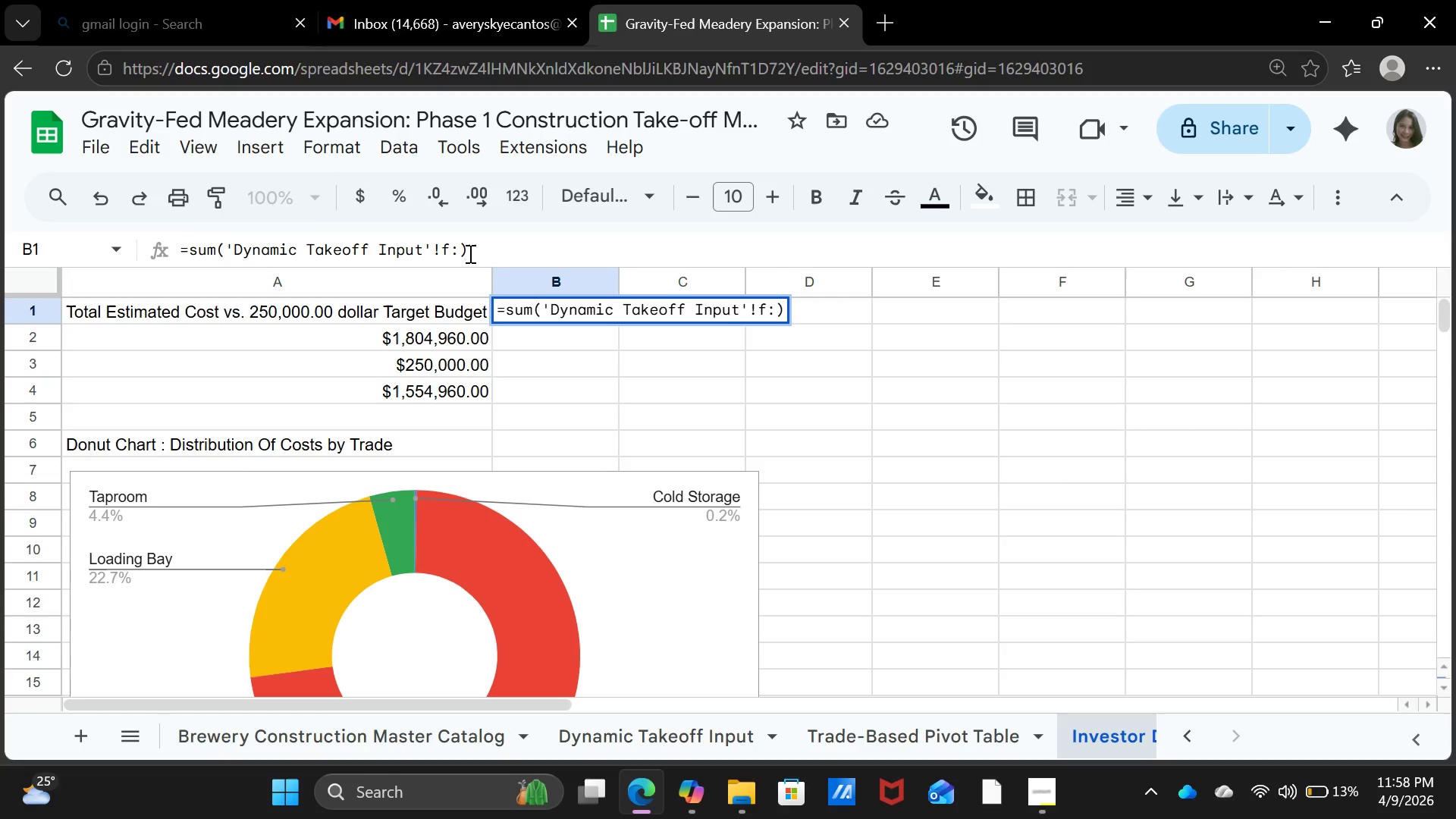 
key(F)
 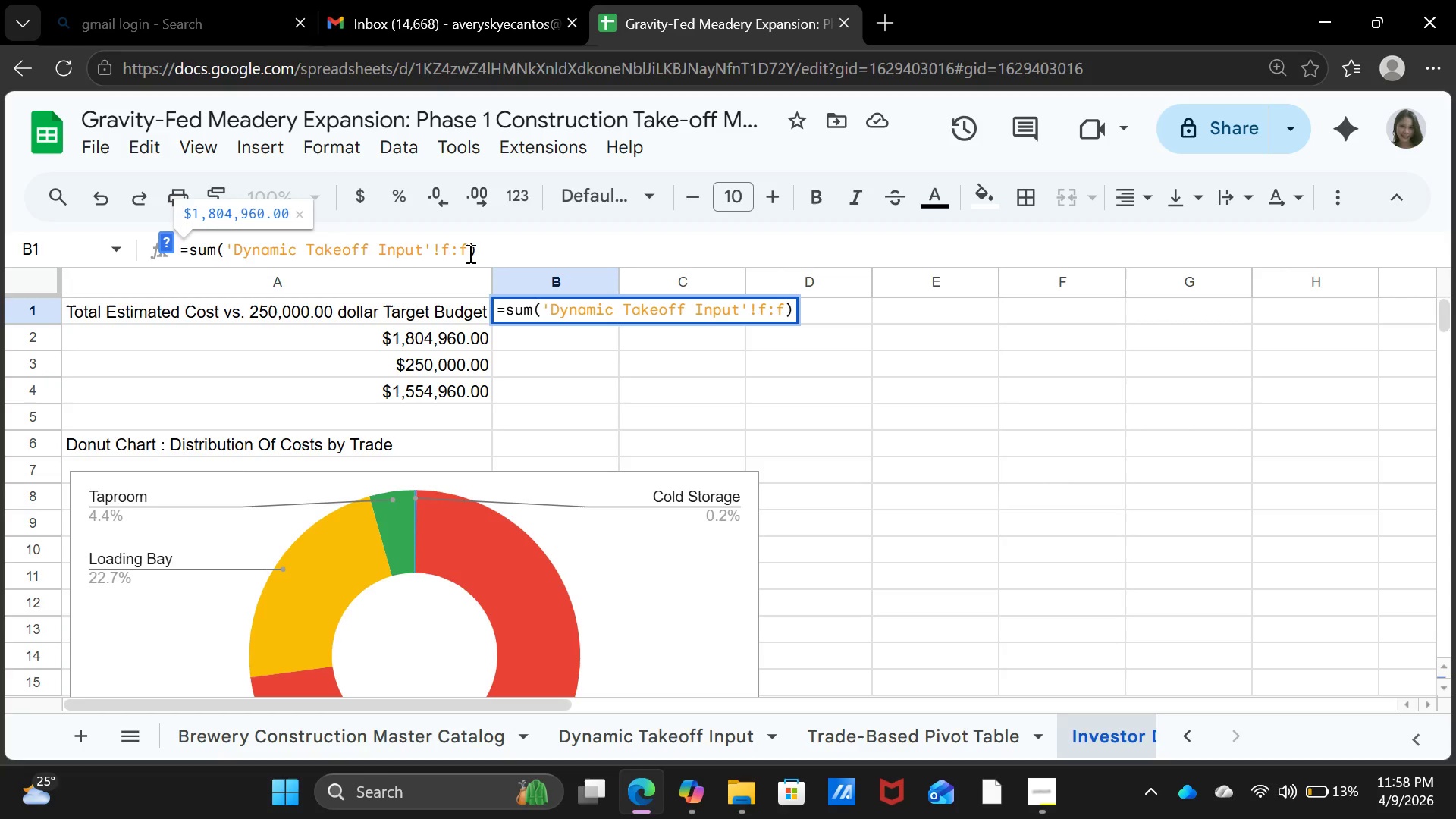 
key(Enter)
 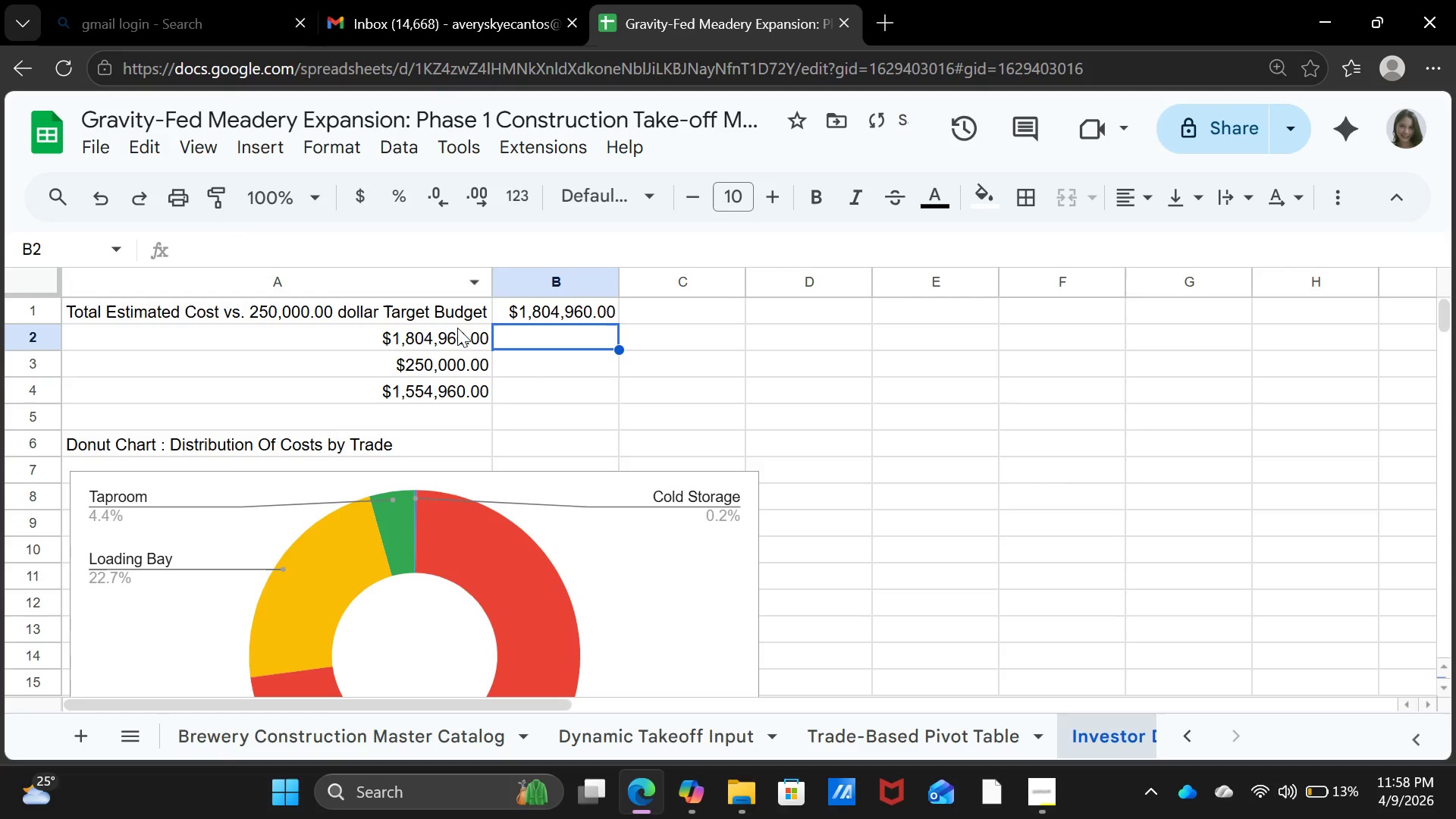 
left_click([450, 336])
 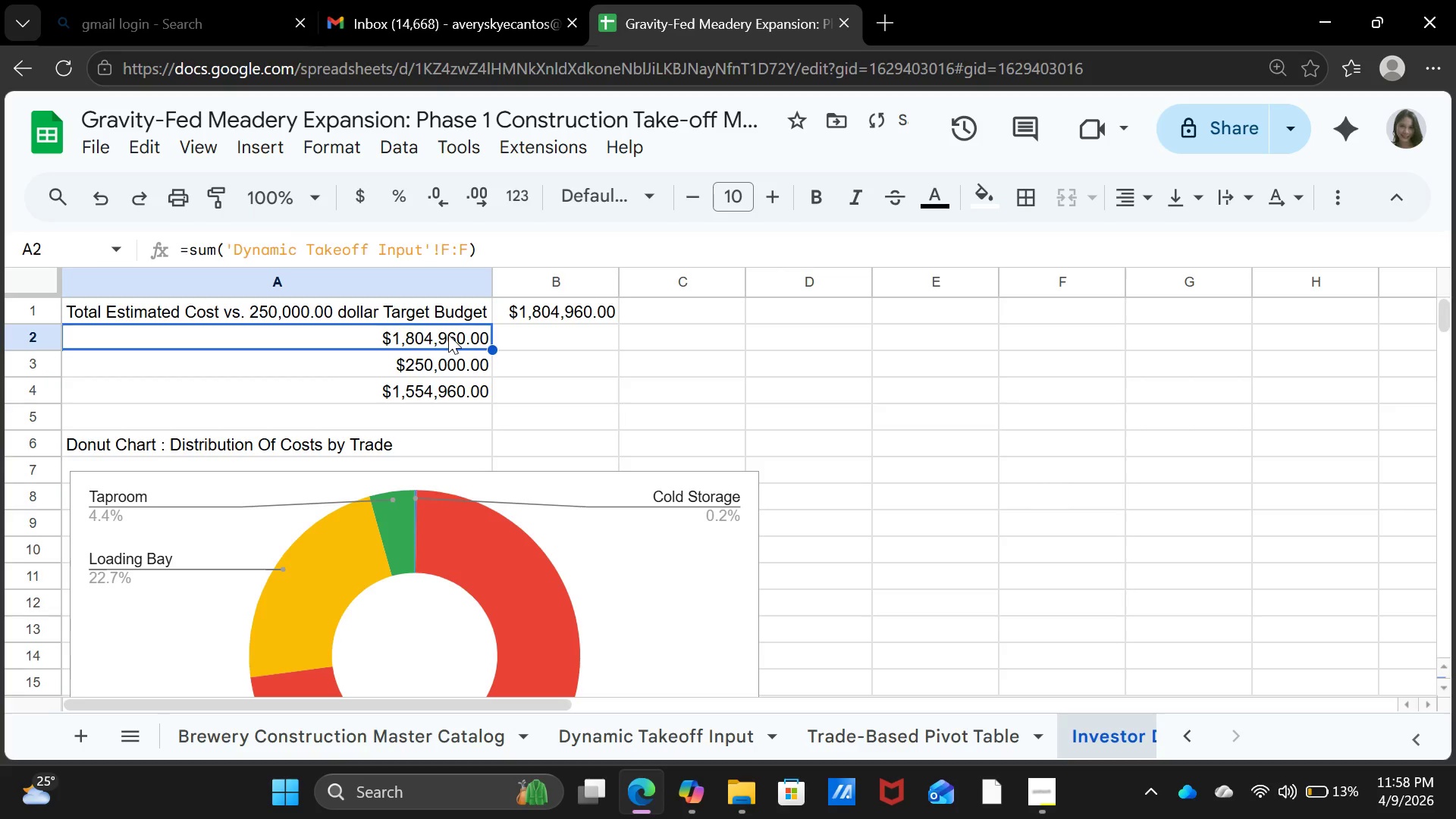 
key(Backspace)
 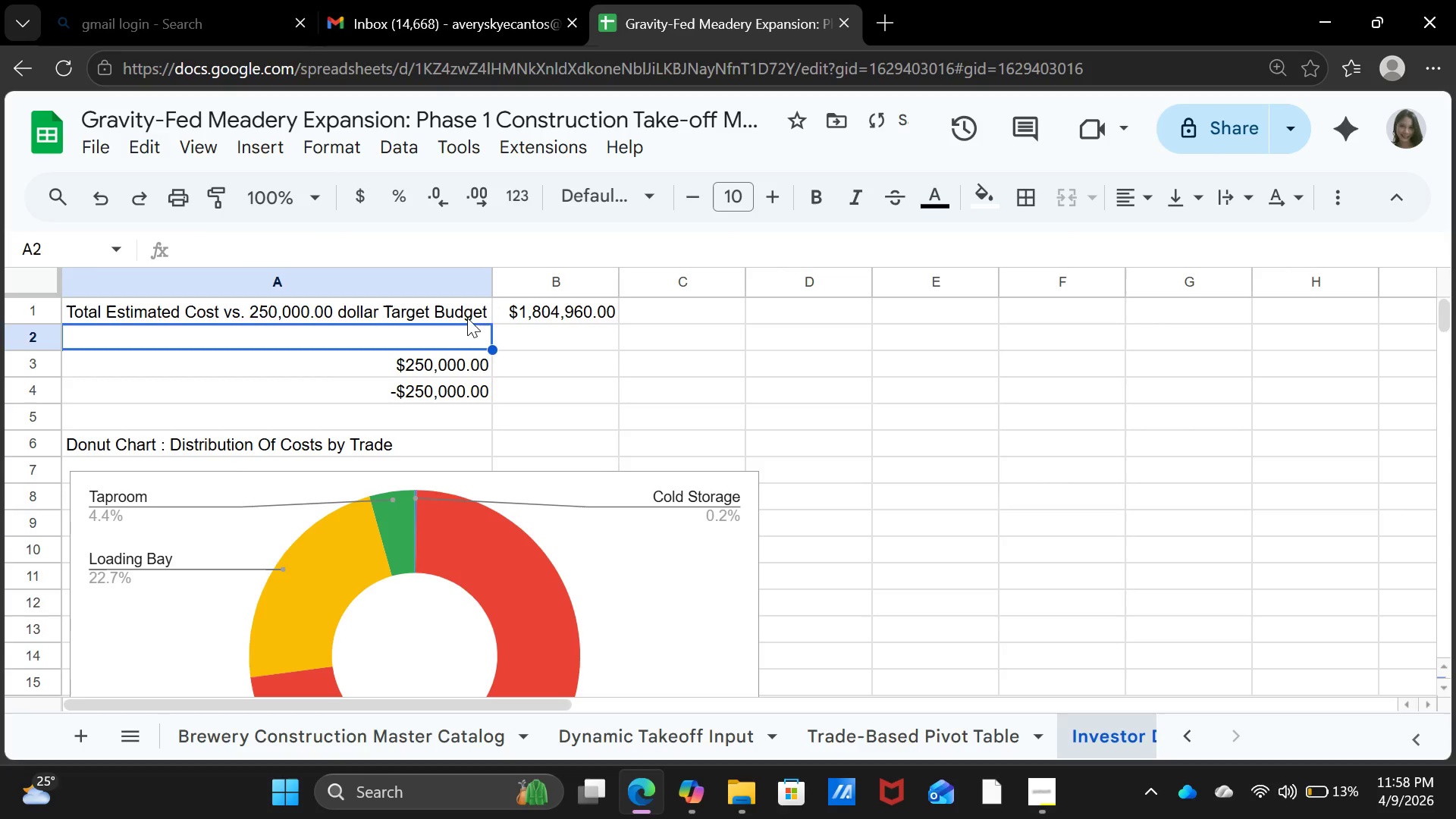 
left_click([467, 318])
 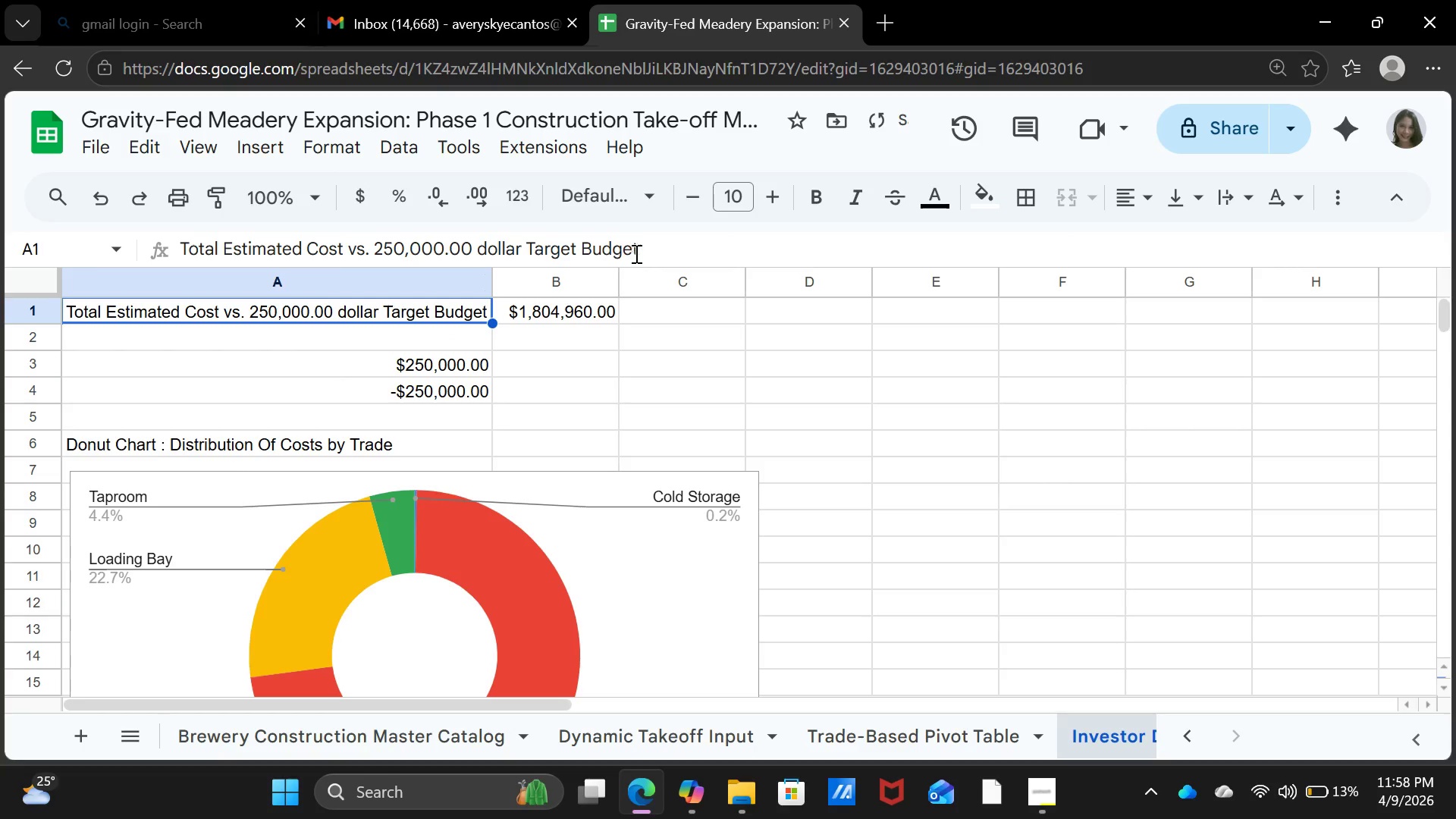 
left_click([650, 250])
 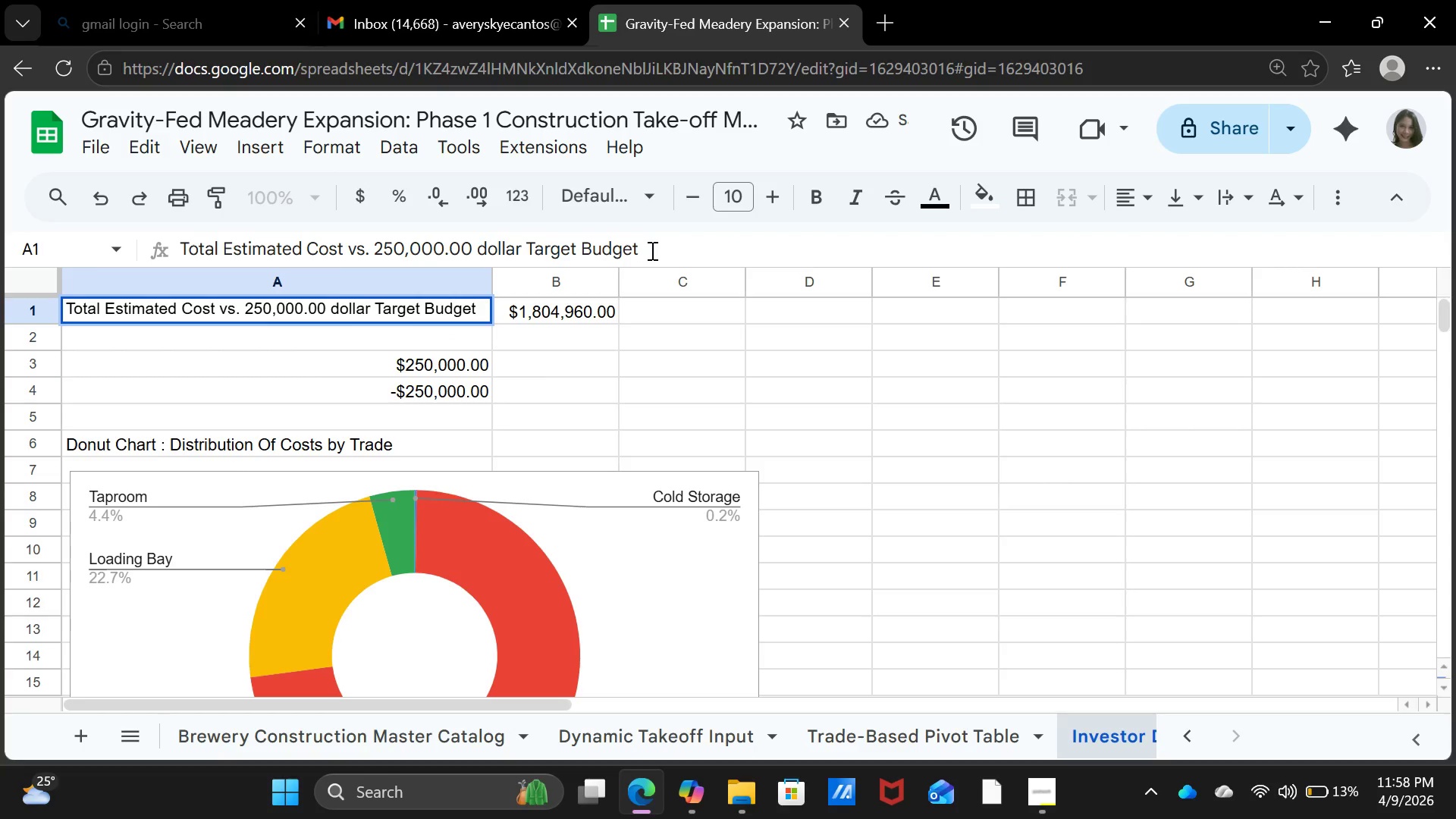 
key(Shift+ShiftRight)
 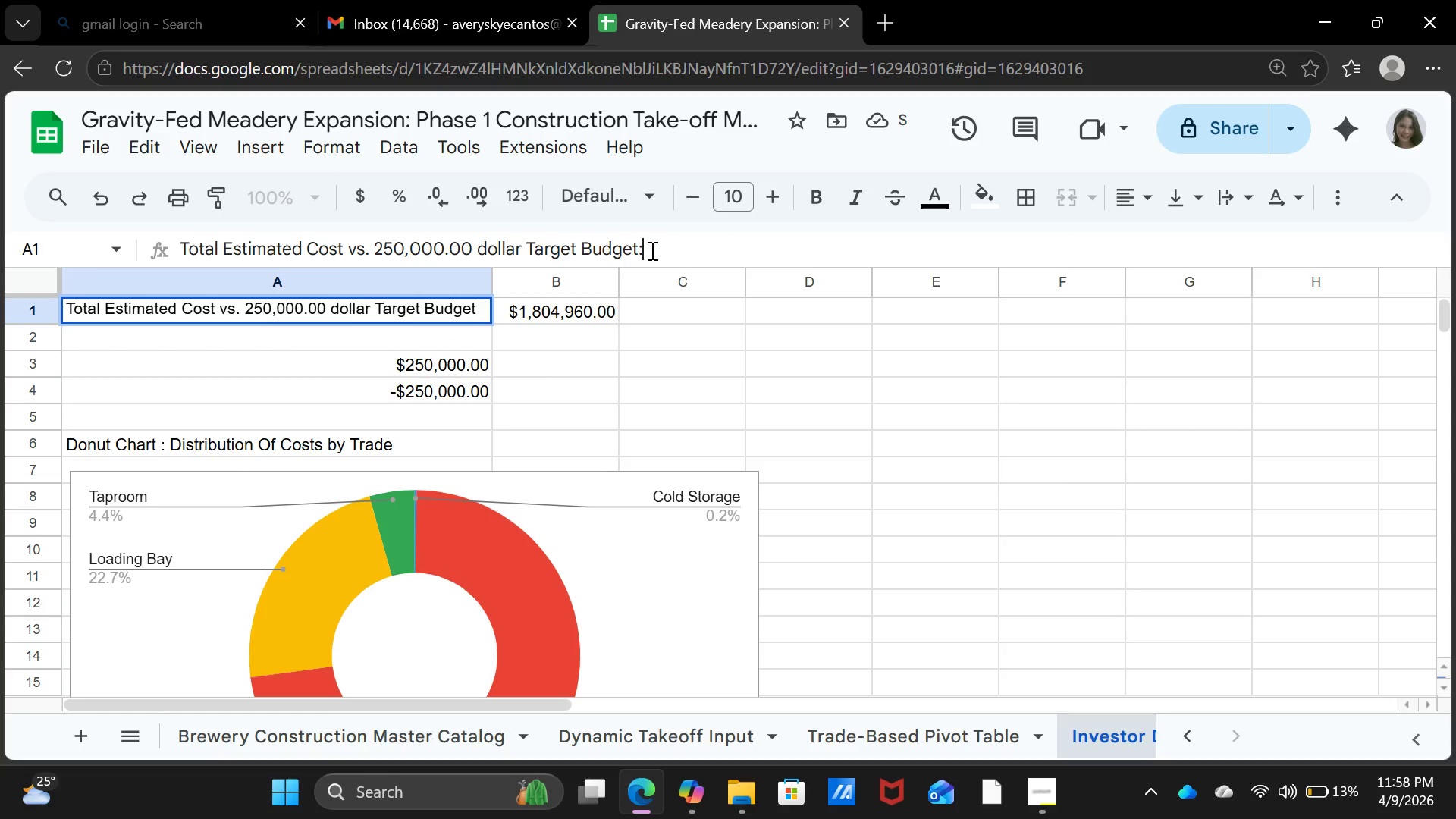 
key(Shift+Semicolon)
 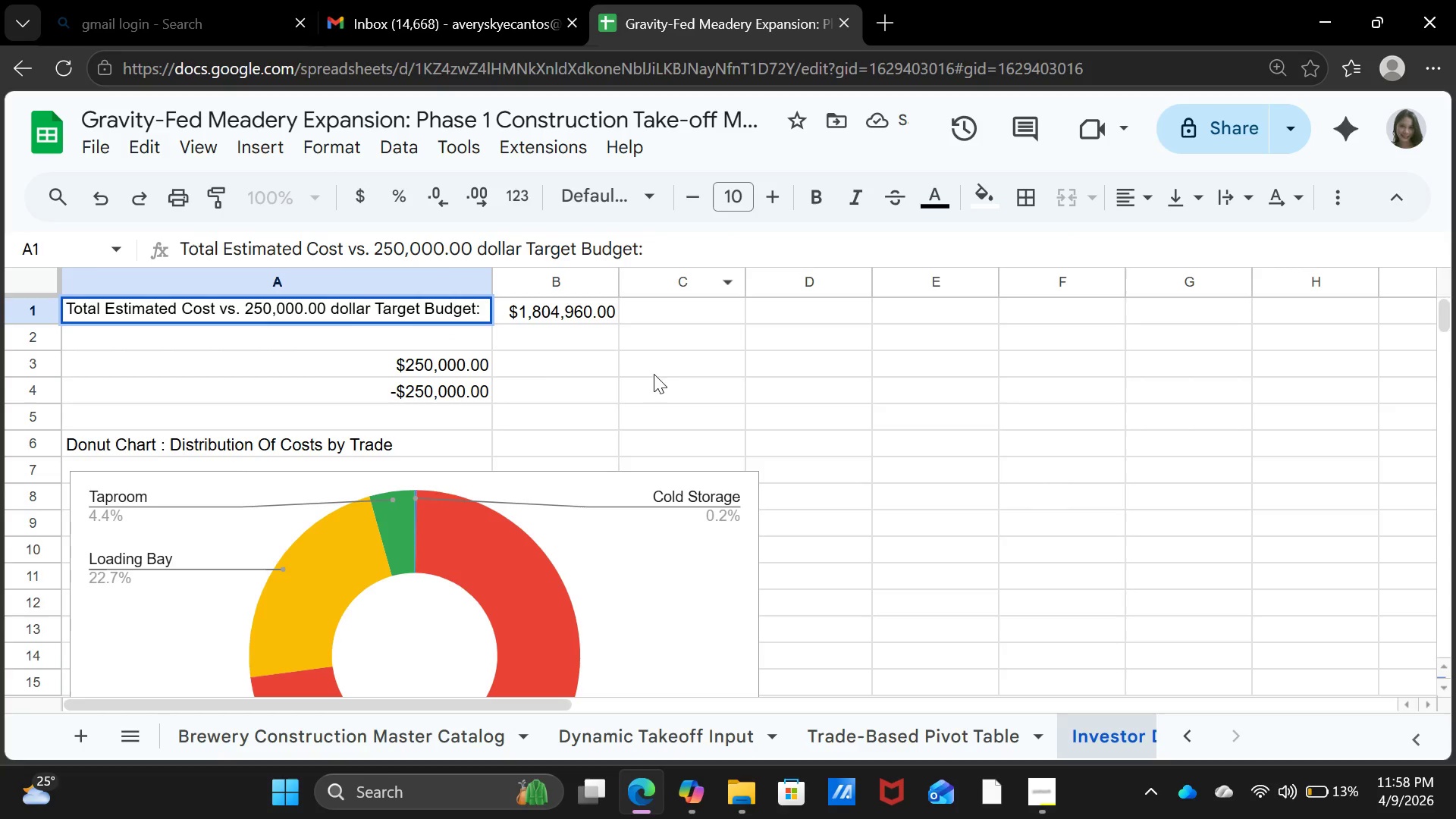 
left_click([649, 376])
 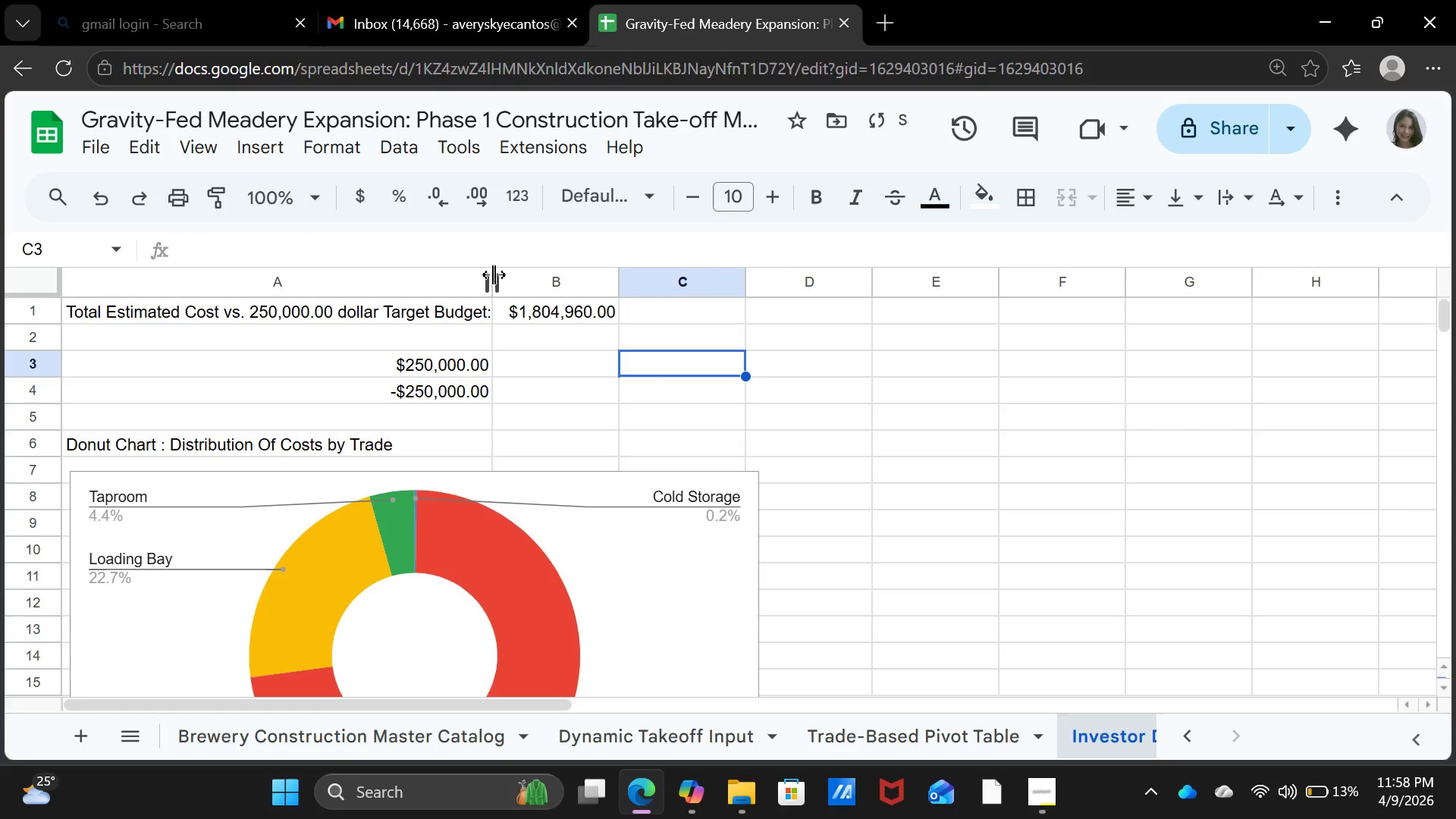 
double_click([494, 275])
 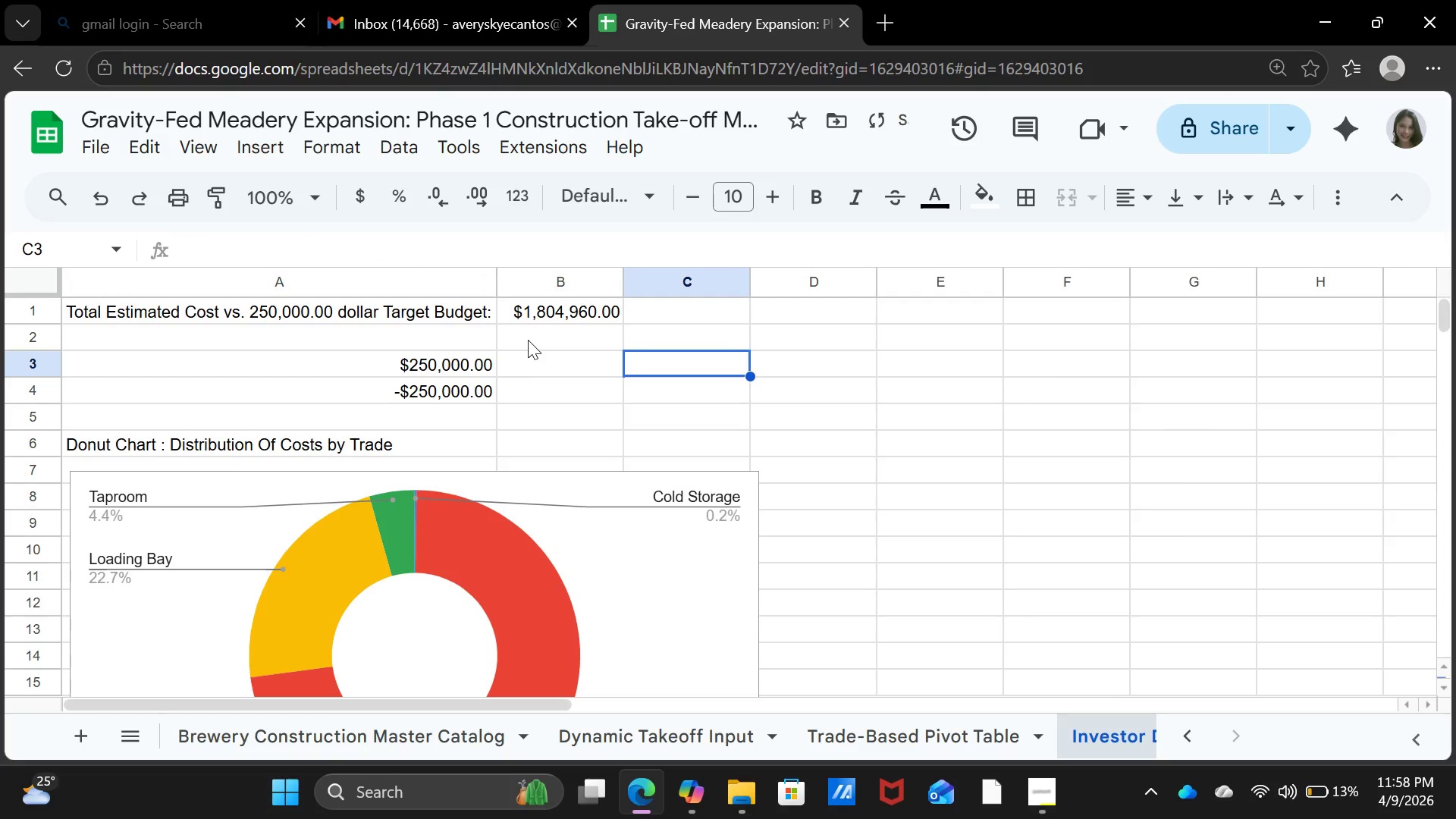 
left_click([532, 340])
 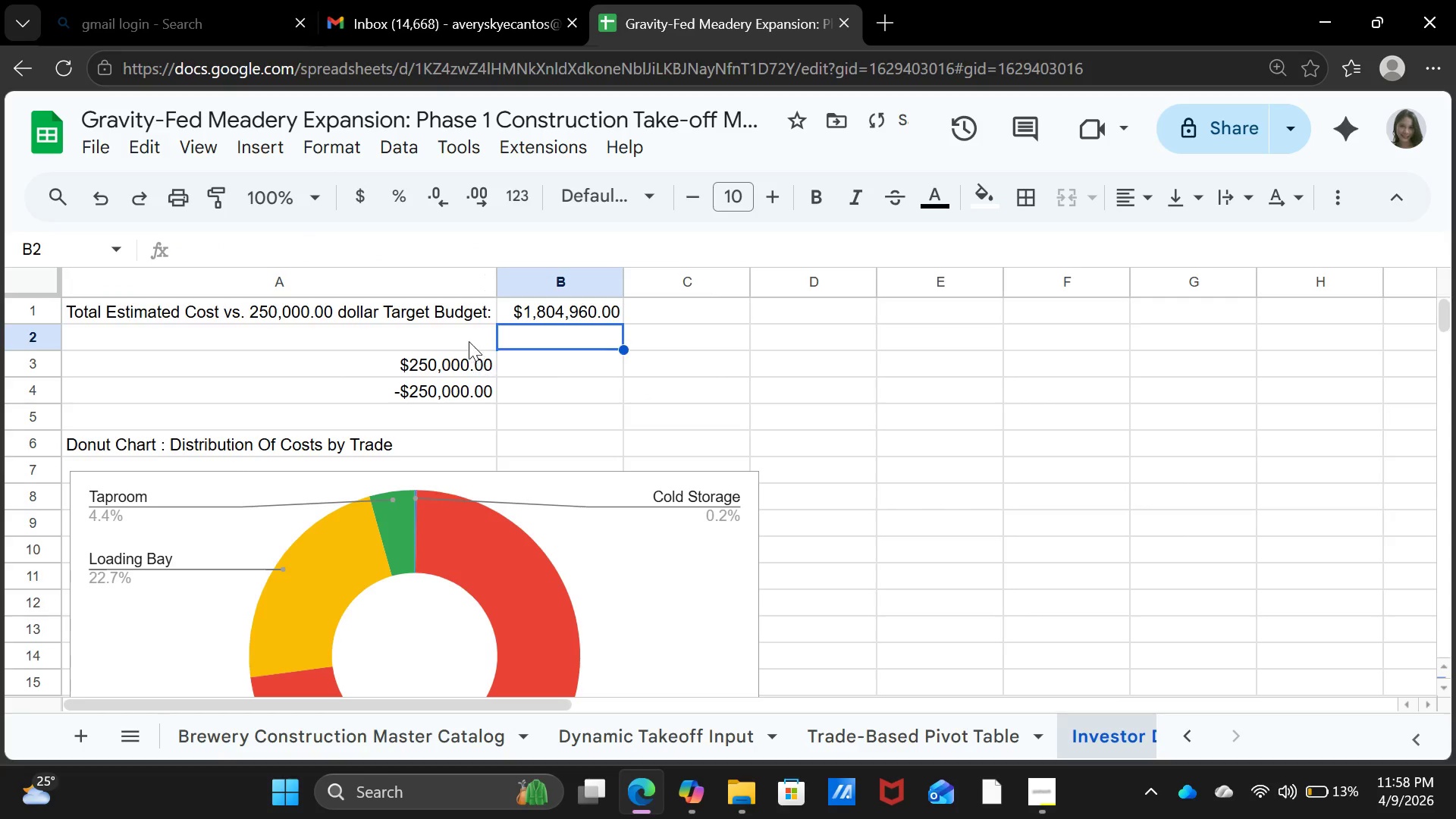 
left_click([469, 341])
 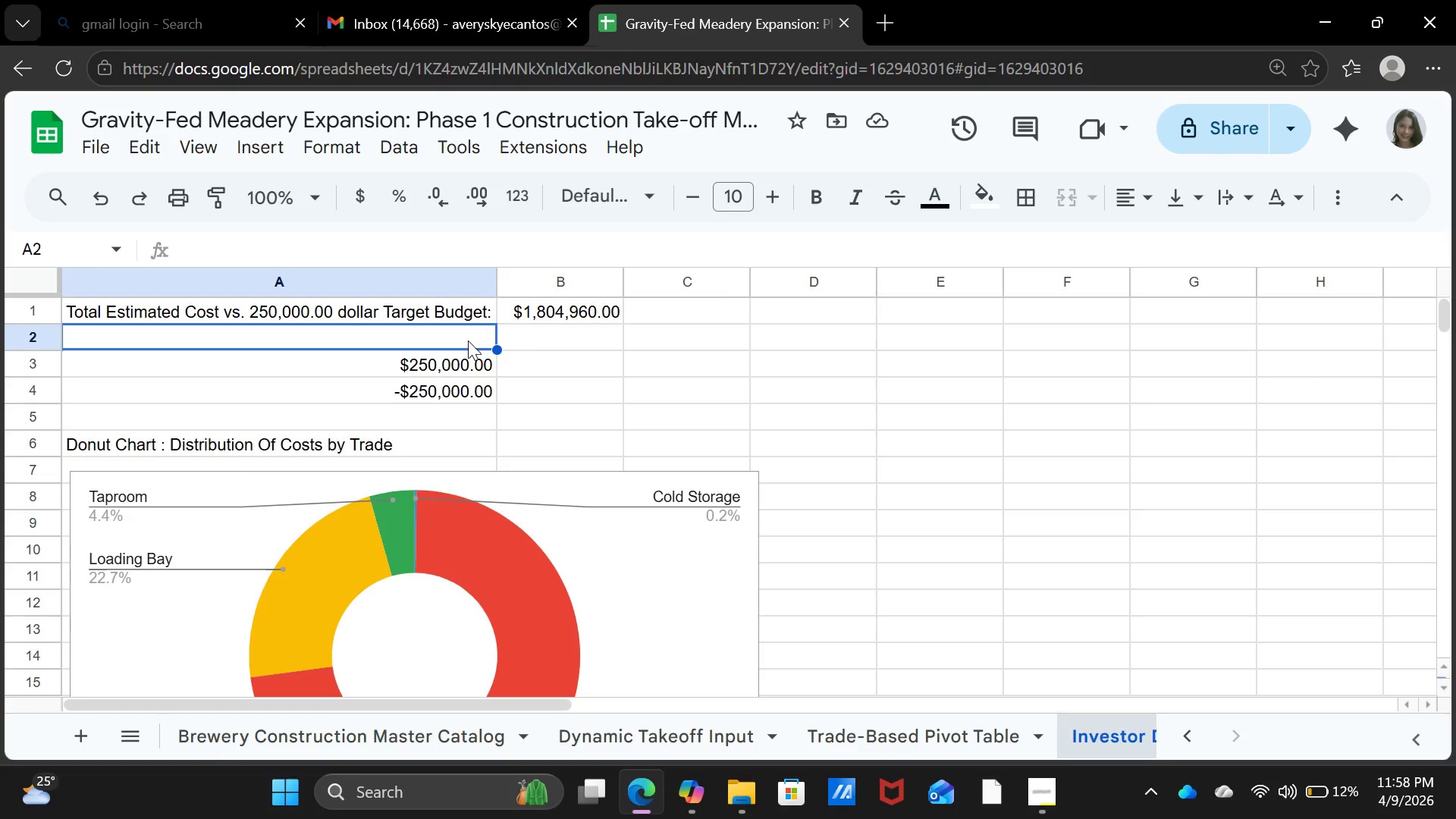 
wait(9.59)
 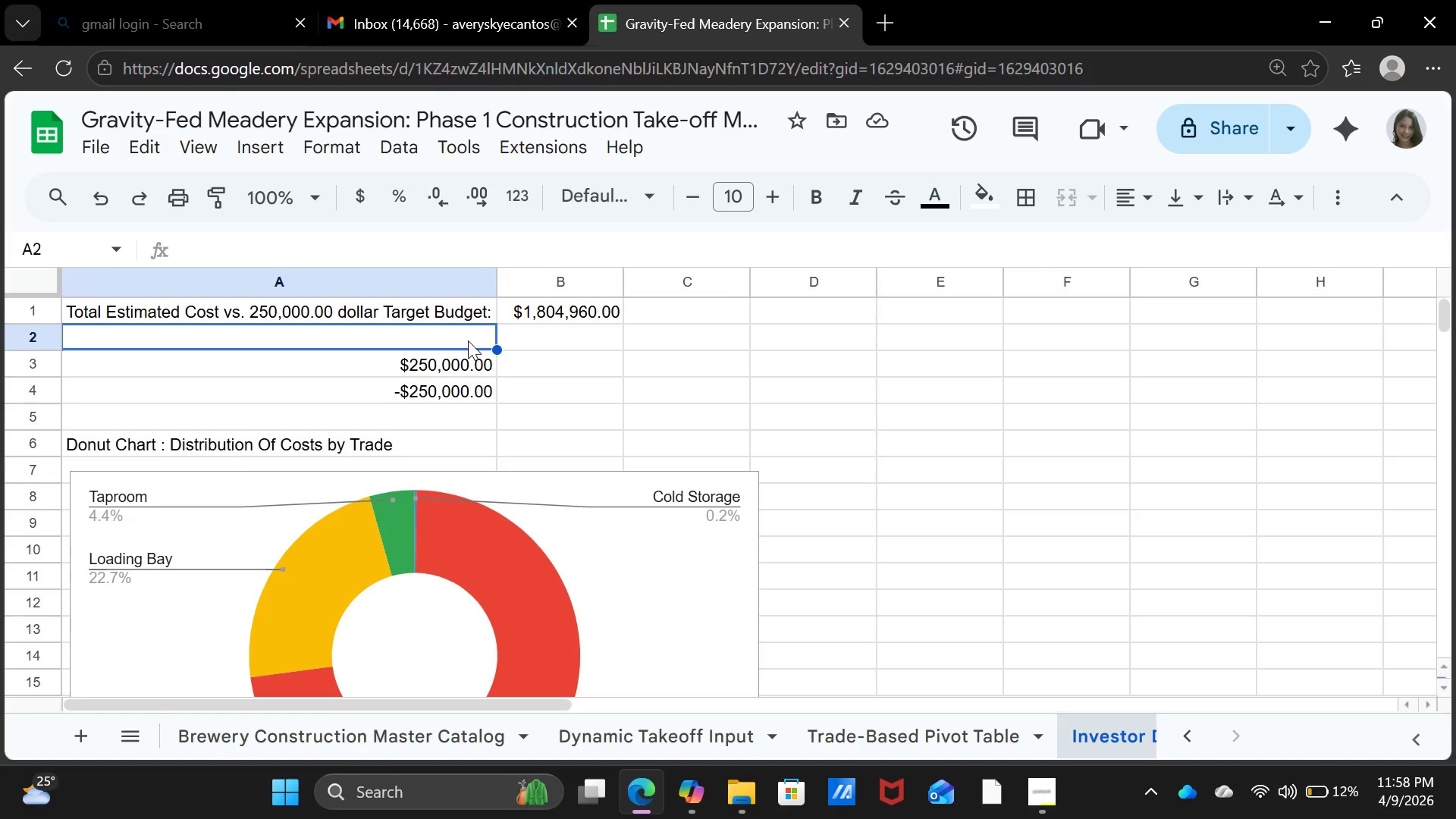 
type(Target D)
key(Backspace)
type(Budget:)
 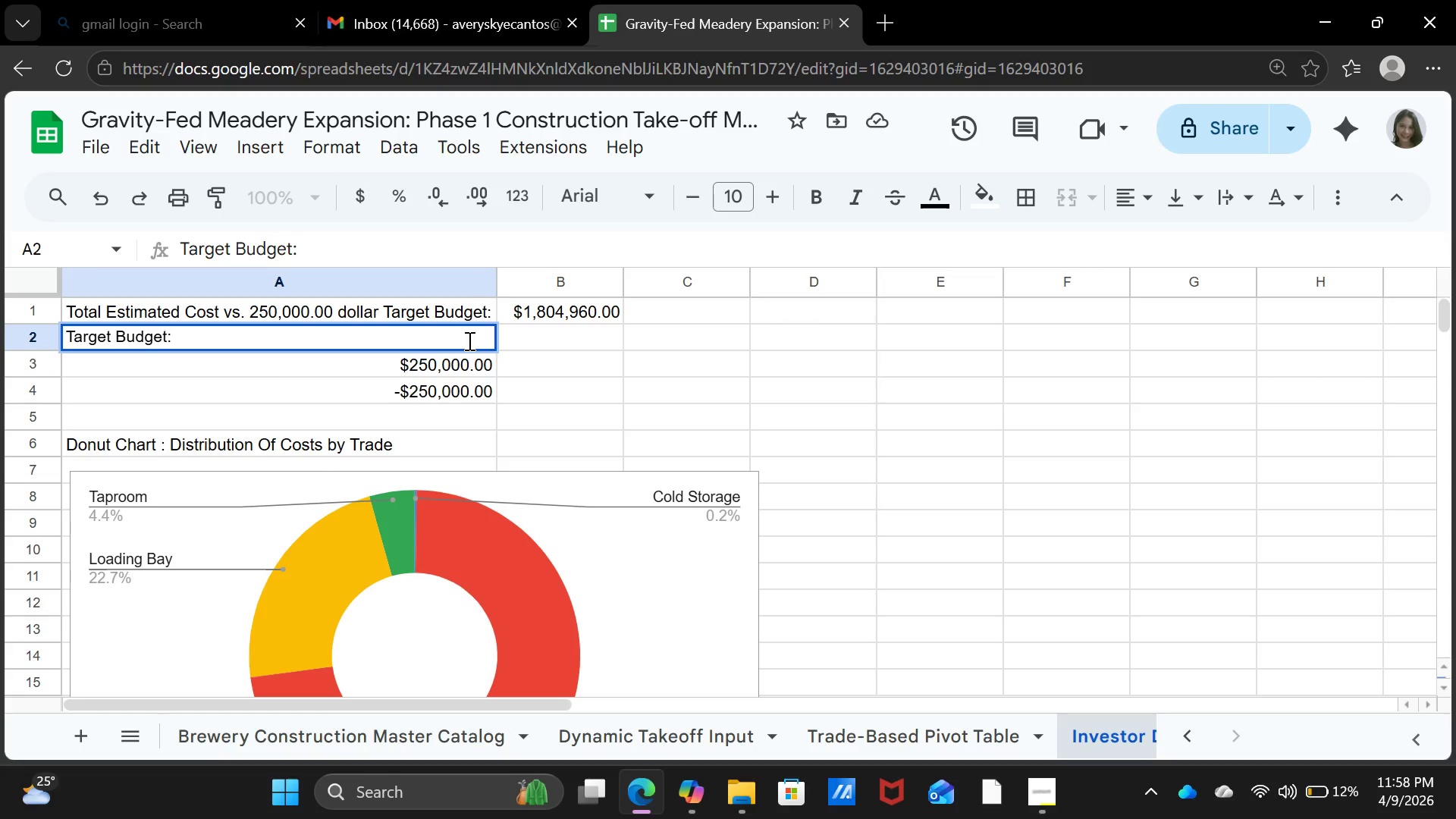 
 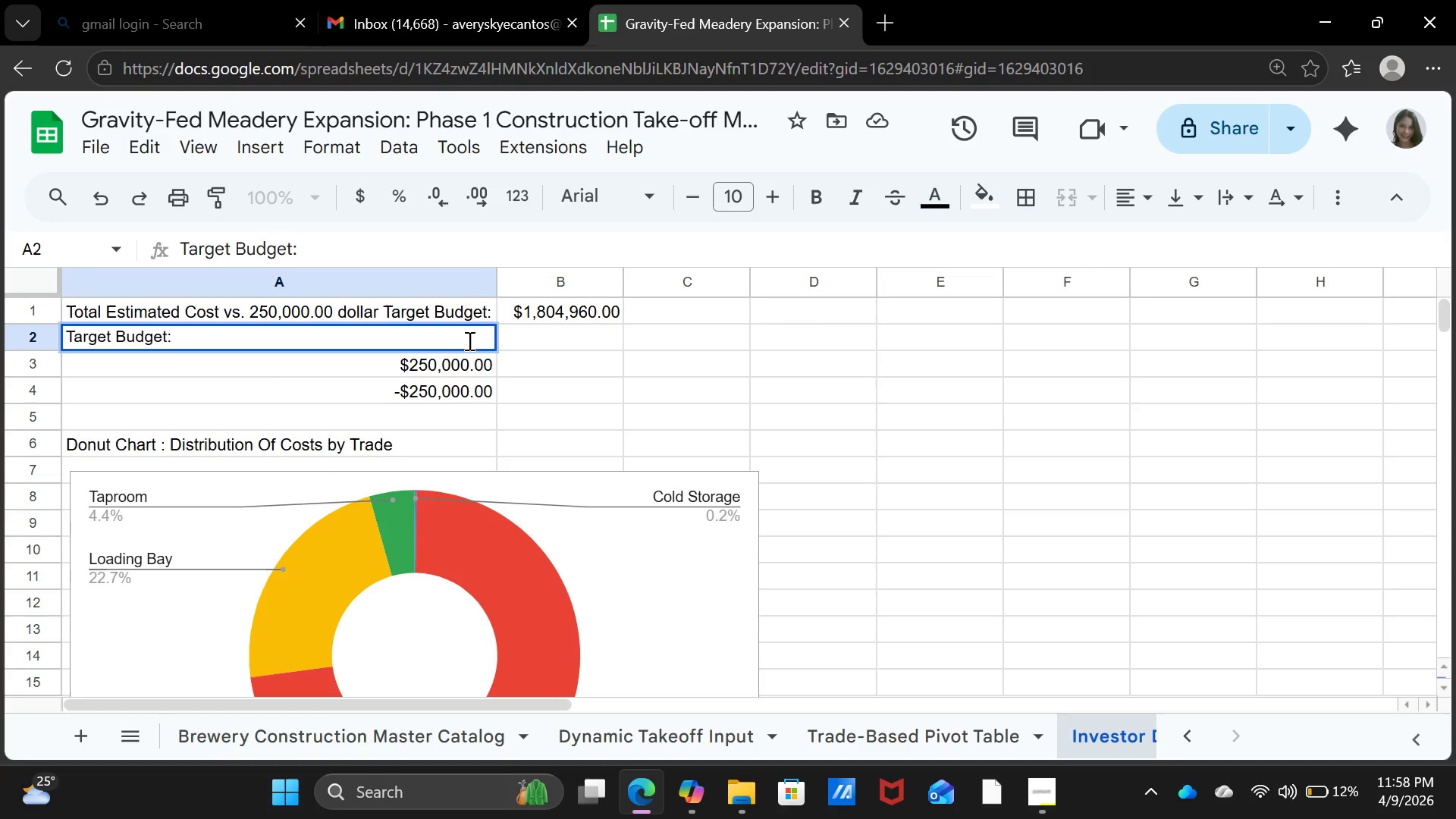 
key(ArrowRight)
 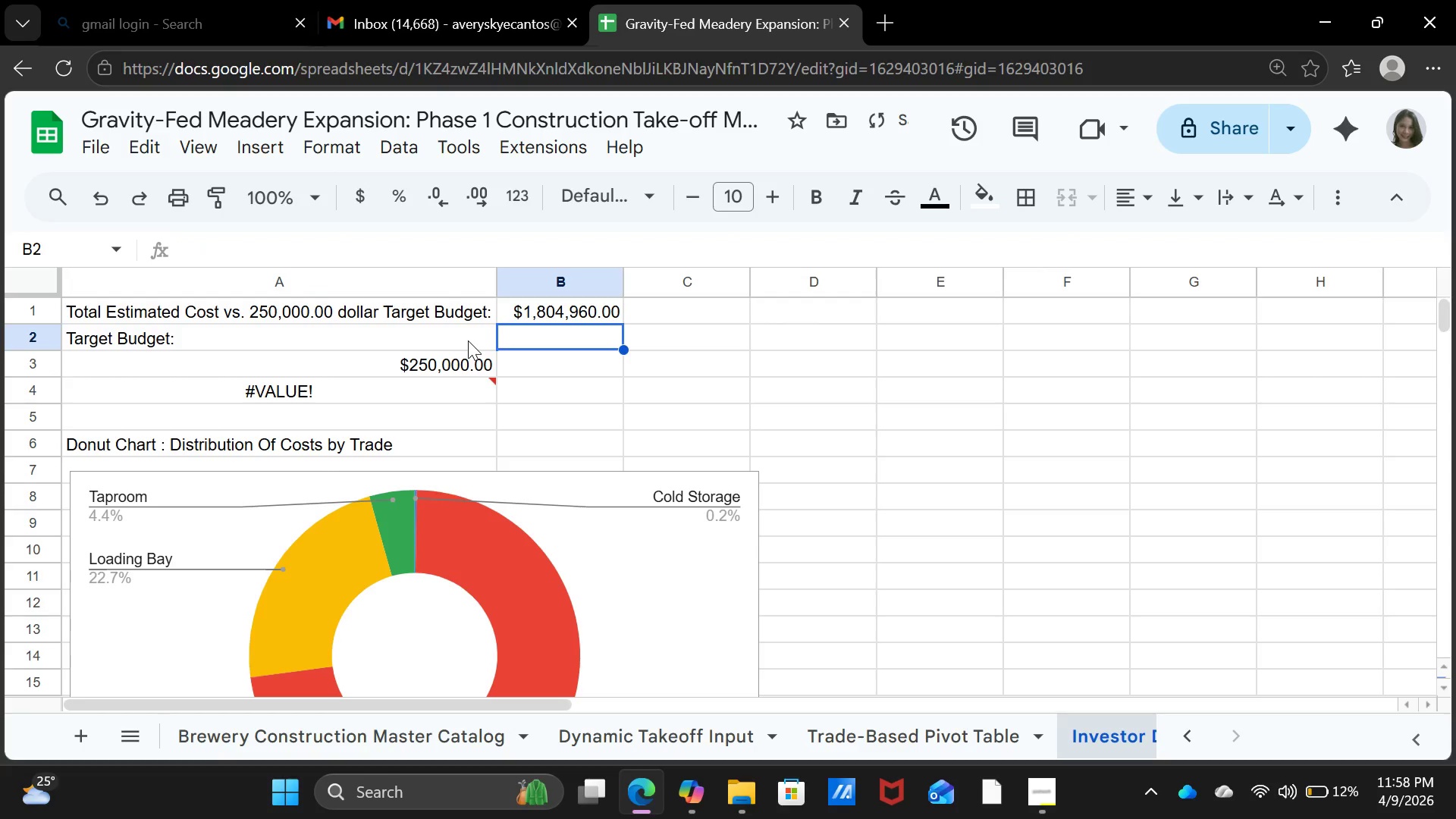 
type(250000)
 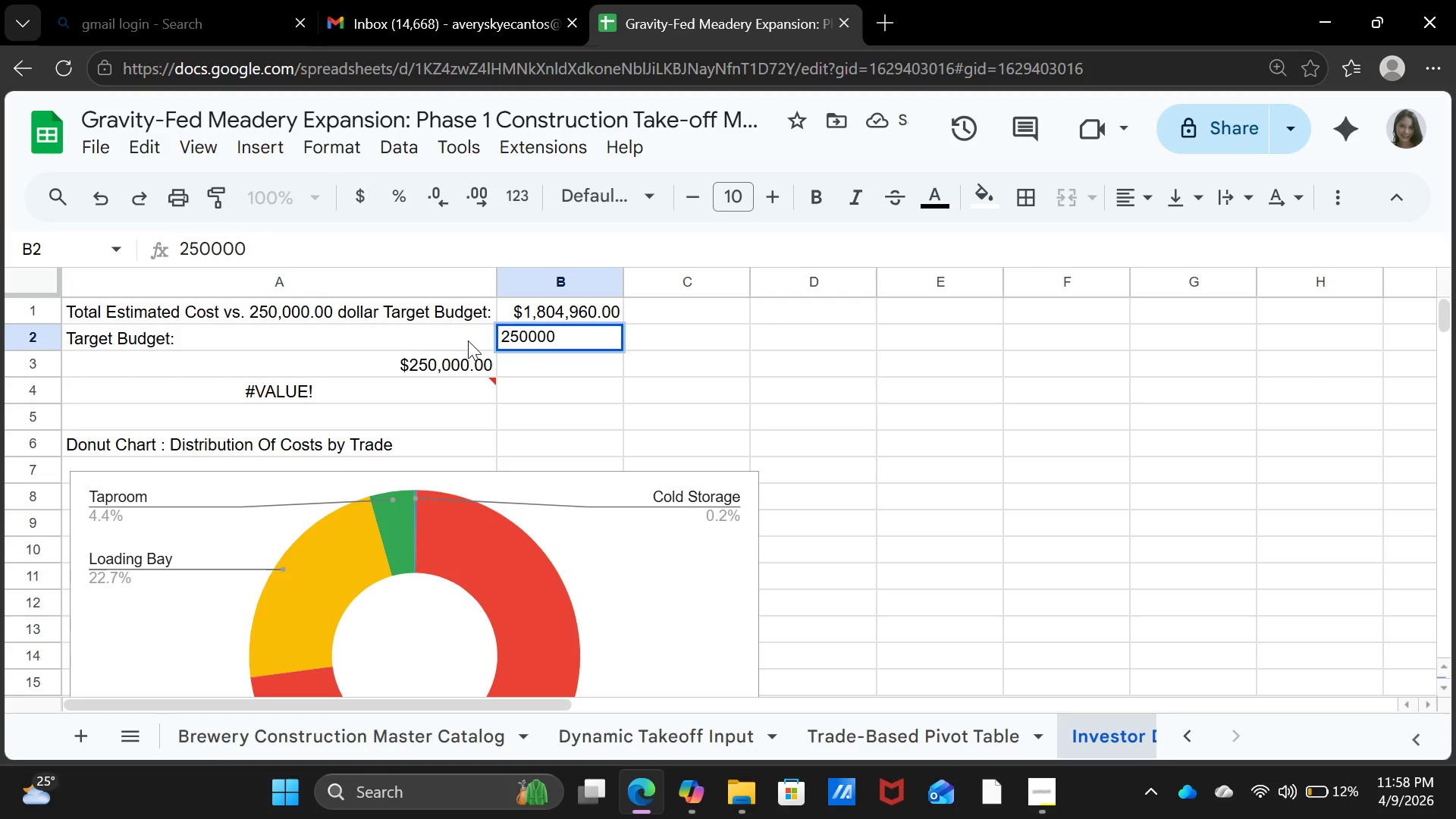 
key(Enter)
 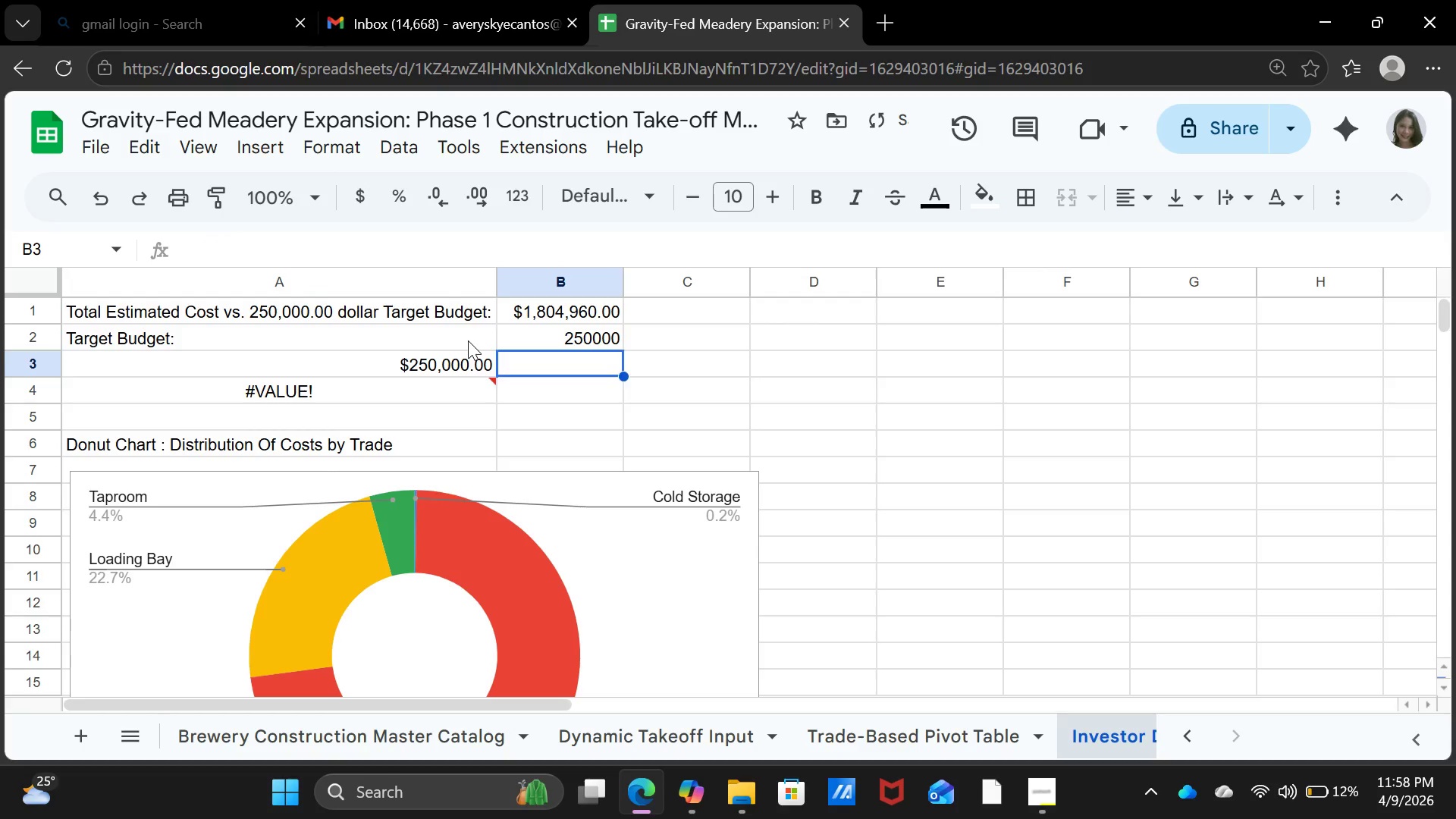 
key(ArrowUp)
 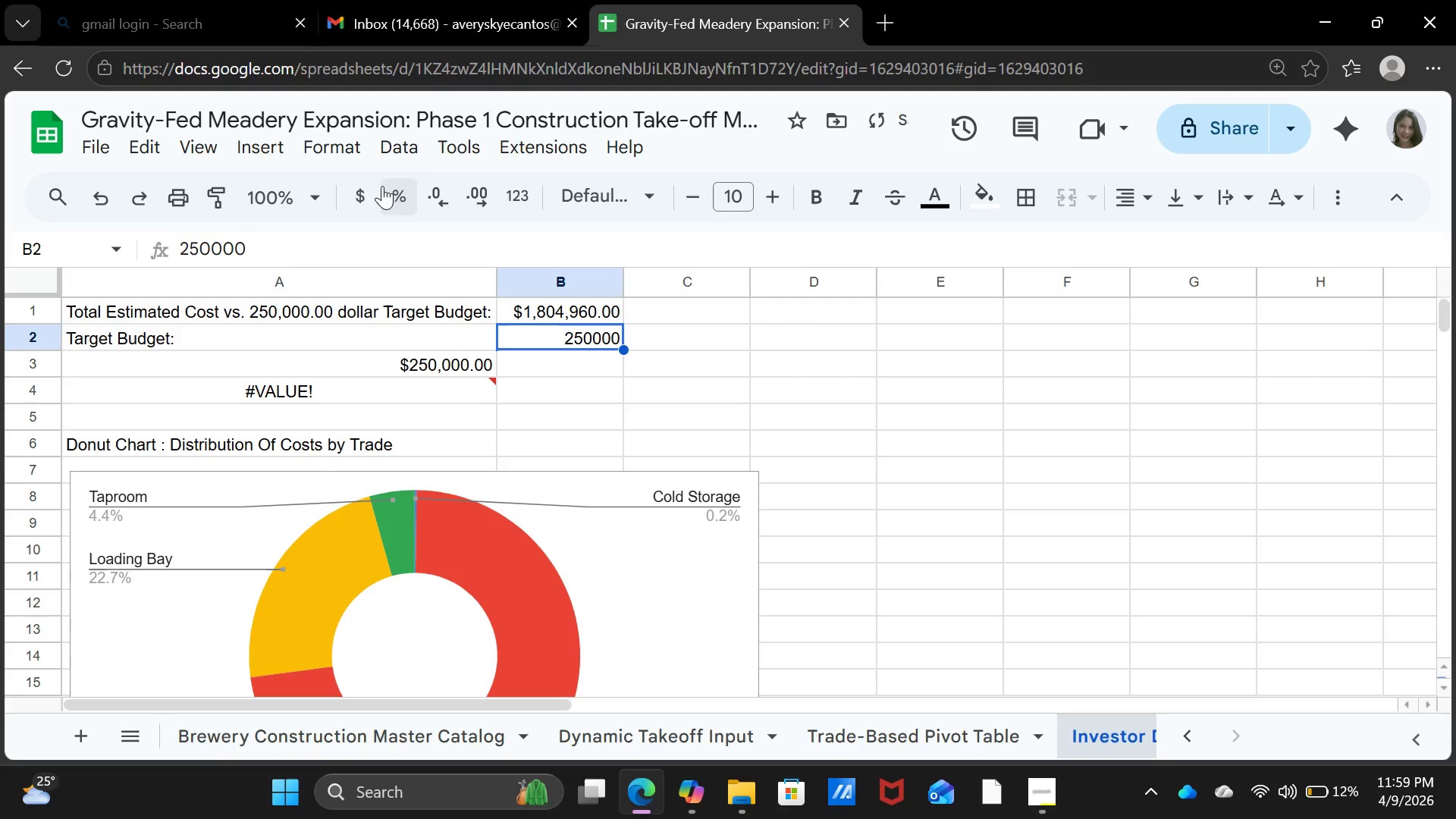 
left_click([364, 191])
 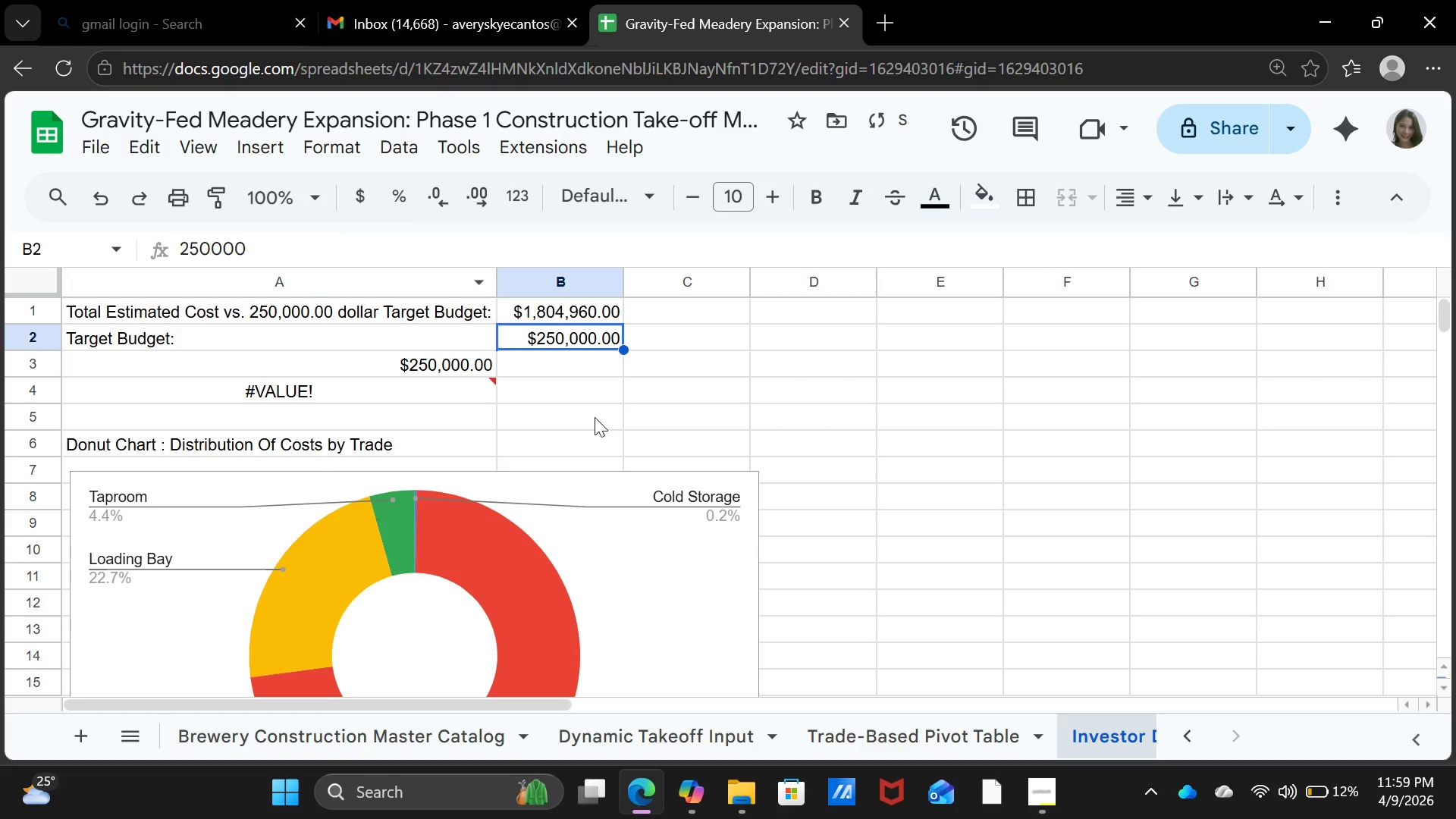 
left_click([595, 417])
 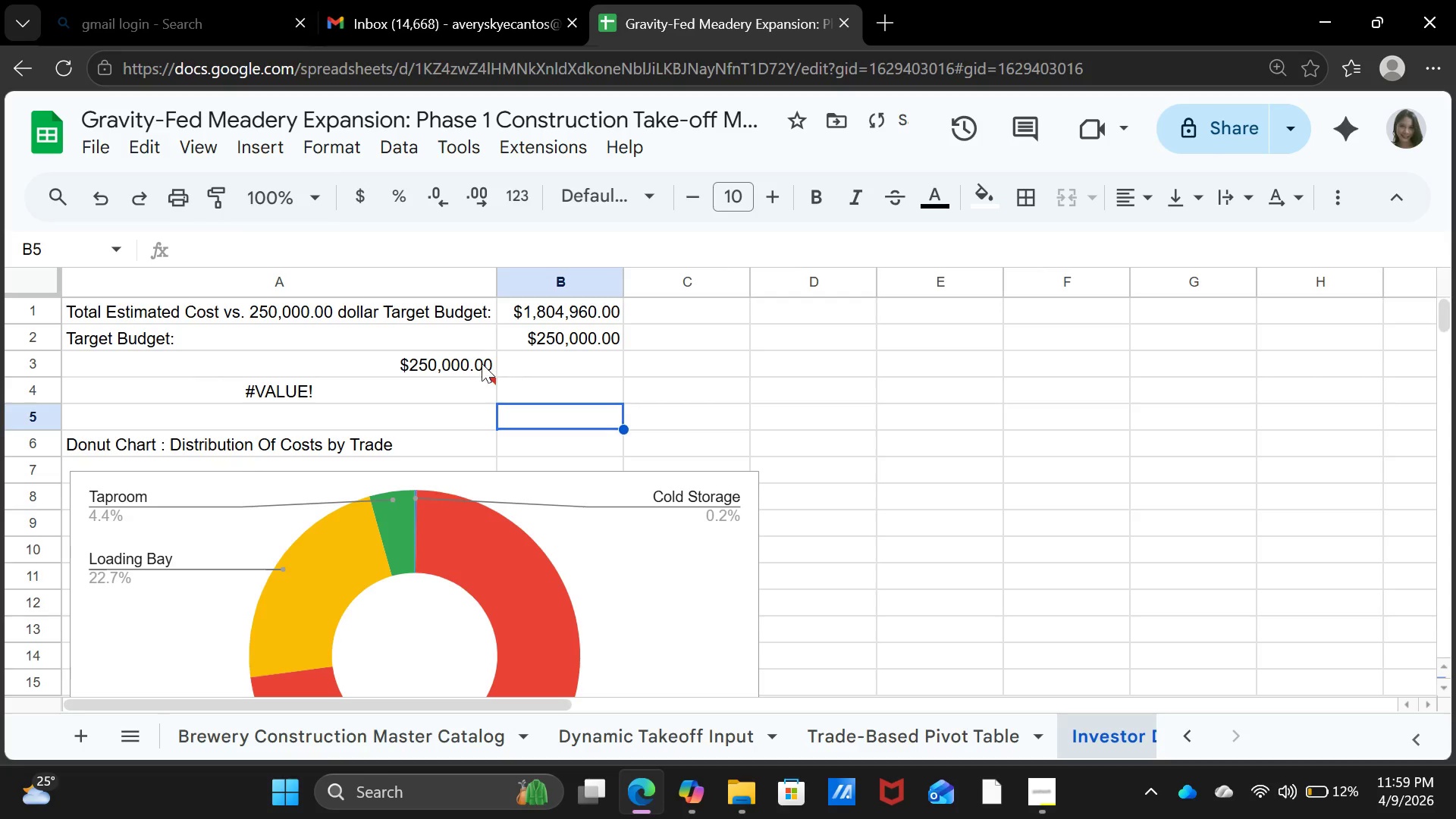 
left_click([482, 363])
 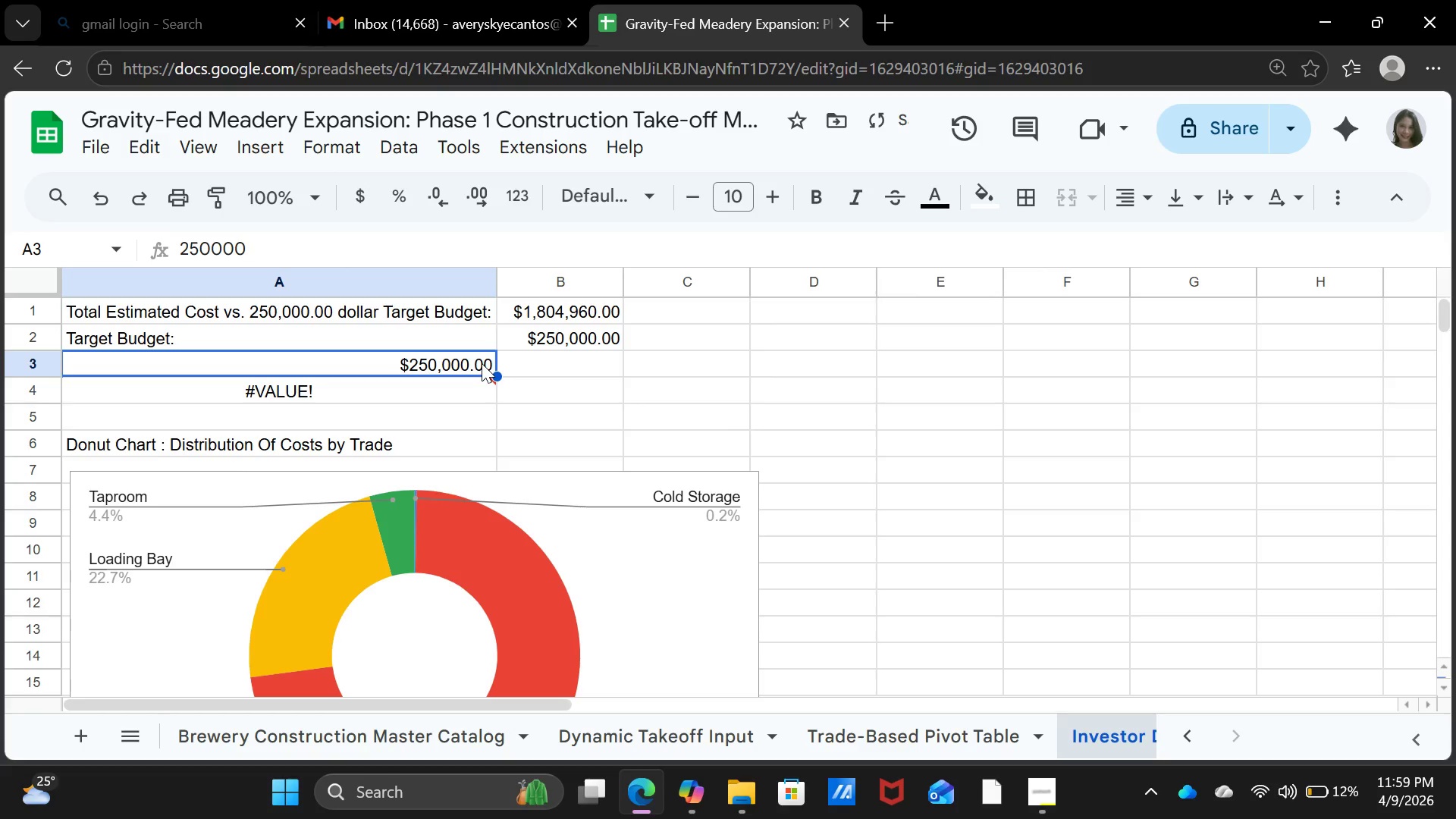 
key(Backspace)
 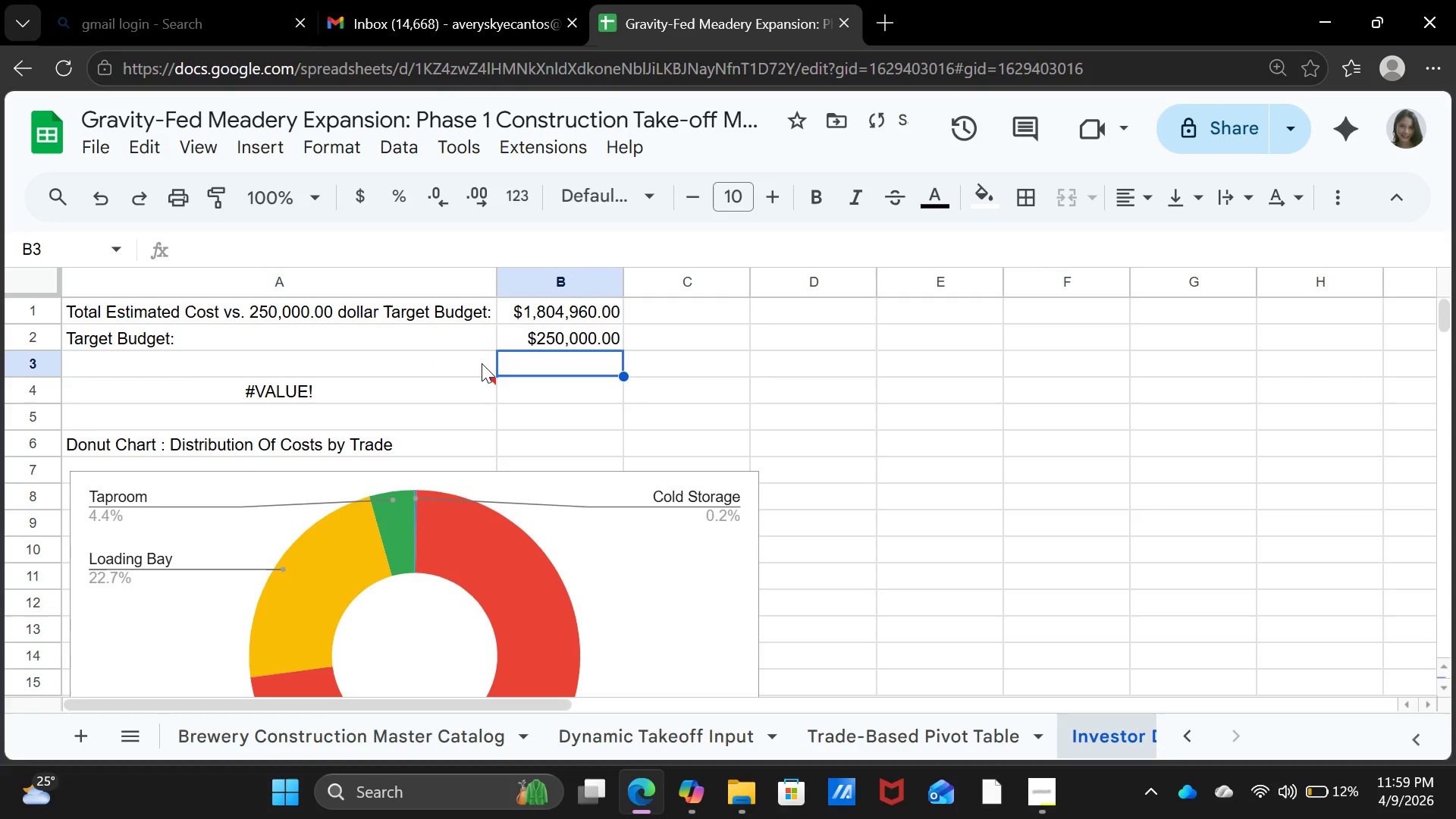 
key(ArrowRight)
 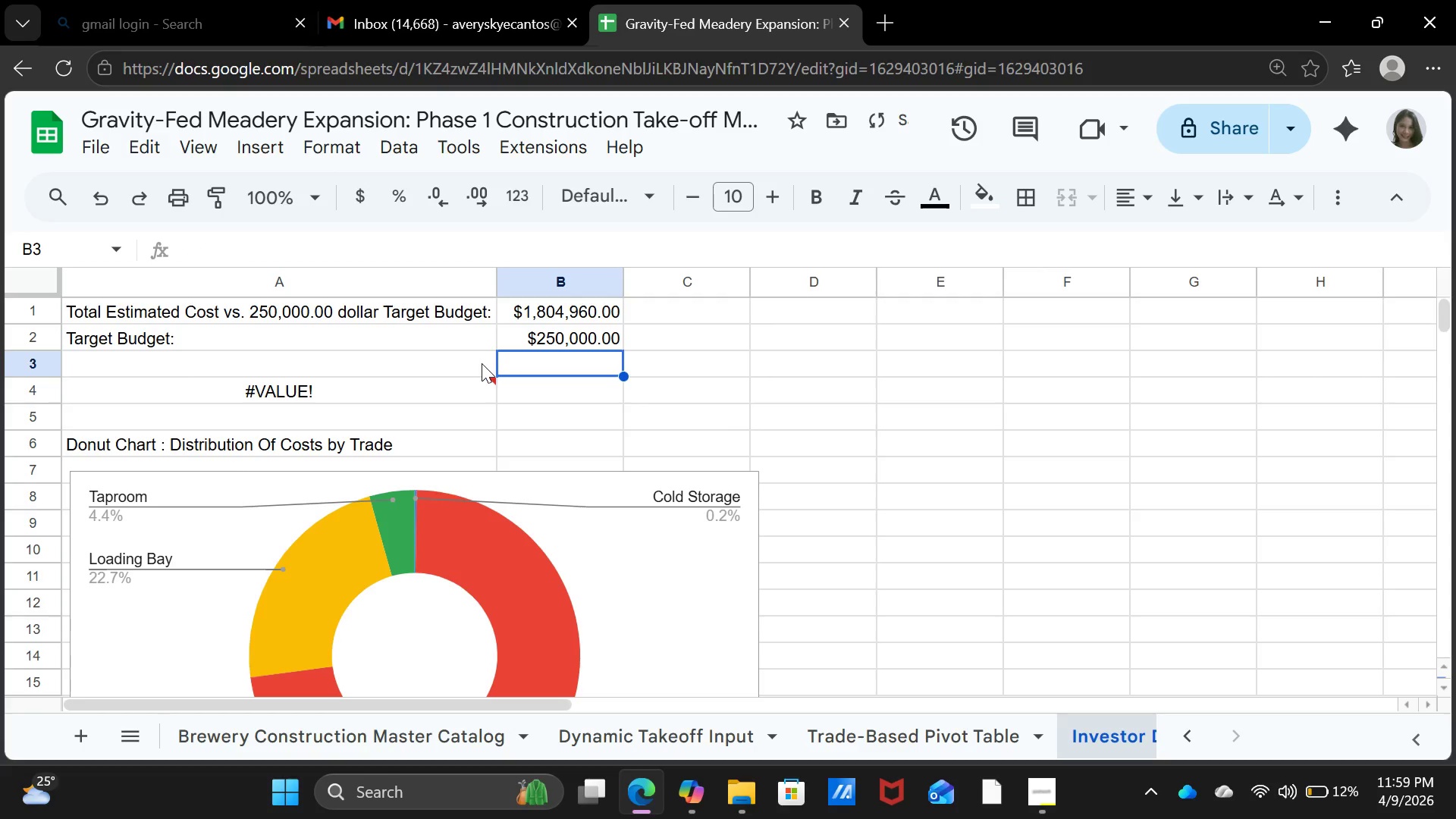 
key(Equal)
 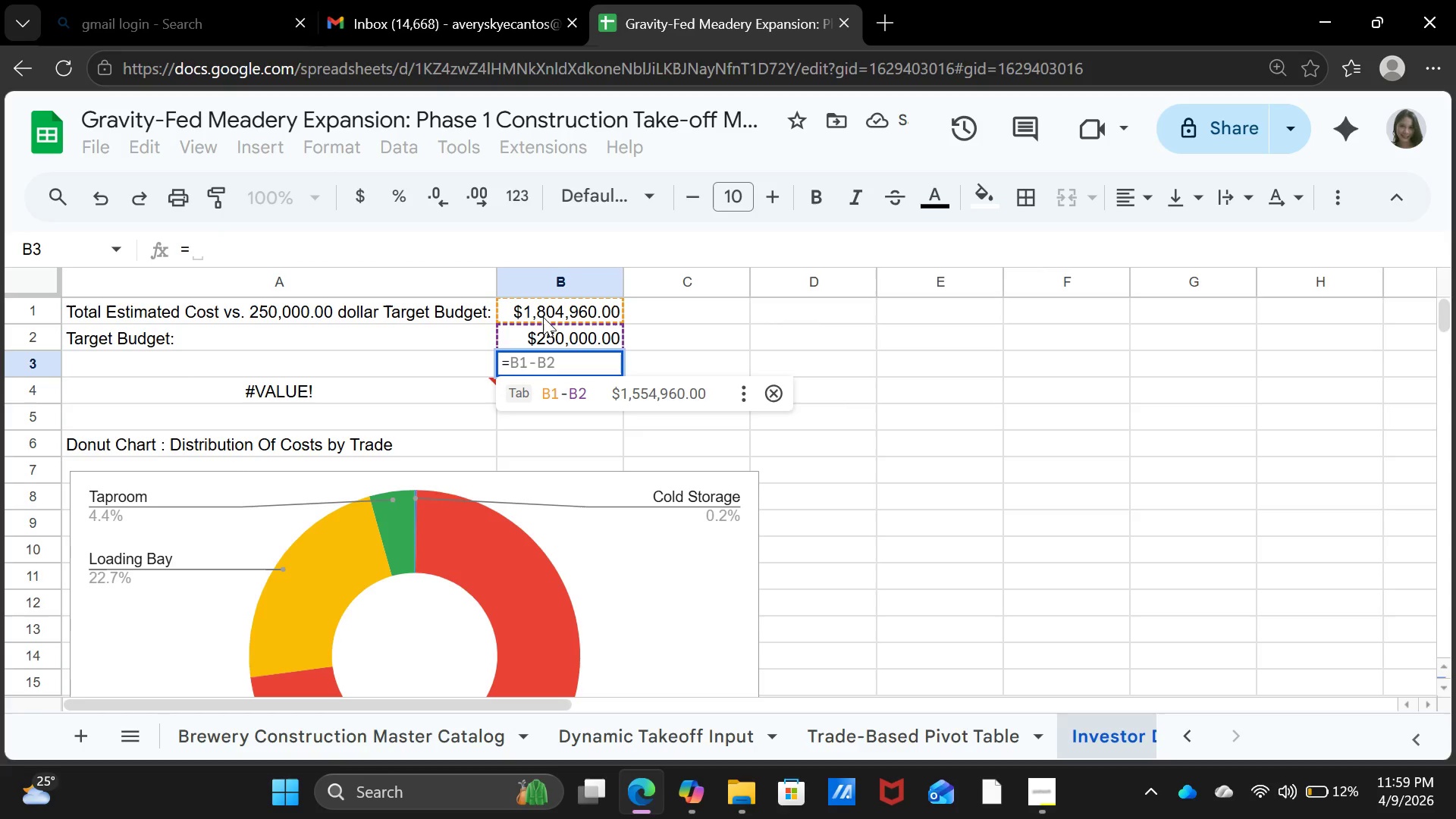 
left_click([546, 311])
 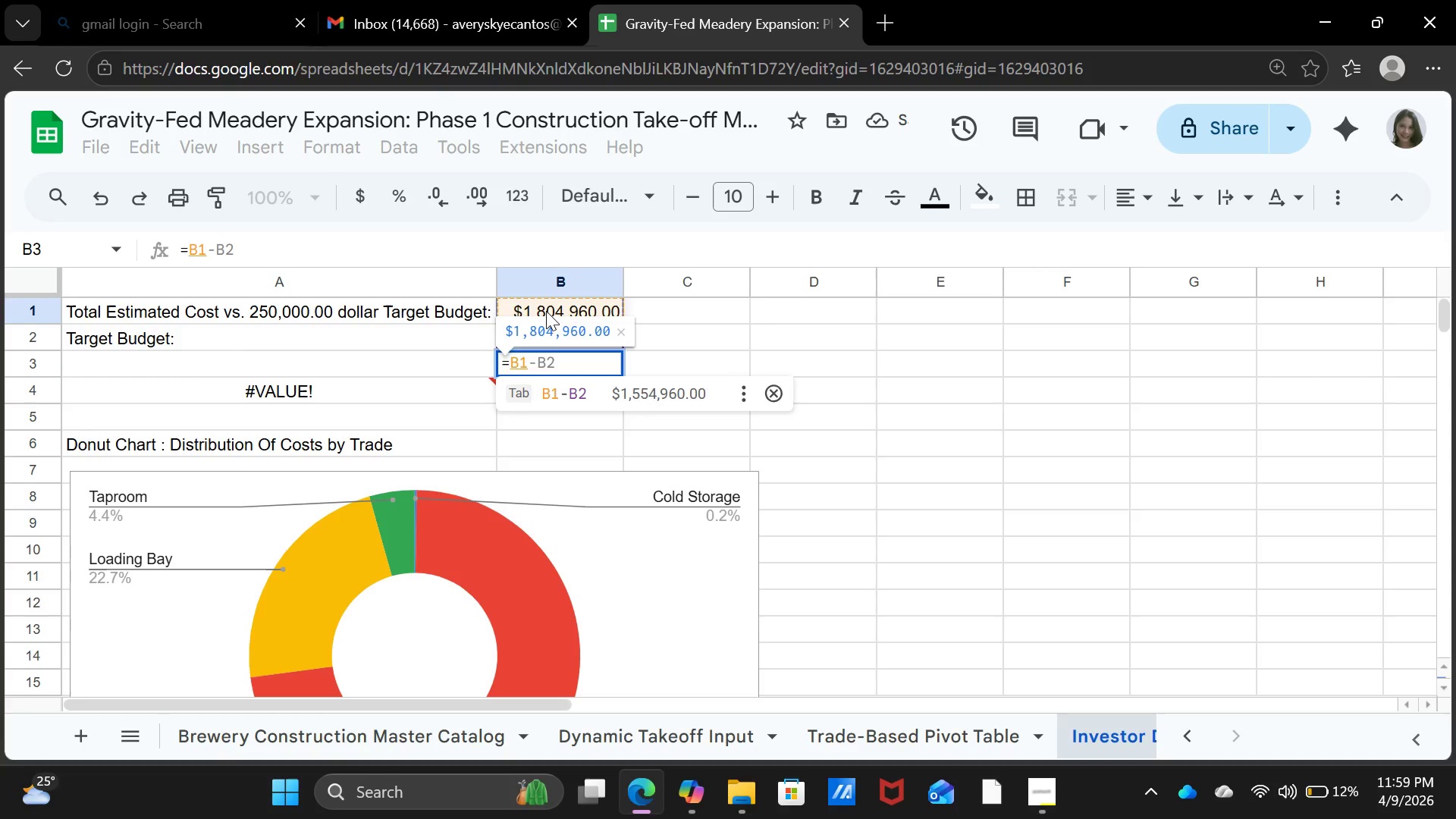 
key(Minus)
 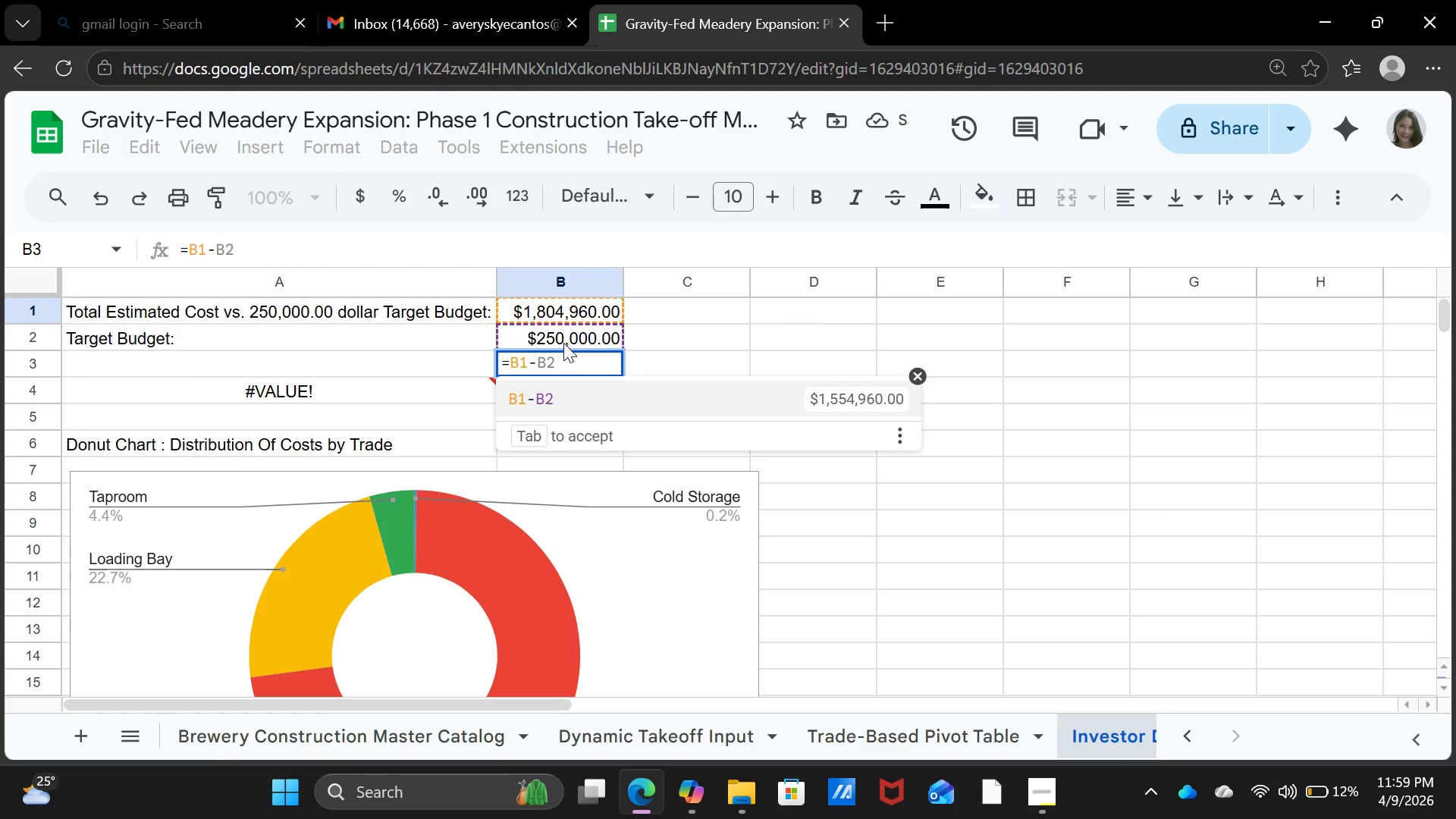 
left_click([563, 343])
 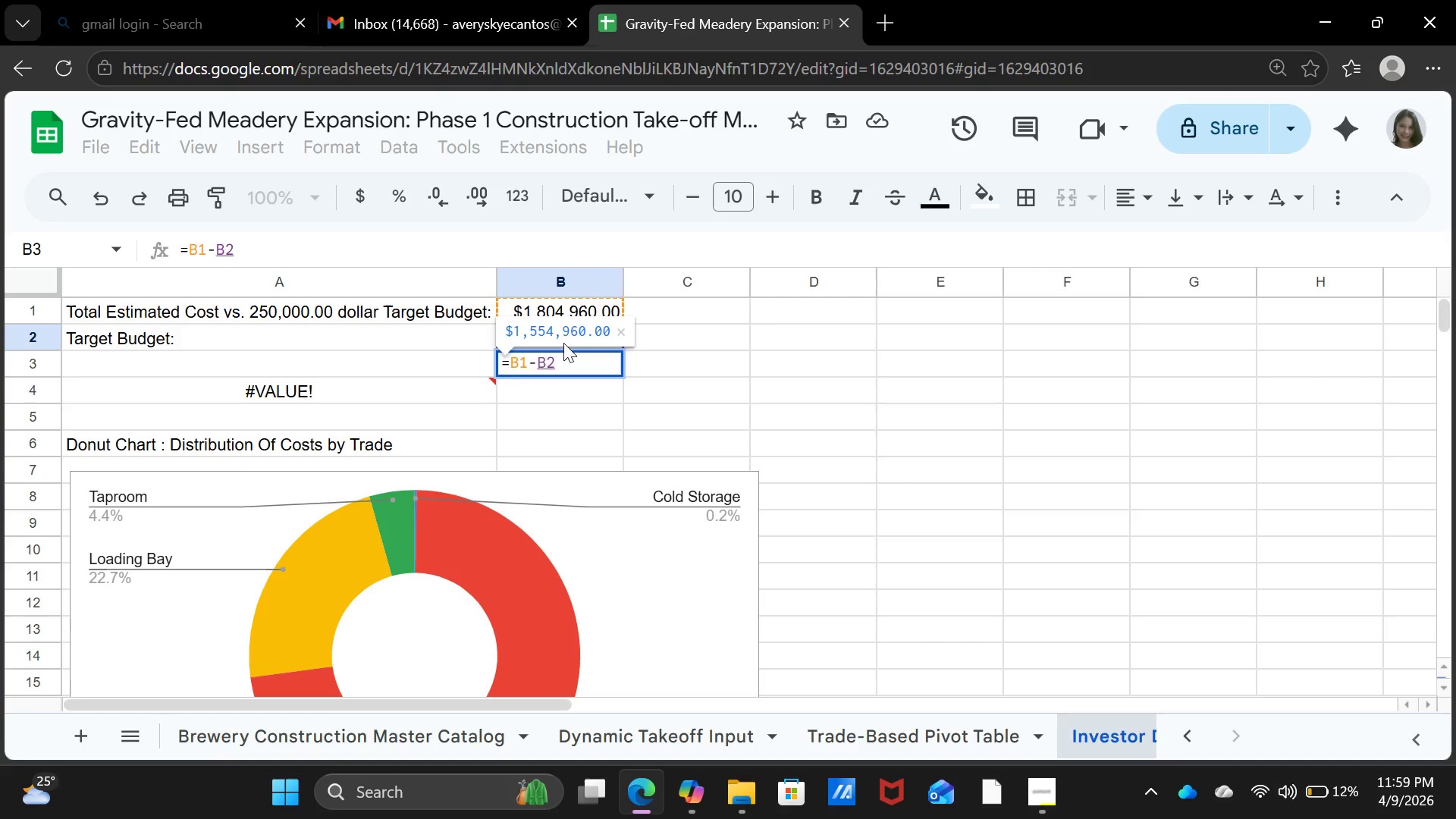 
key(Enter)
 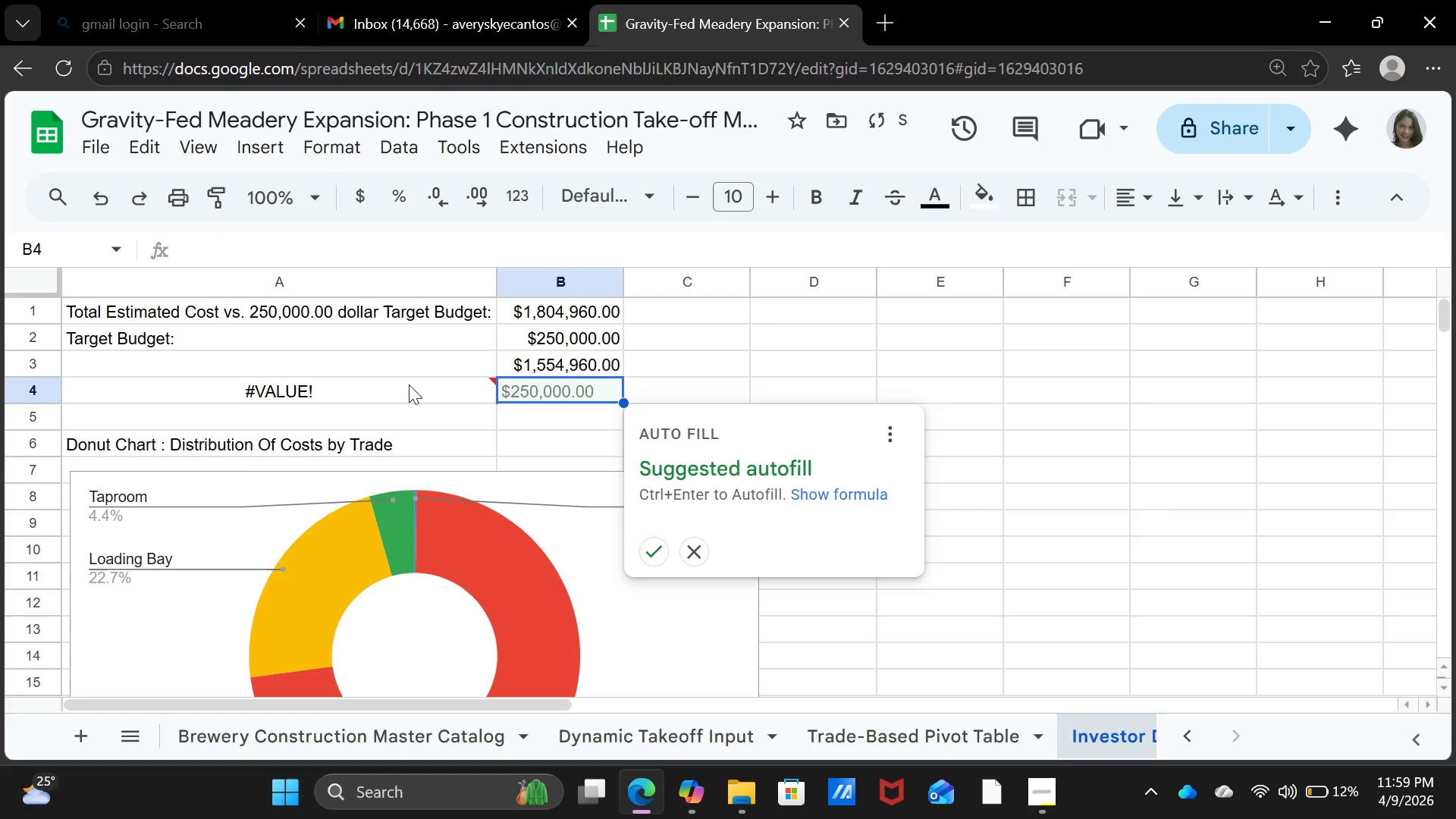 
mouse_move([421, 392])
 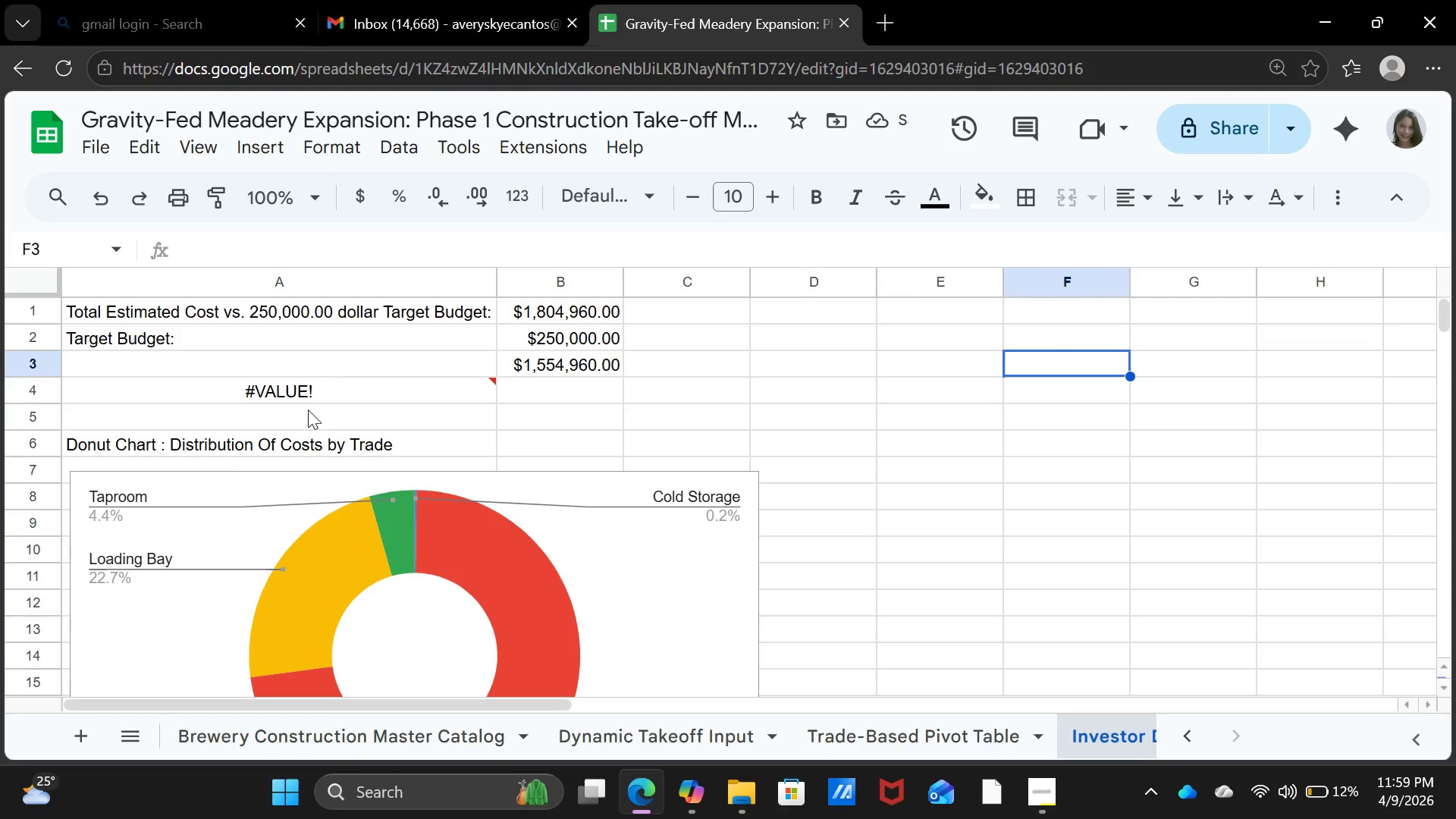 
left_click([319, 394])
 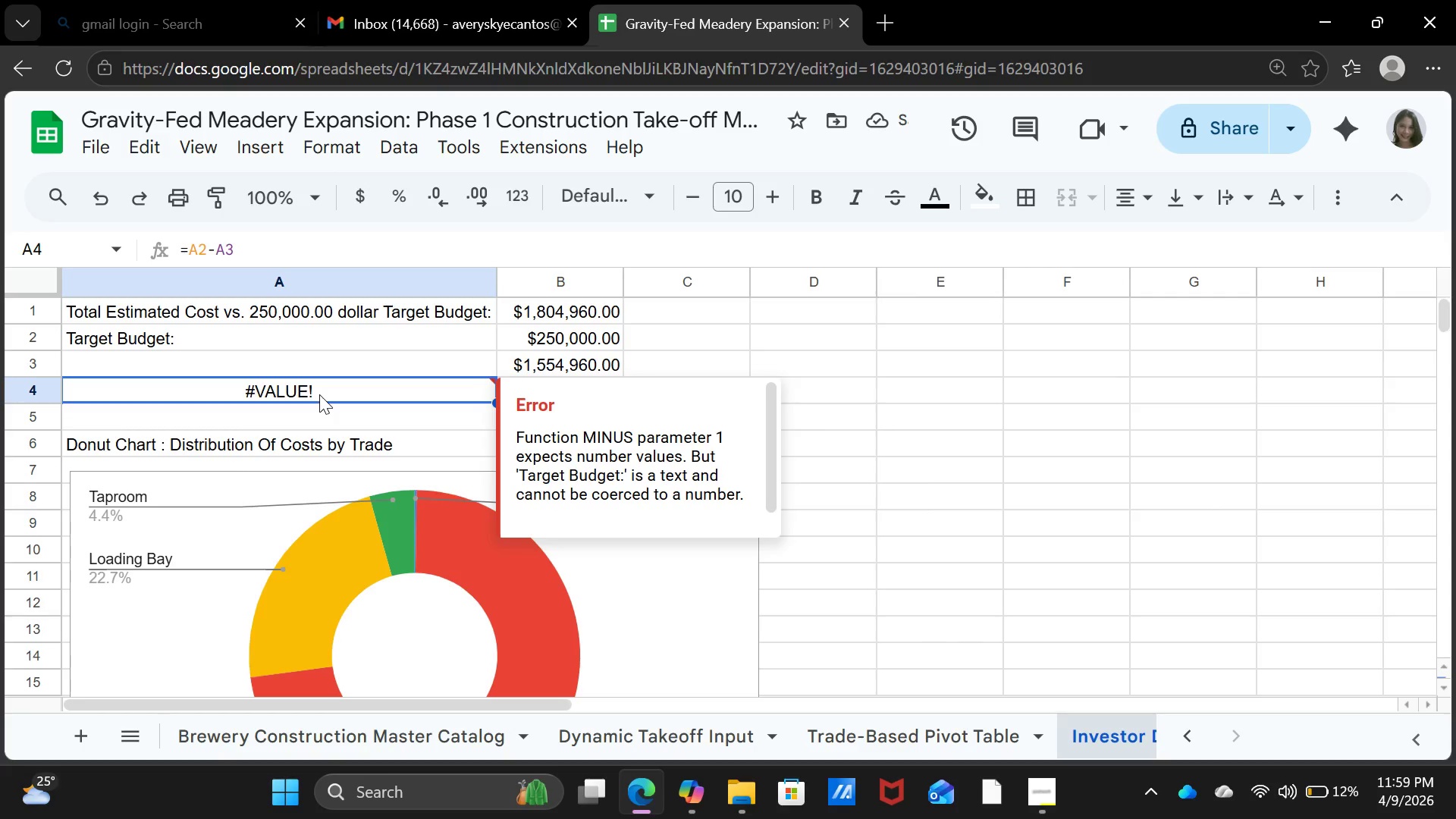 
key(Backspace)
 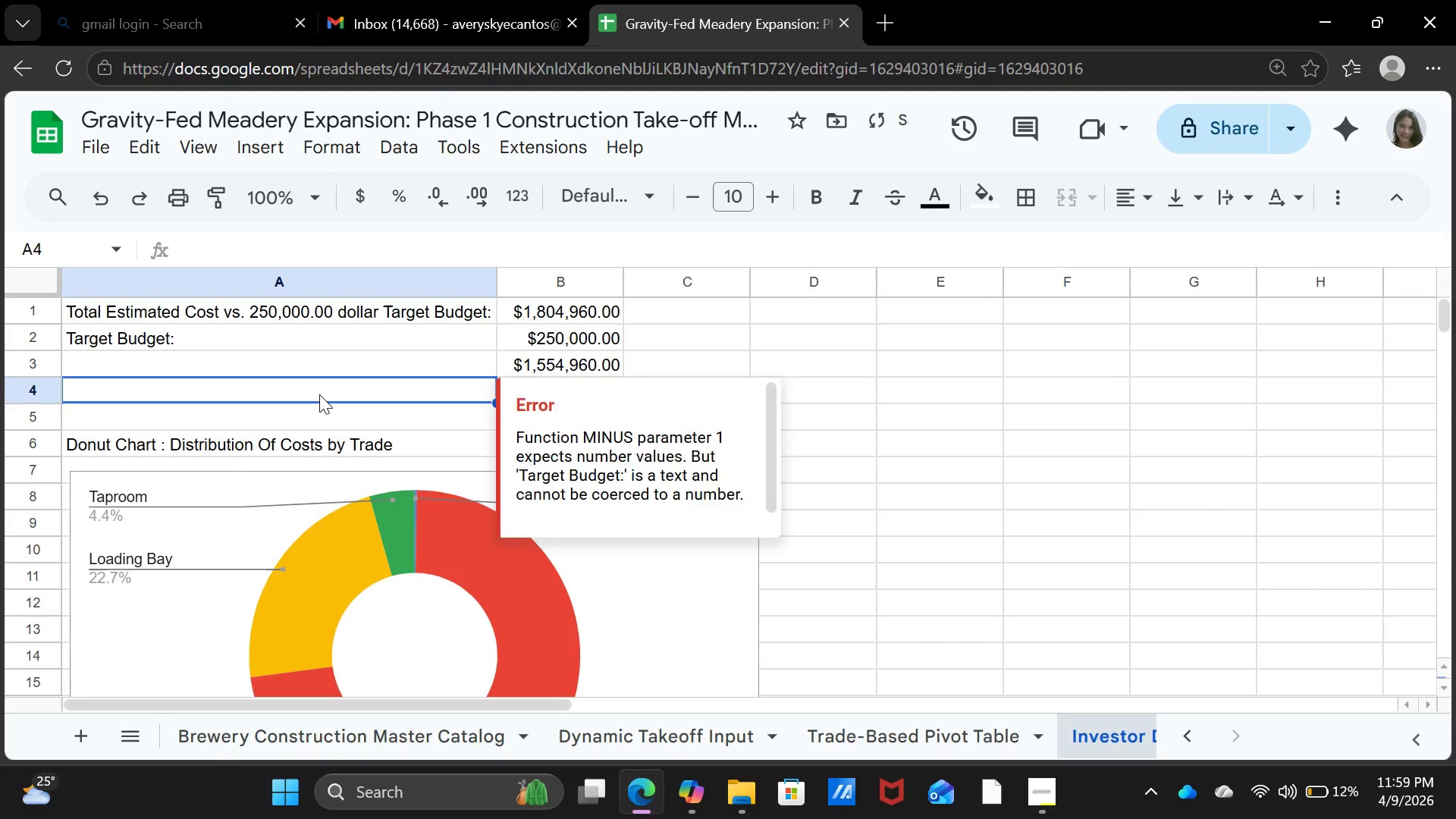 
key(ArrowUp)
 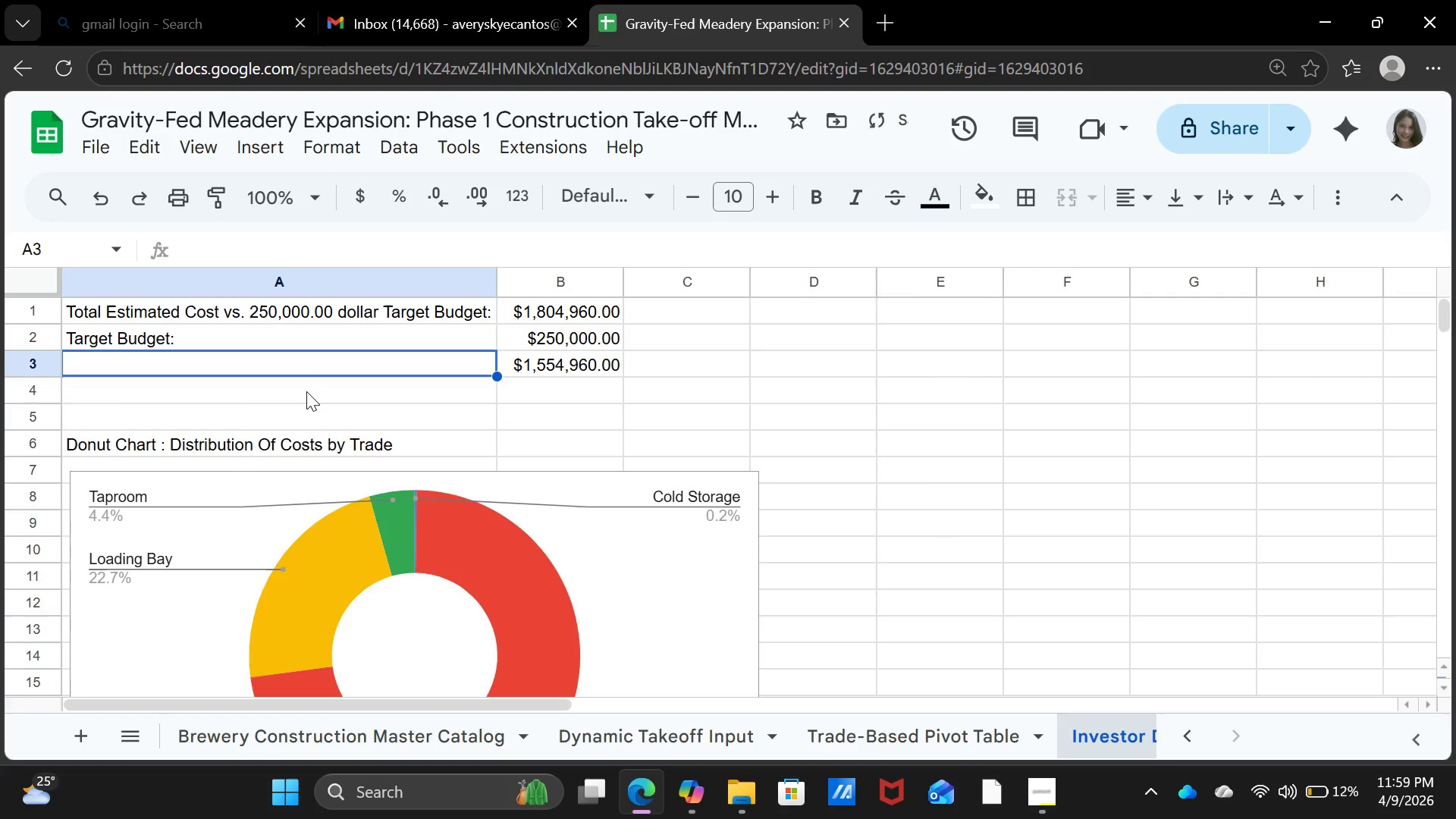 
type(Variance:)
 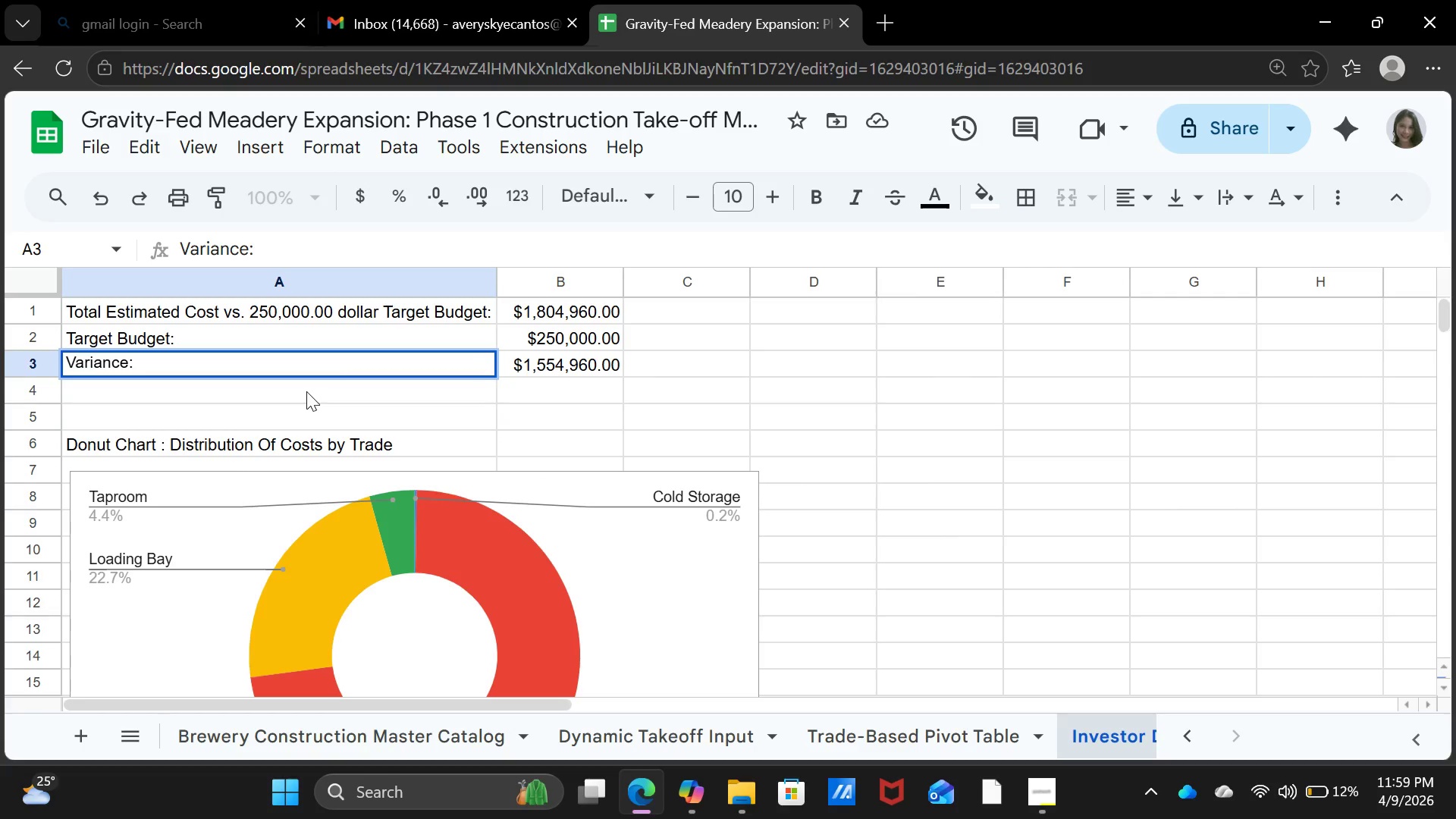 
left_click([733, 426])
 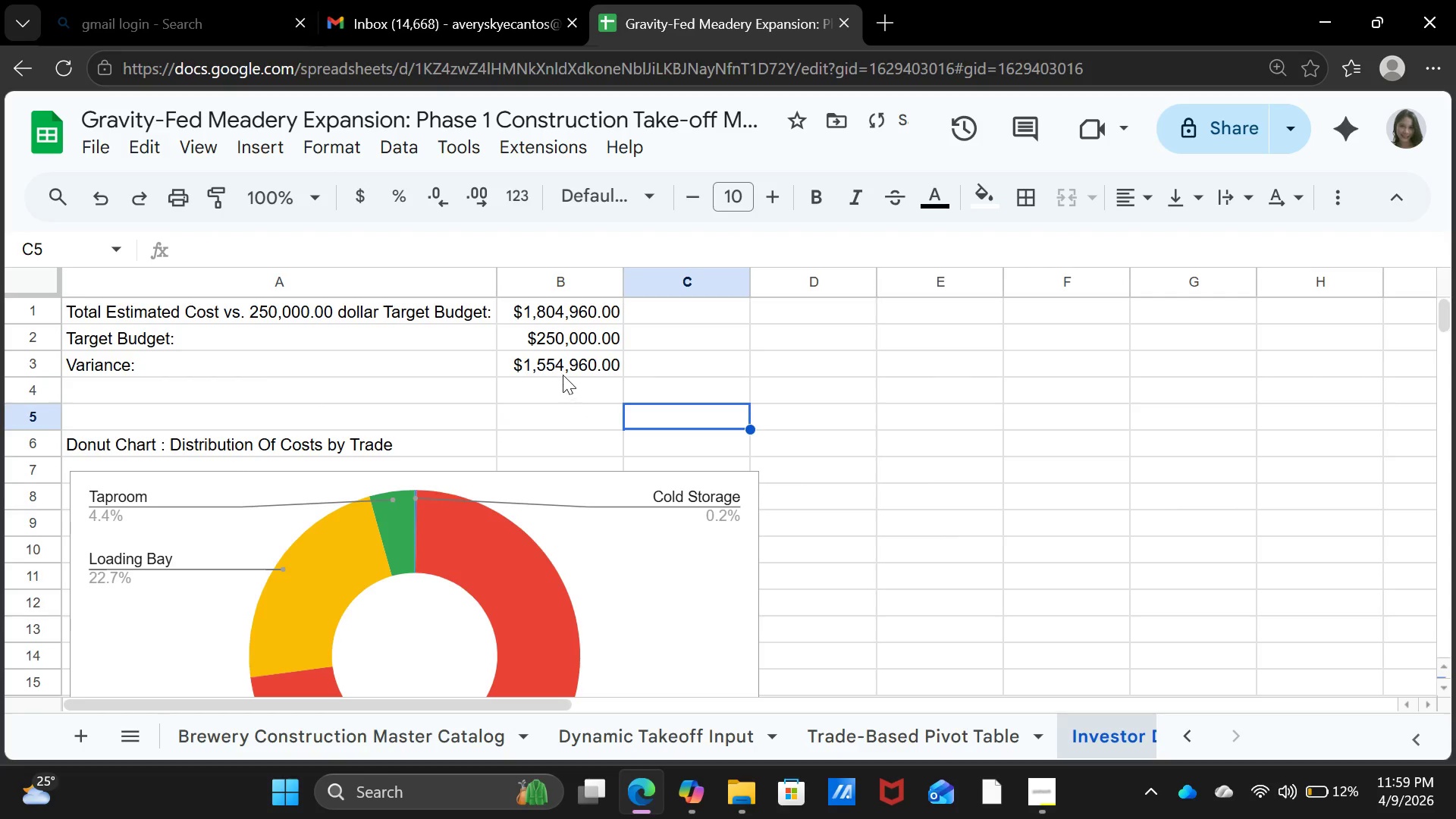 
left_click([563, 372])
 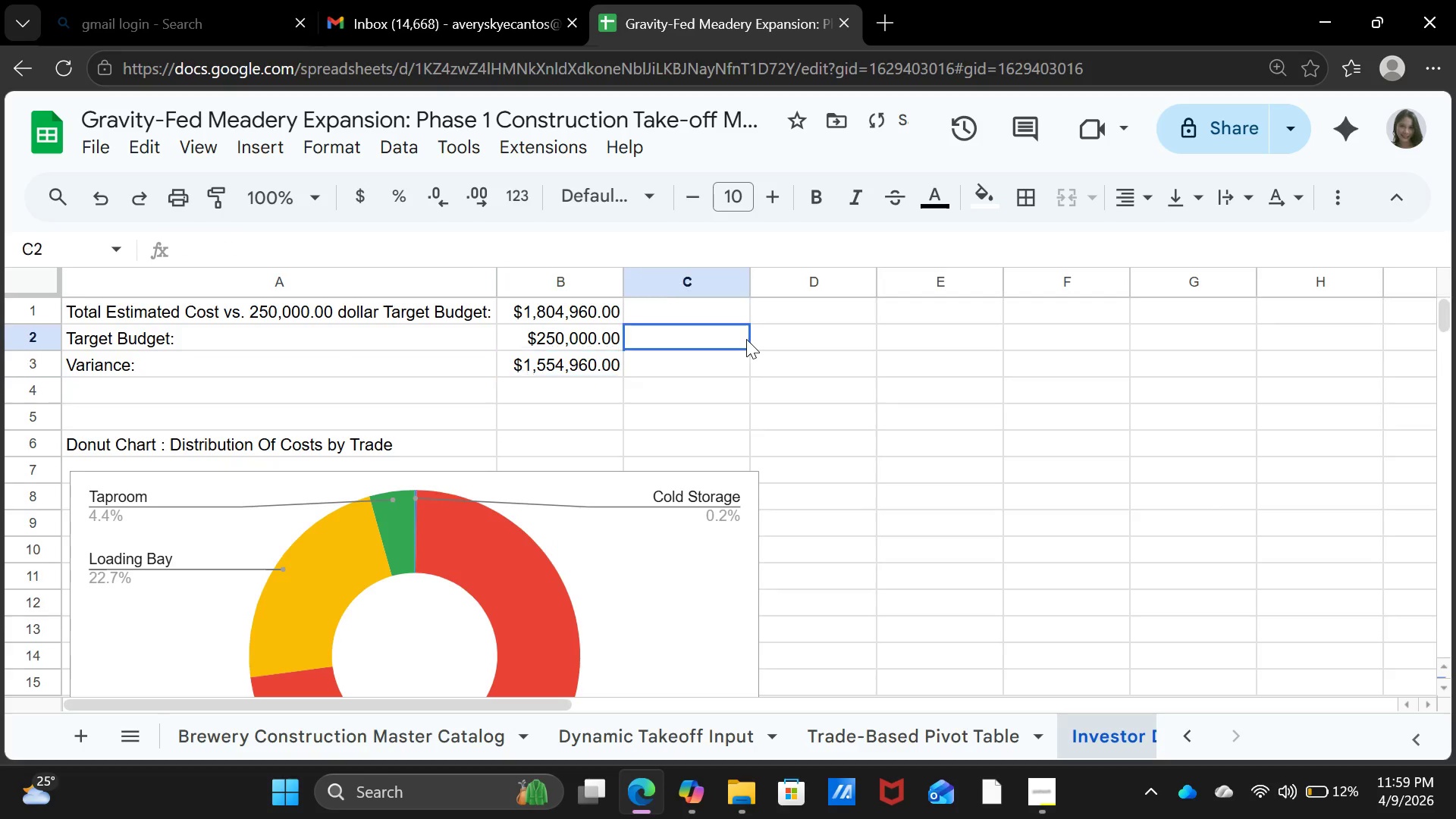 
left_click([746, 339])
 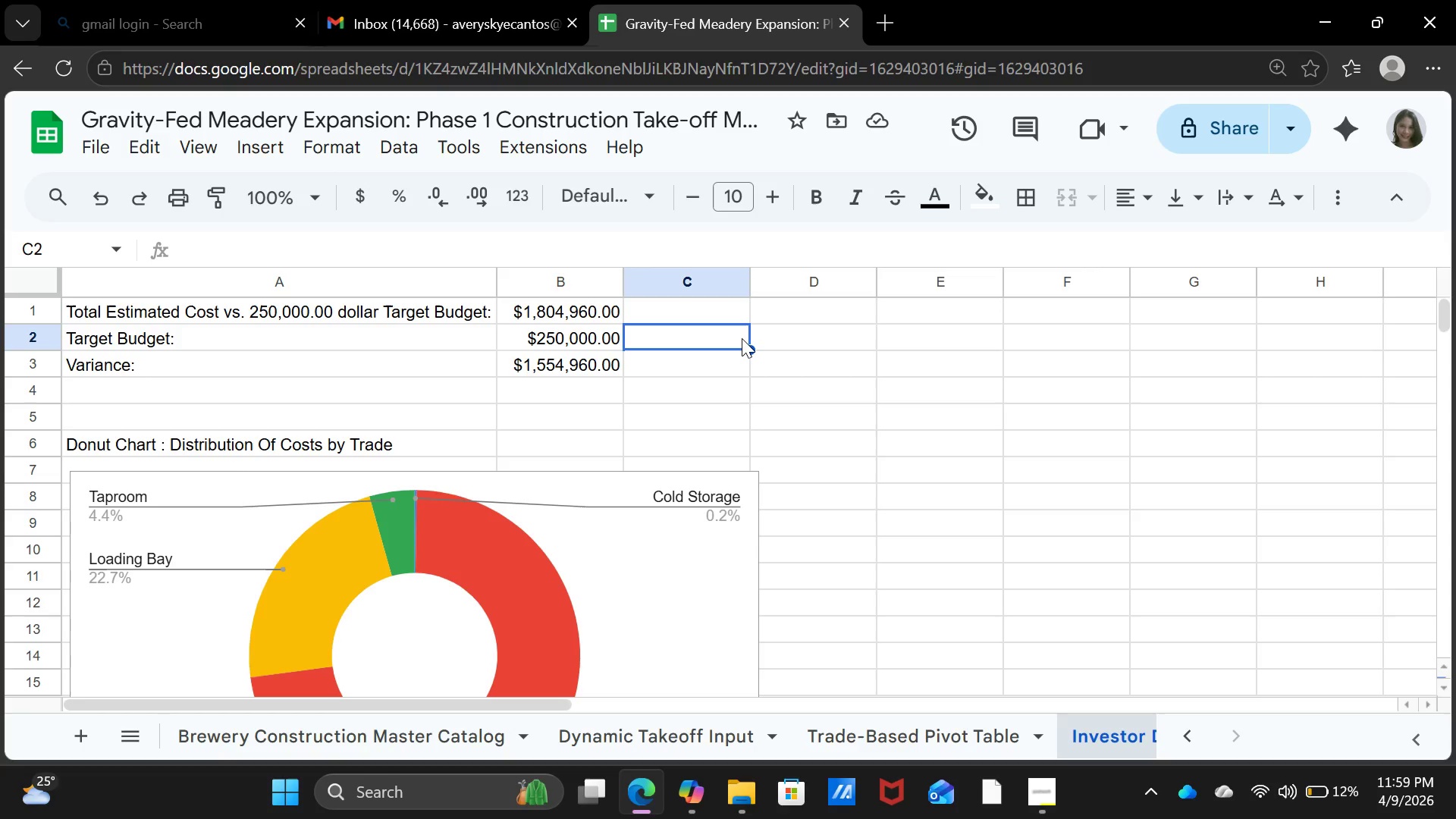 
wait(32.58)
 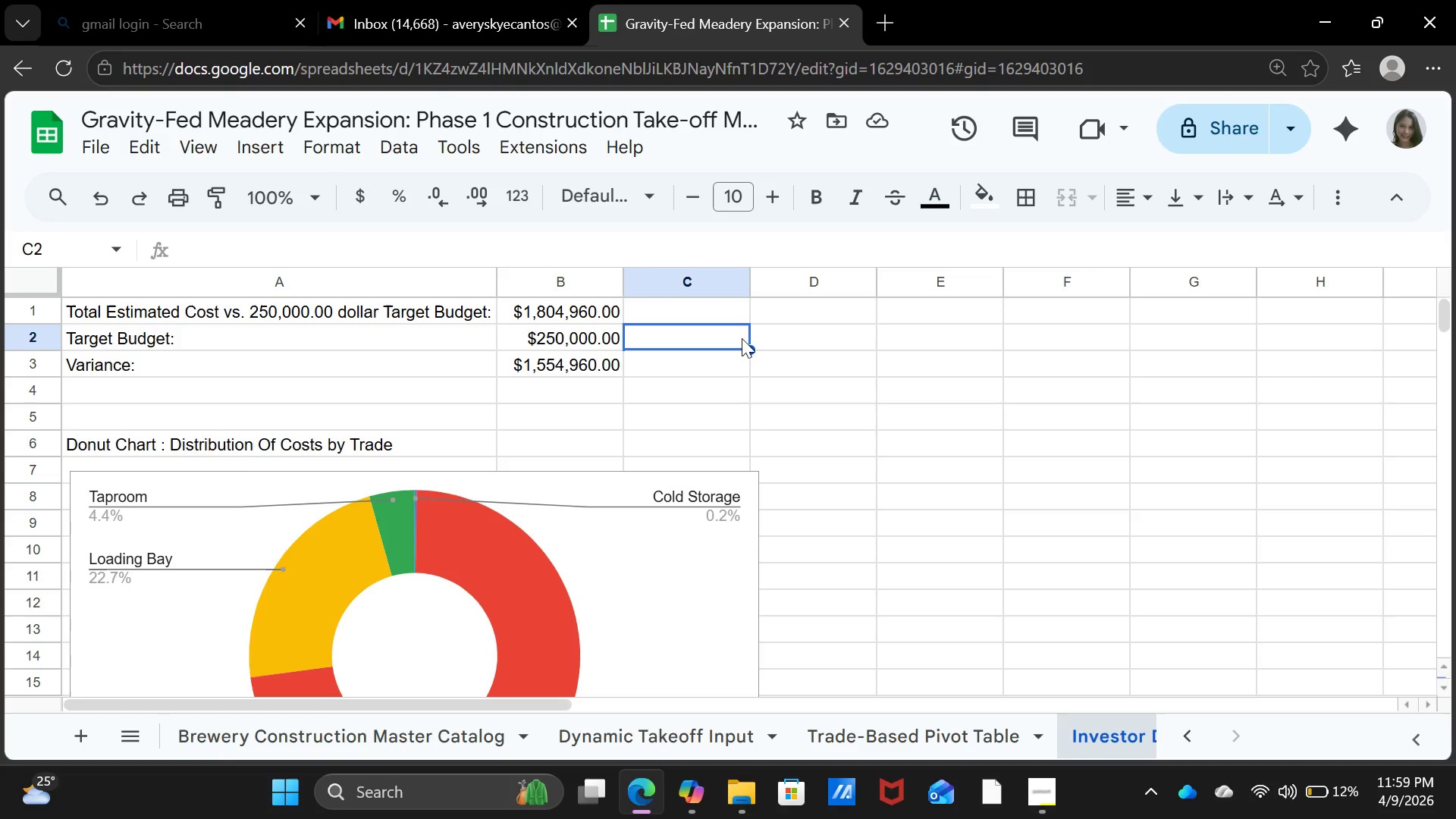 
scroll: coordinate [337, 485], scroll_direction: down, amount: 1.0
 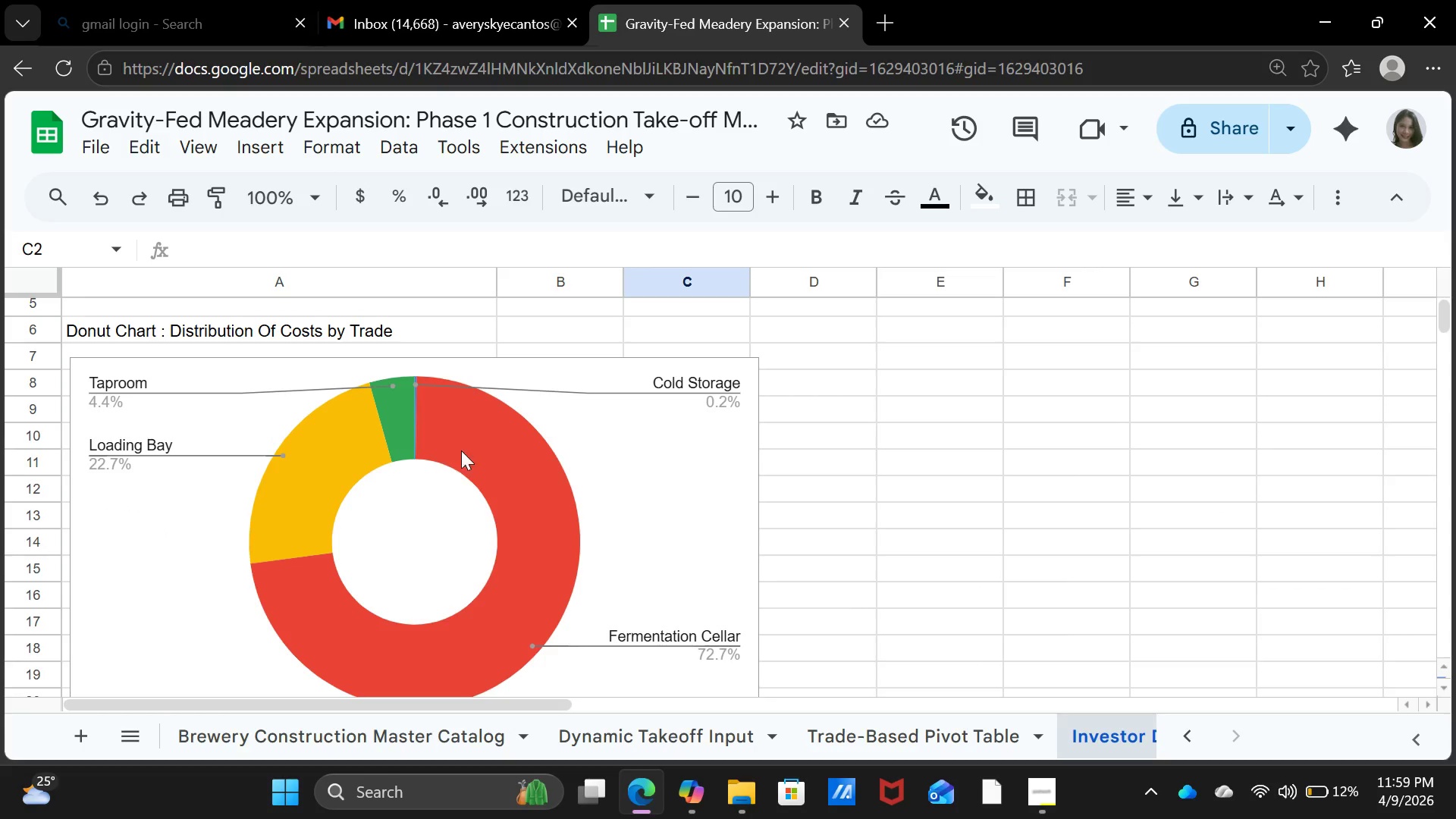 
left_click([594, 457])
 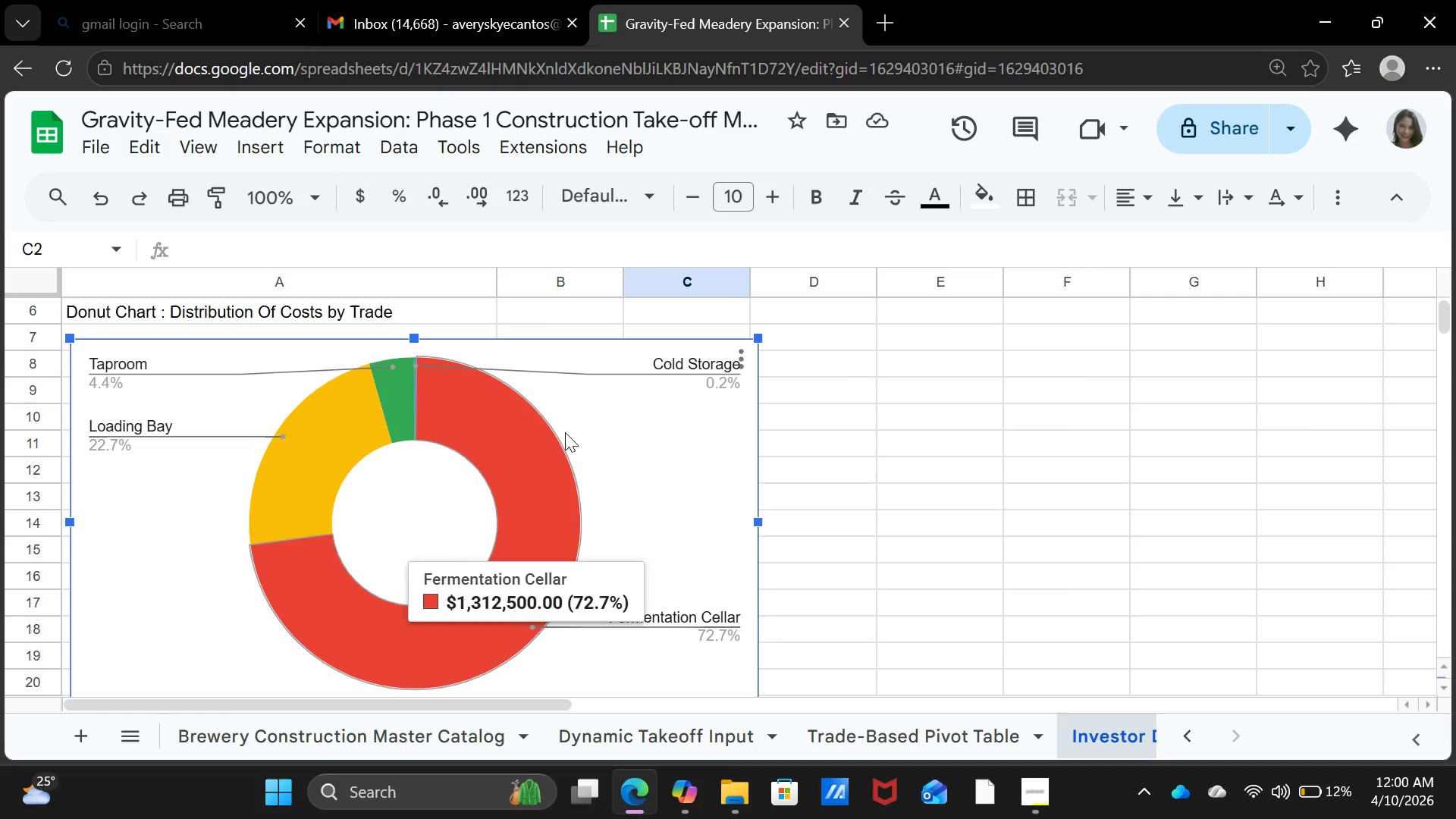 
left_click([747, 353])
 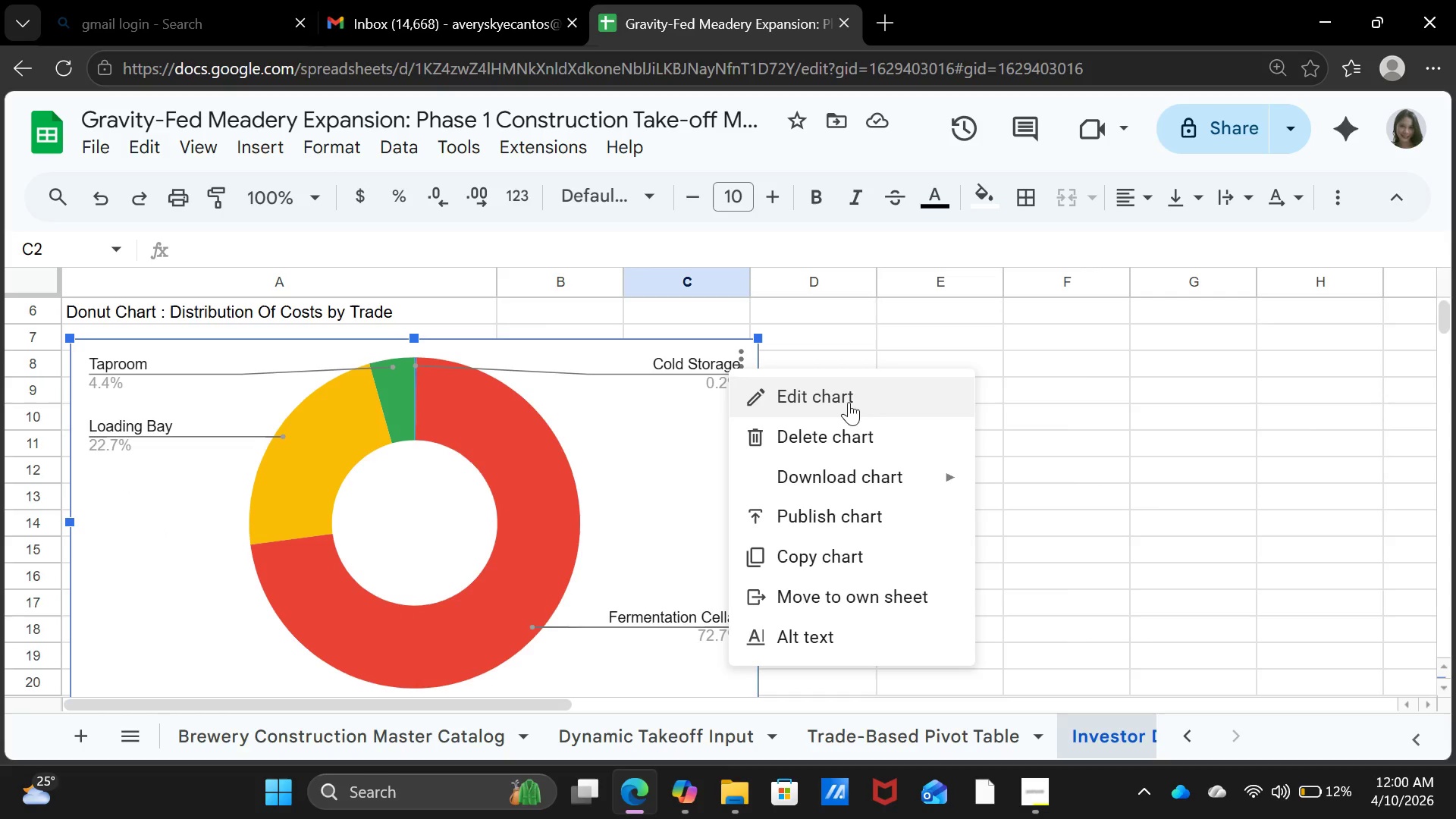 
left_click([849, 402])
 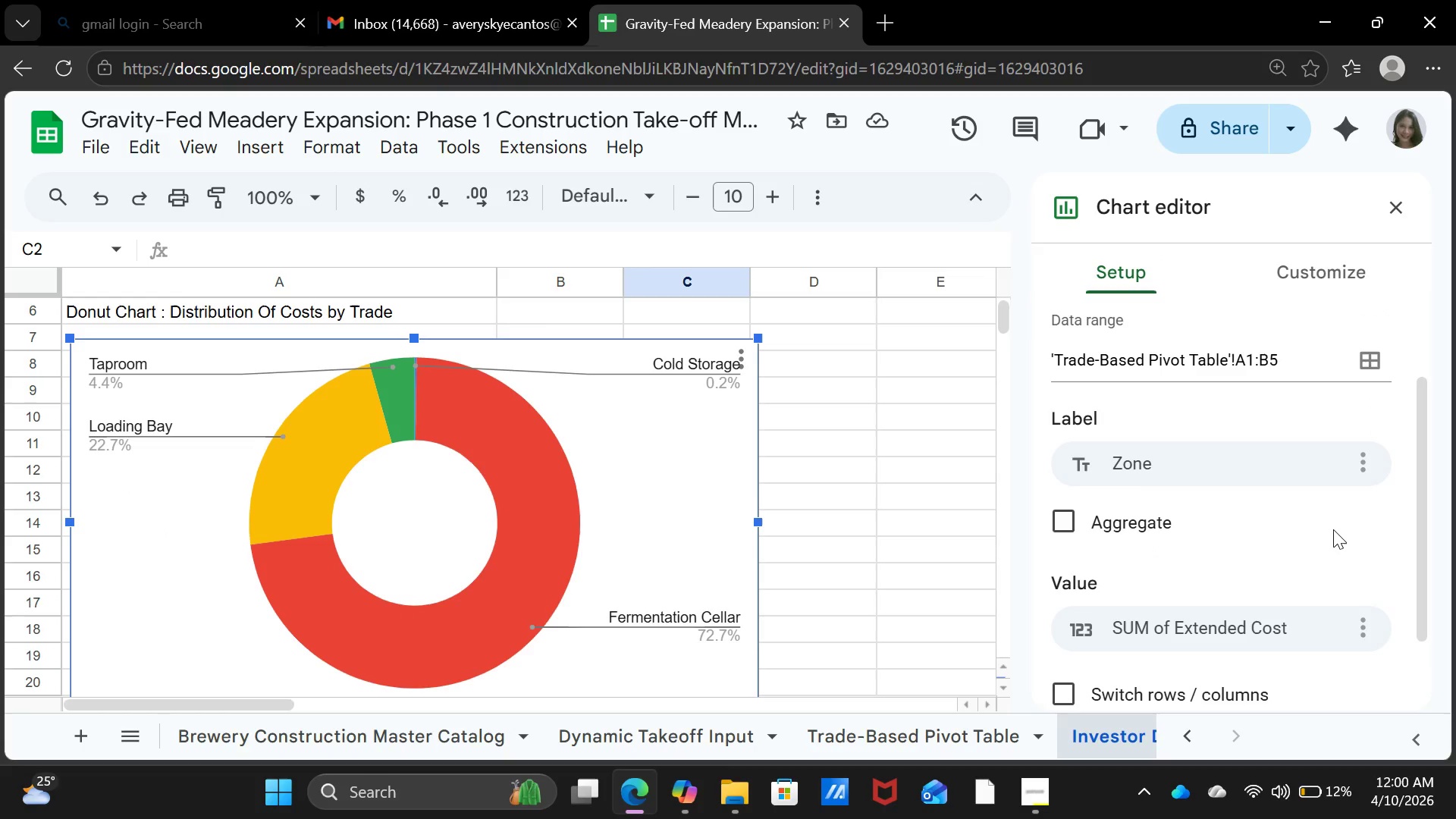 
wait(8.25)
 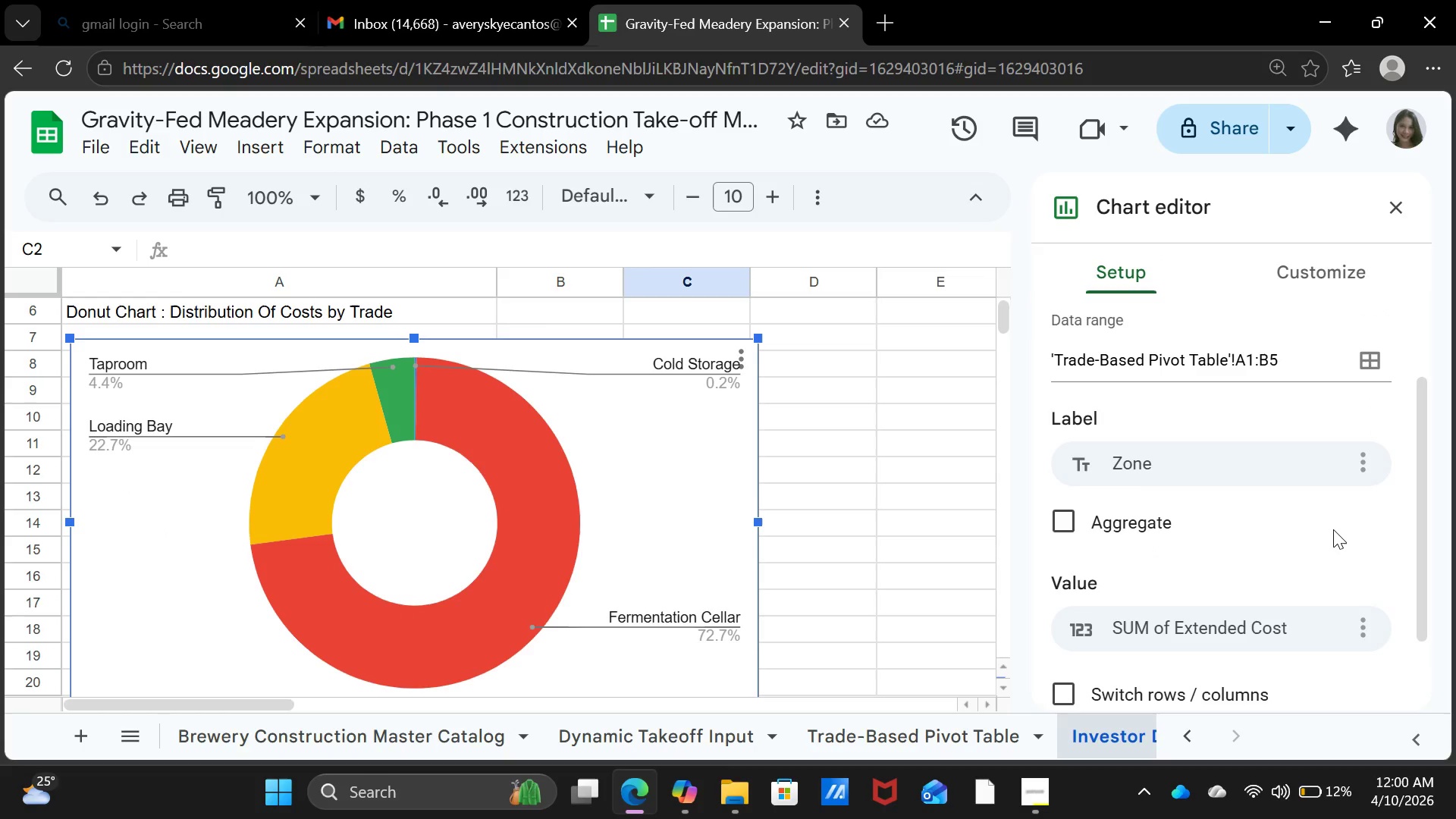 
scroll: coordinate [1239, 495], scroll_direction: up, amount: 1.0
 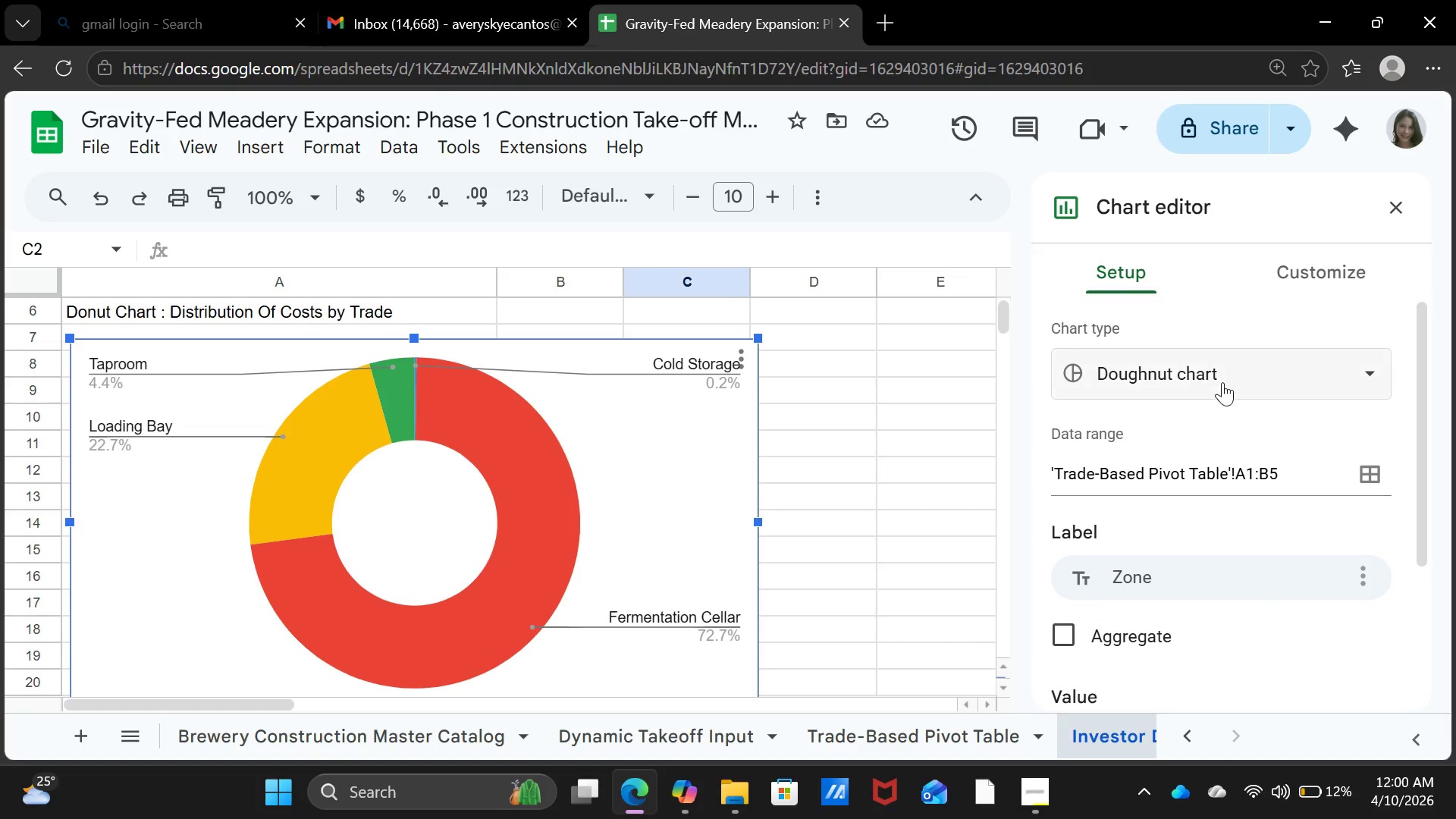 
left_click([1222, 381])
 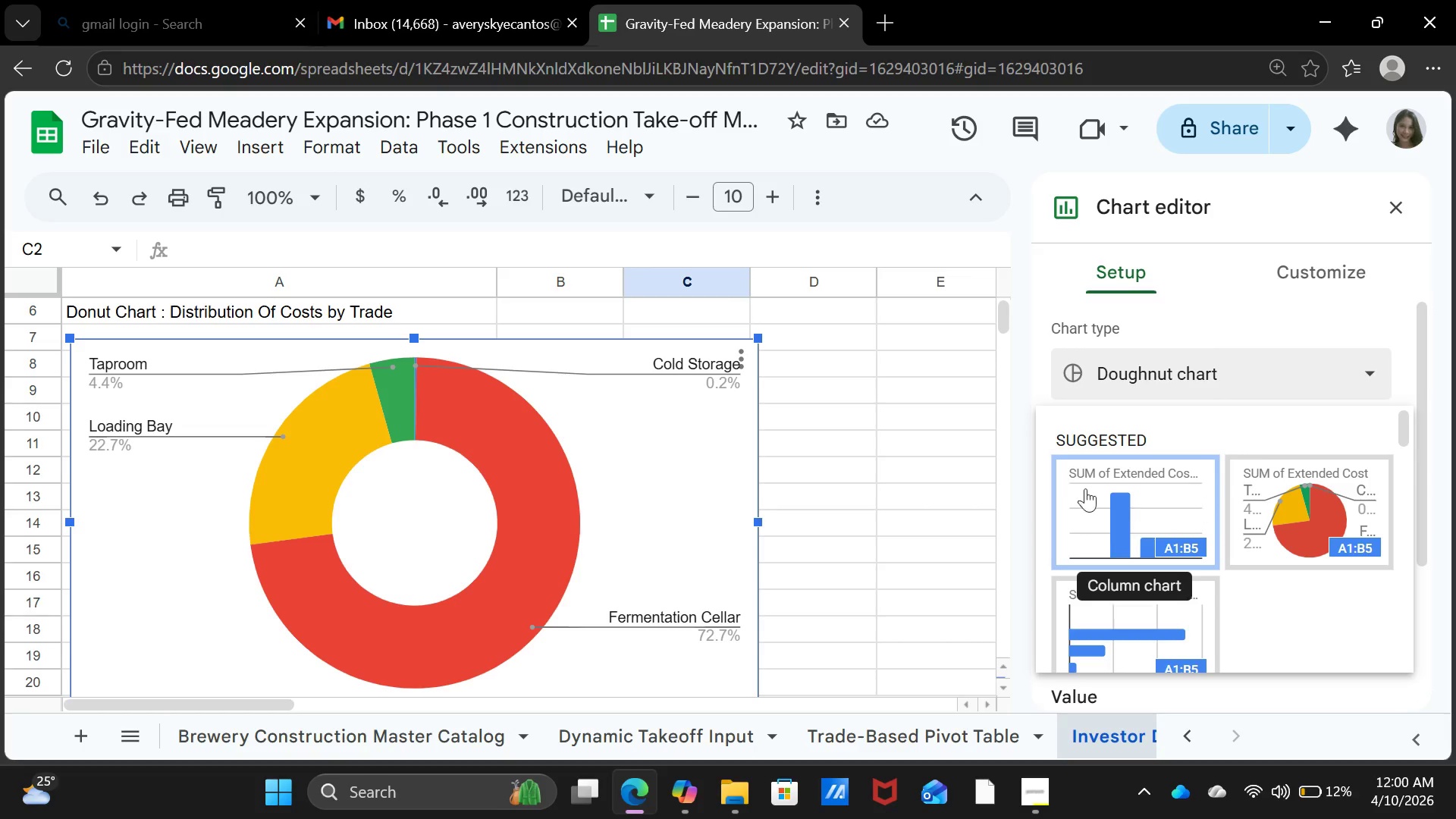 
left_click([1326, 525])
 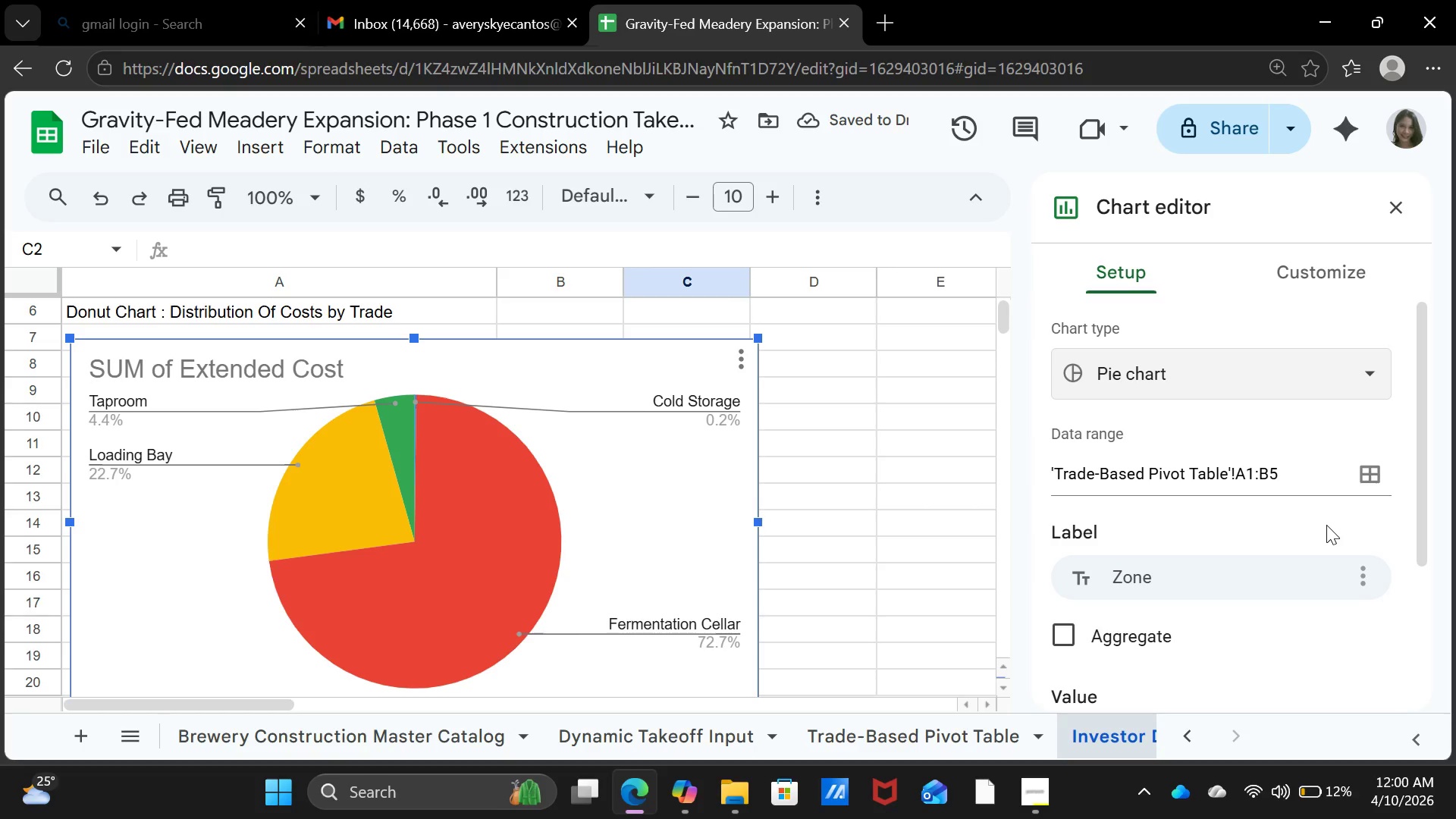 
wait(9.99)
 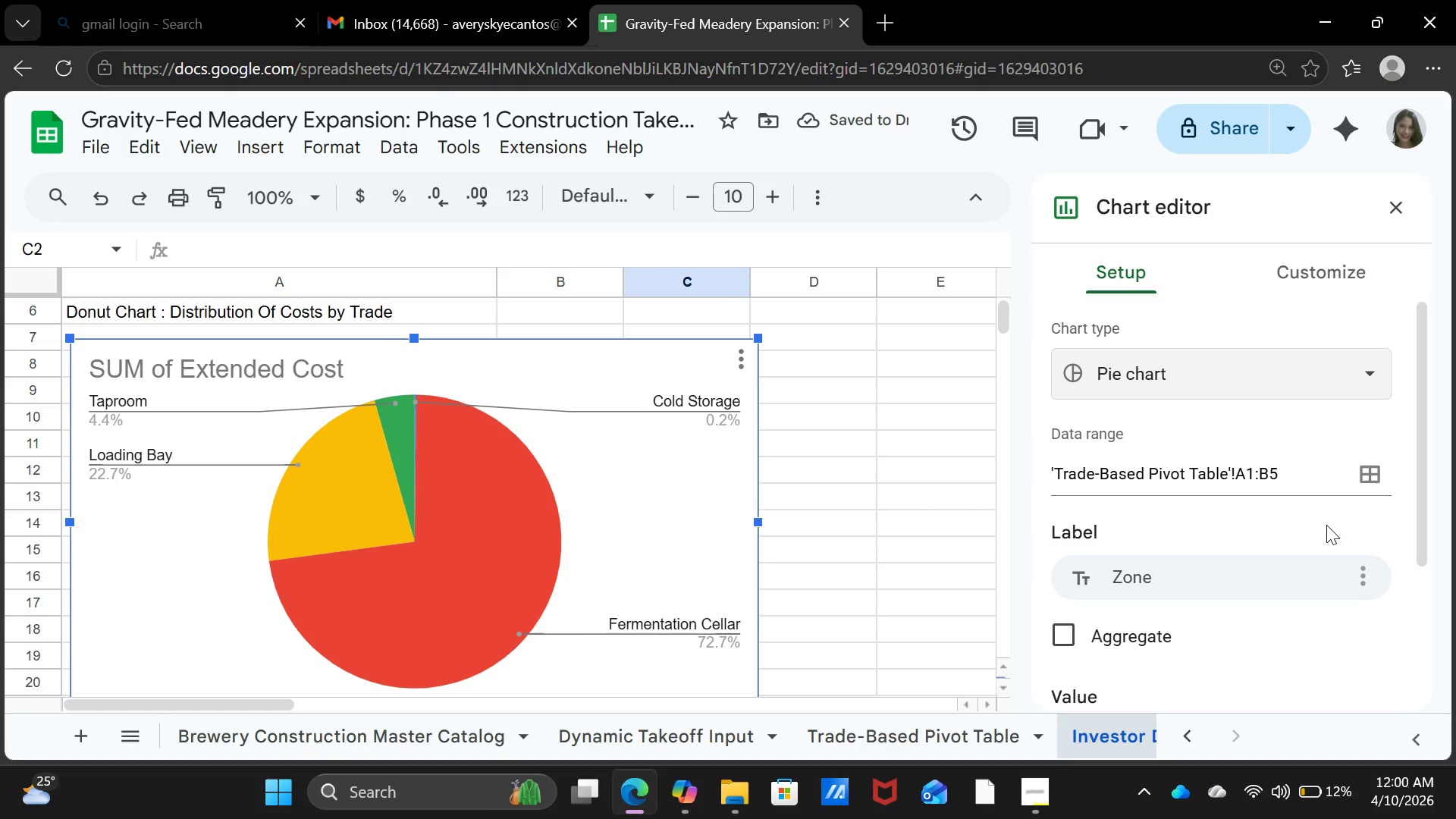 
mouse_move([1363, 412])
 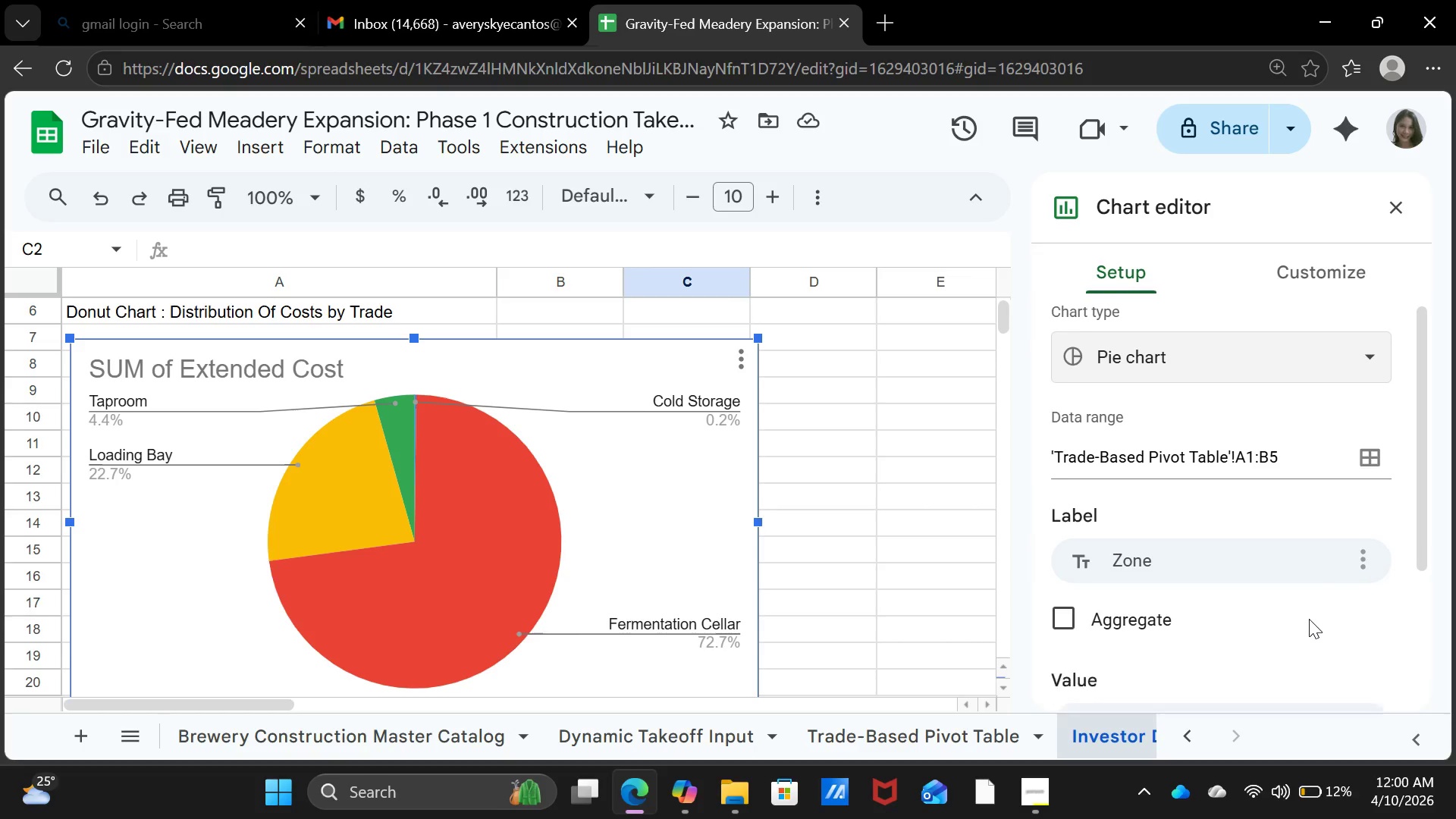 
scroll: coordinate [1309, 619], scroll_direction: down, amount: 2.0
 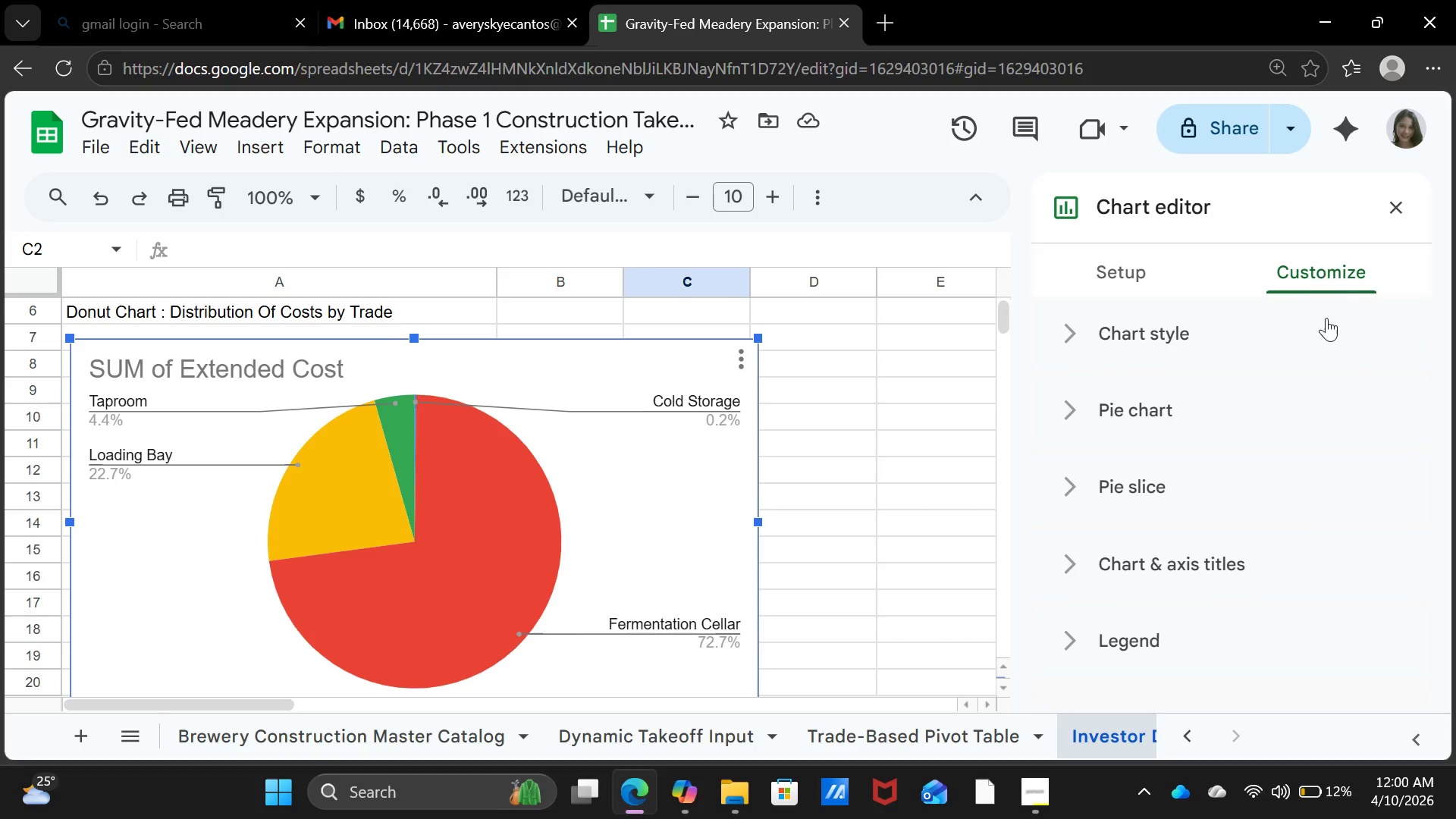 
scroll: coordinate [1304, 444], scroll_direction: up, amount: 3.0
 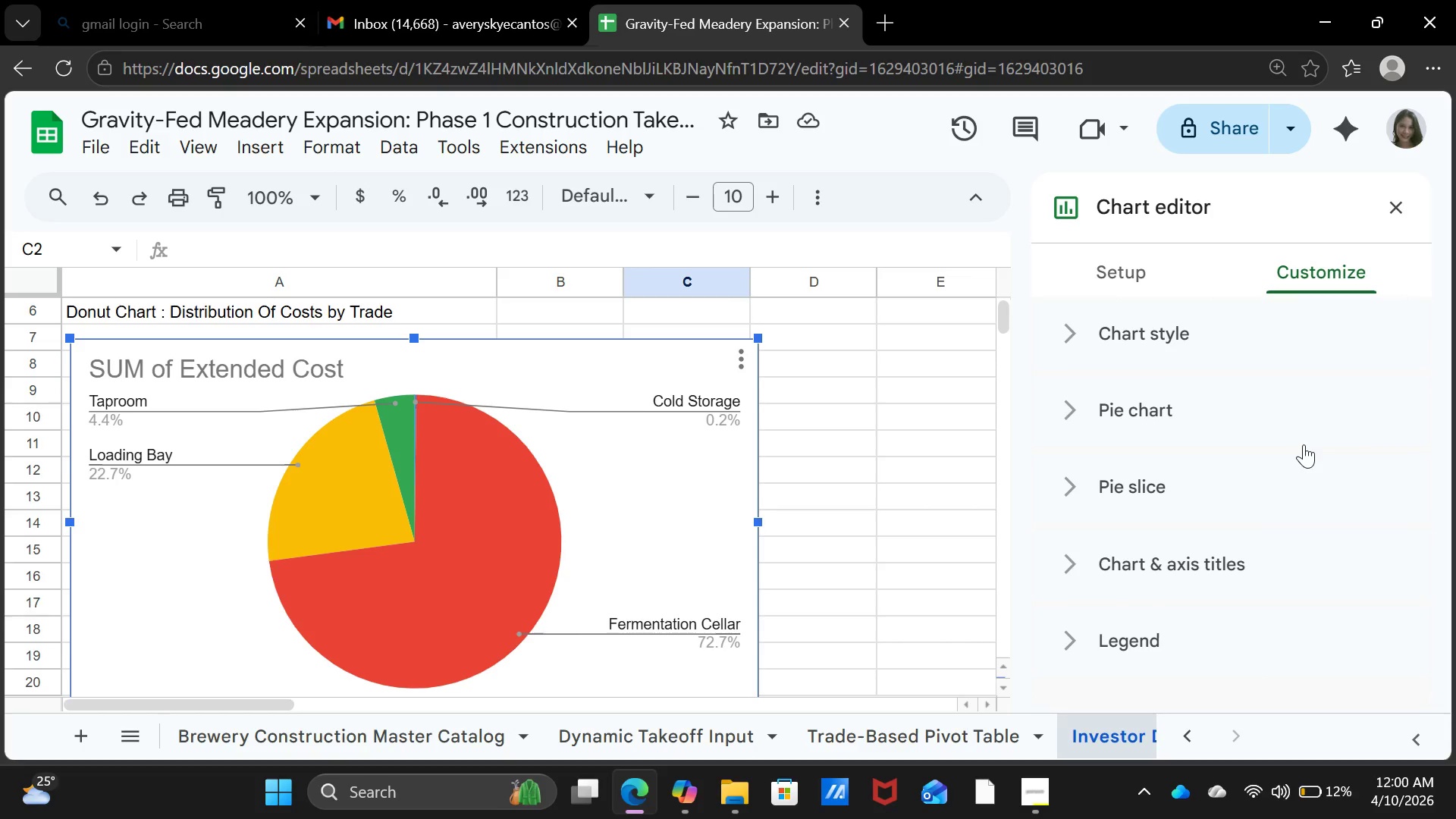 
left_click([1192, 413])
 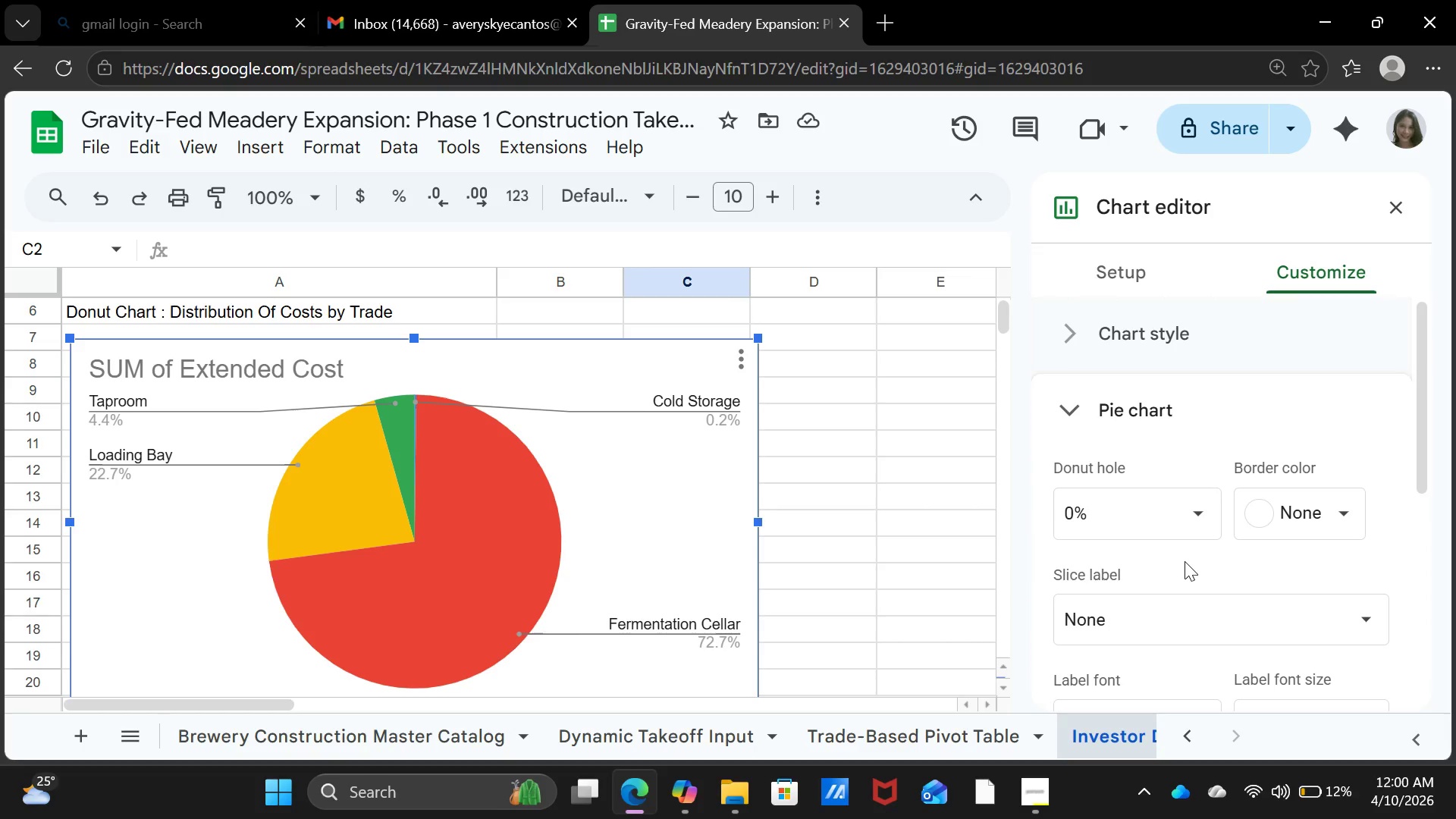 
scroll: coordinate [1185, 562], scroll_direction: down, amount: 2.0
 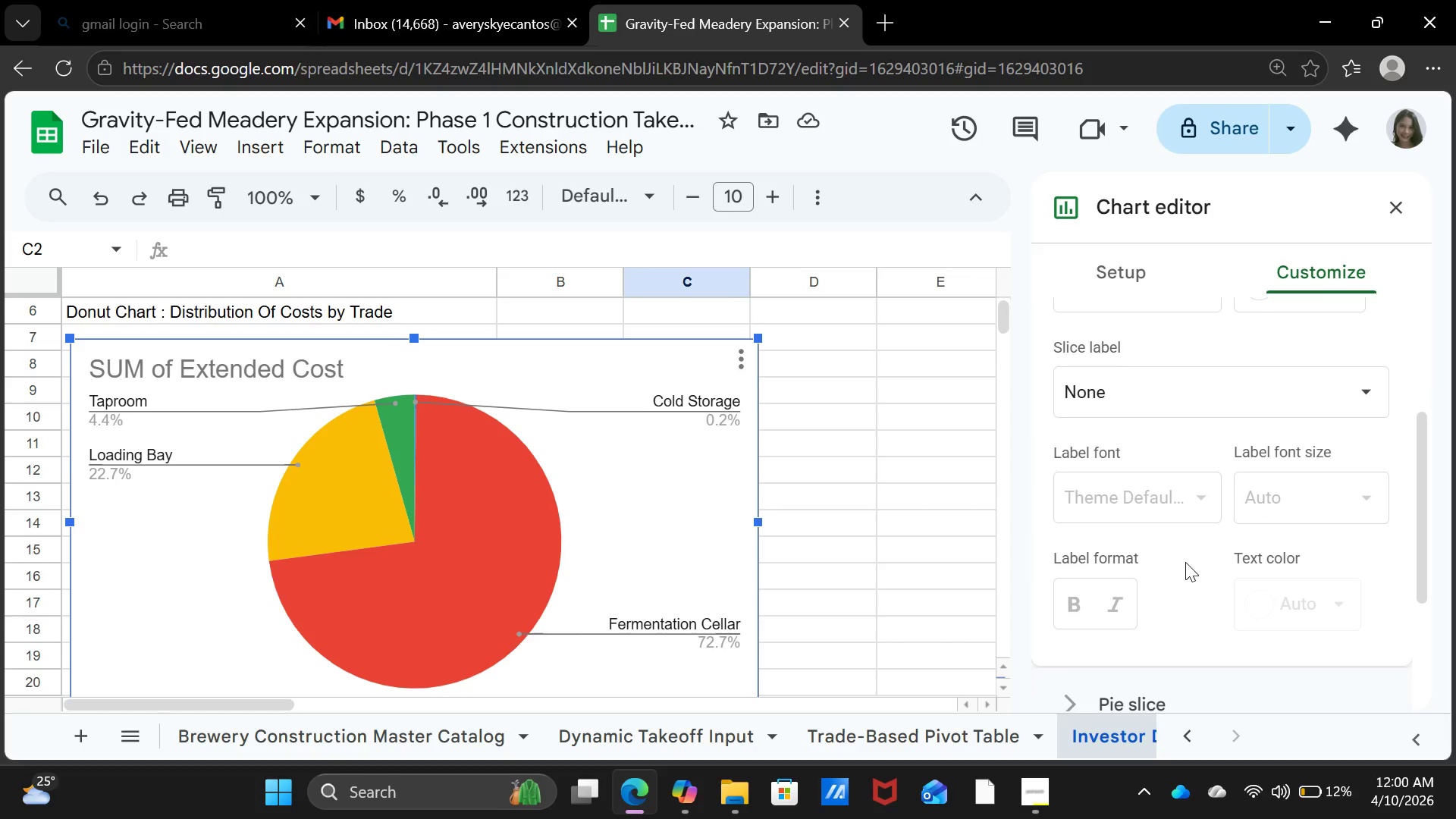 
scroll: coordinate [1185, 562], scroll_direction: up, amount: 3.0
 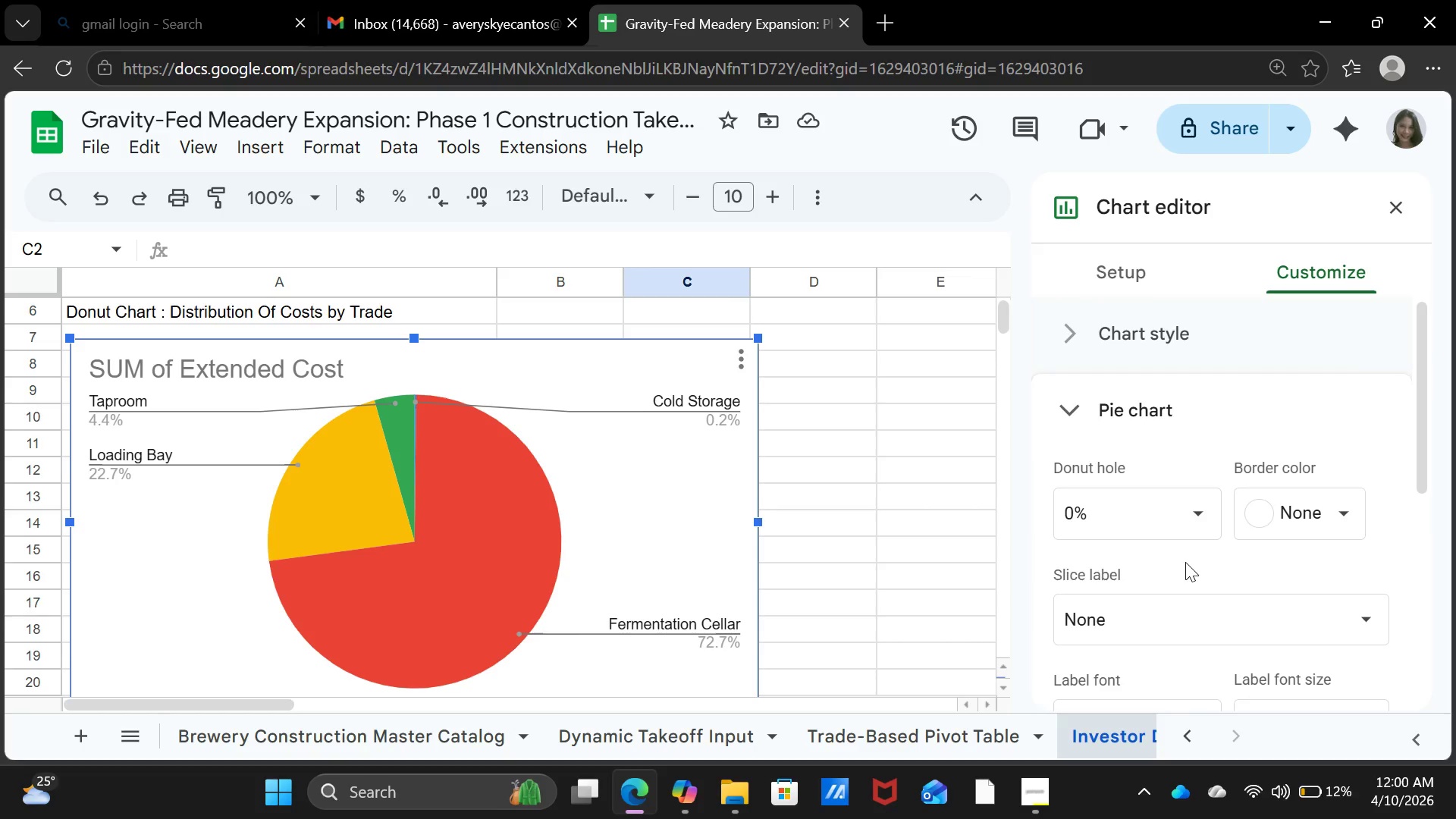 
scroll: coordinate [1185, 562], scroll_direction: down, amount: 1.0
 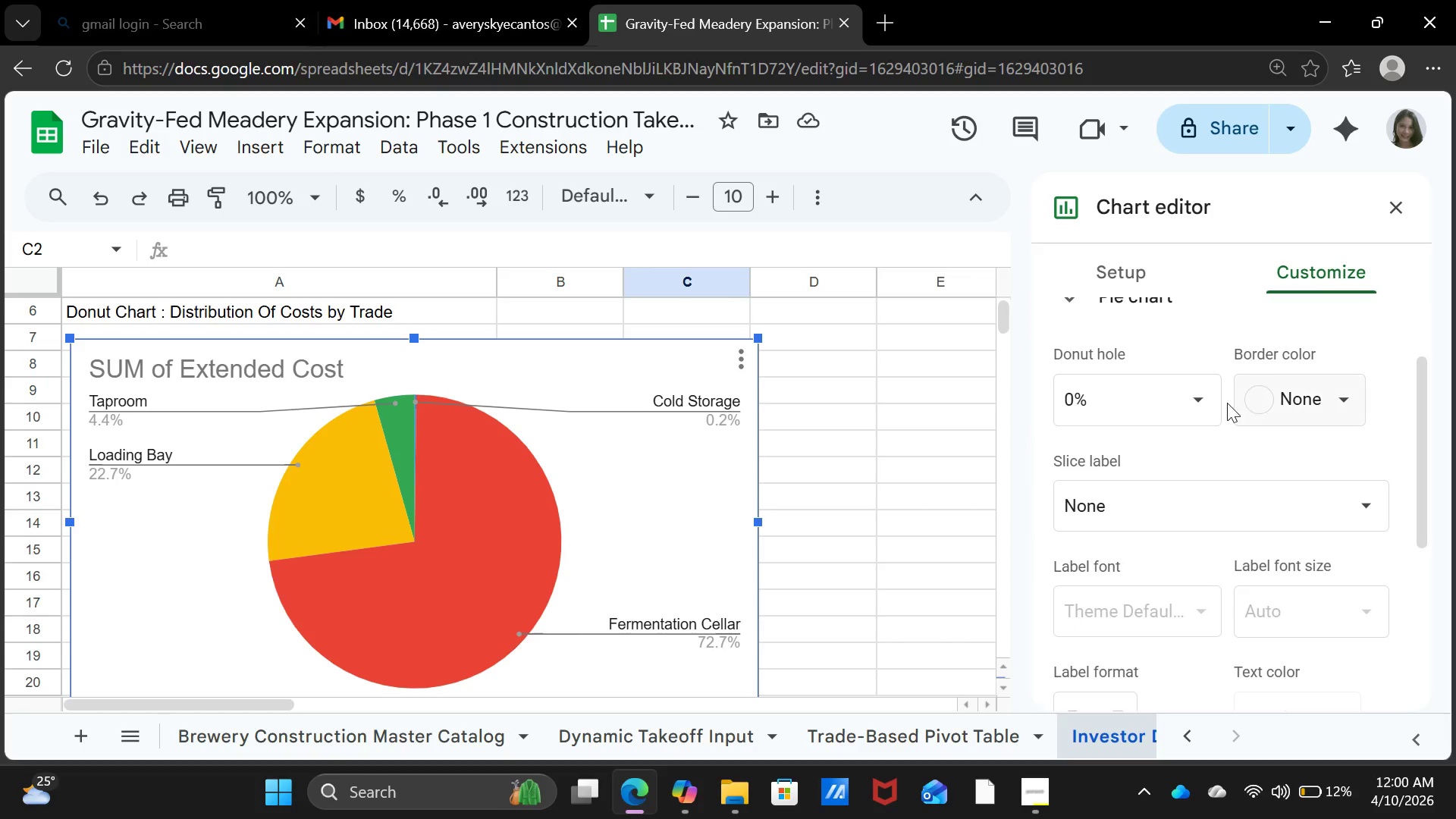 
left_click([1202, 396])
 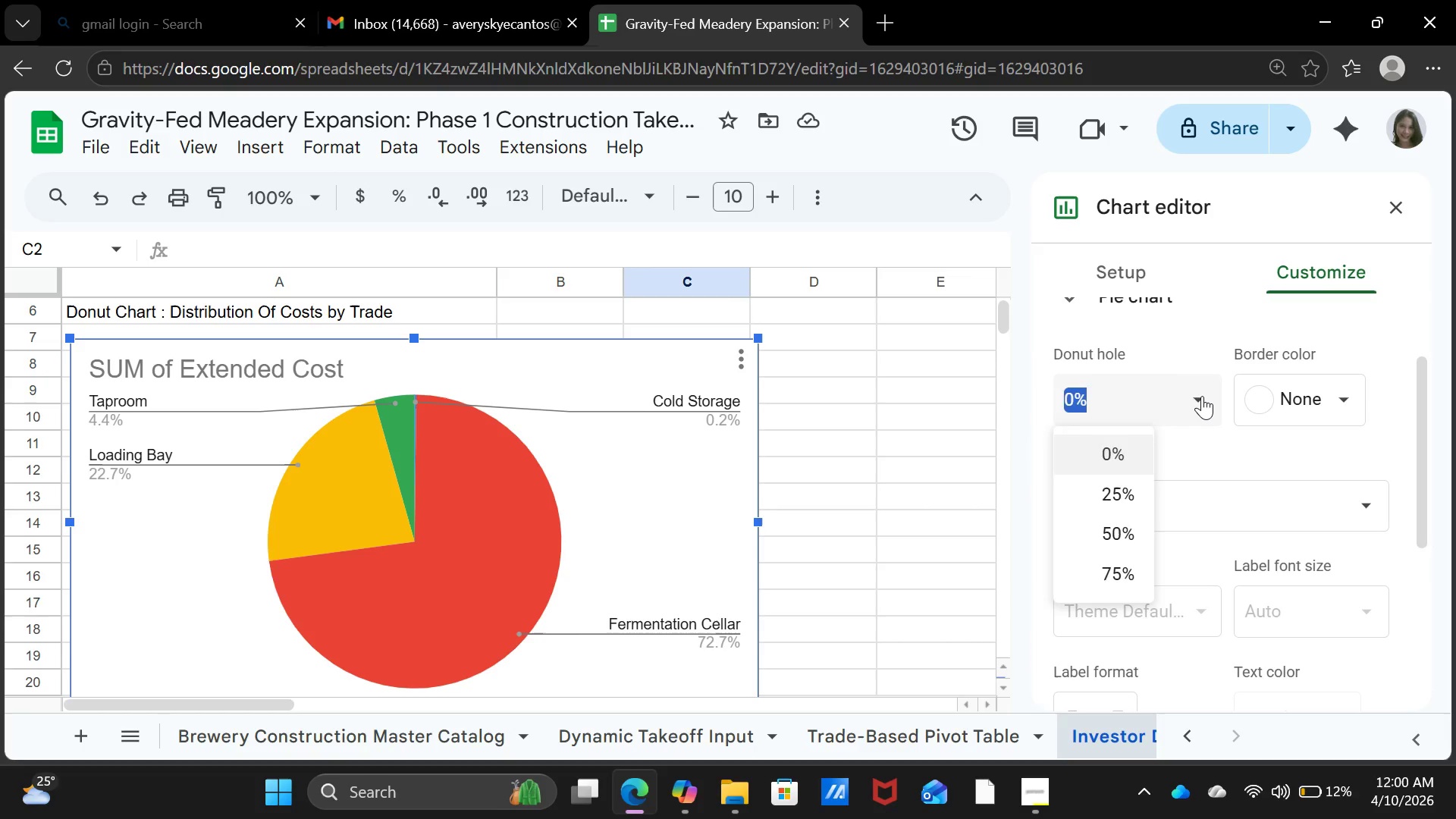 
left_click([1202, 396])
 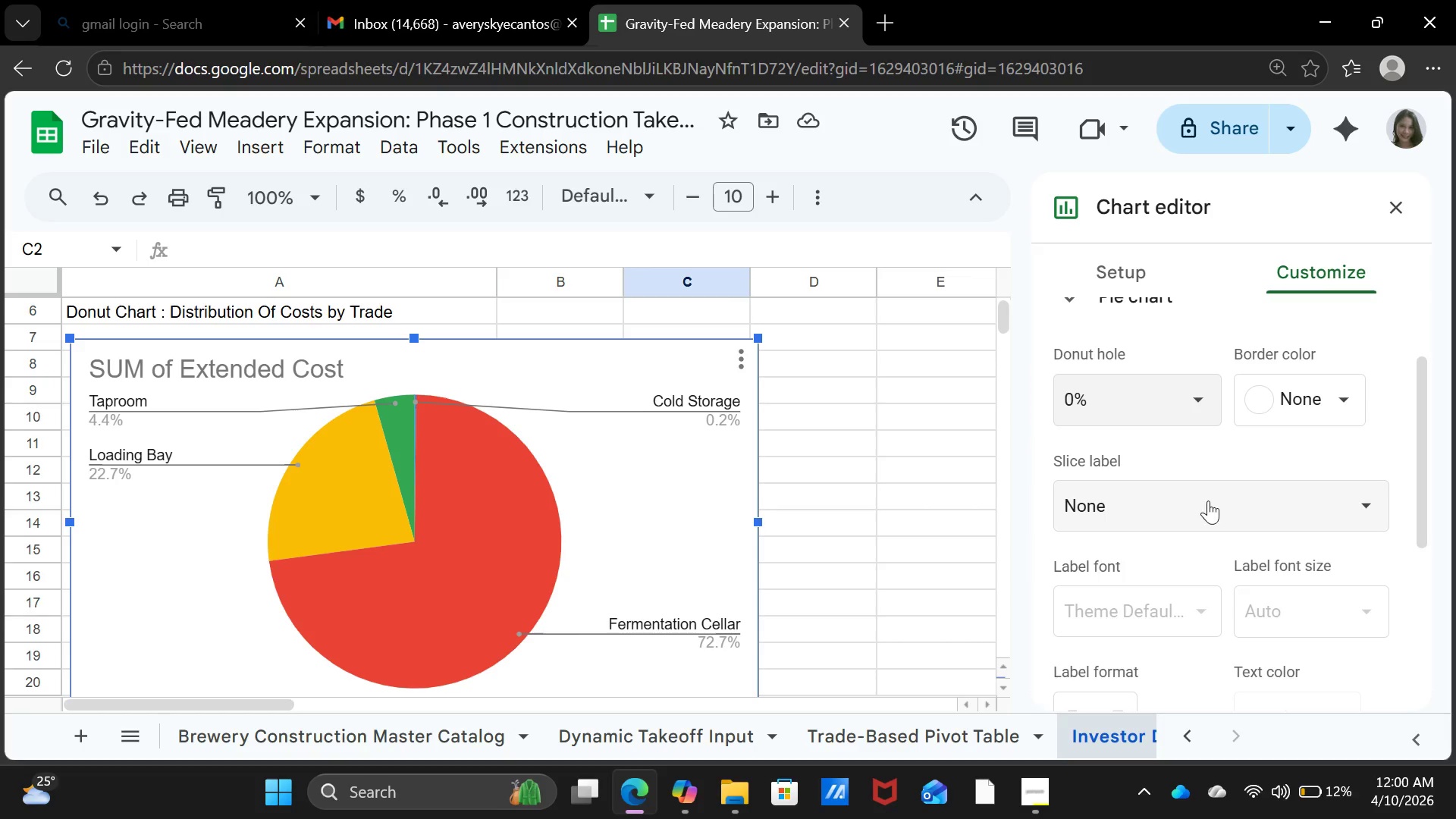 
scroll: coordinate [1208, 504], scroll_direction: down, amount: 3.0
 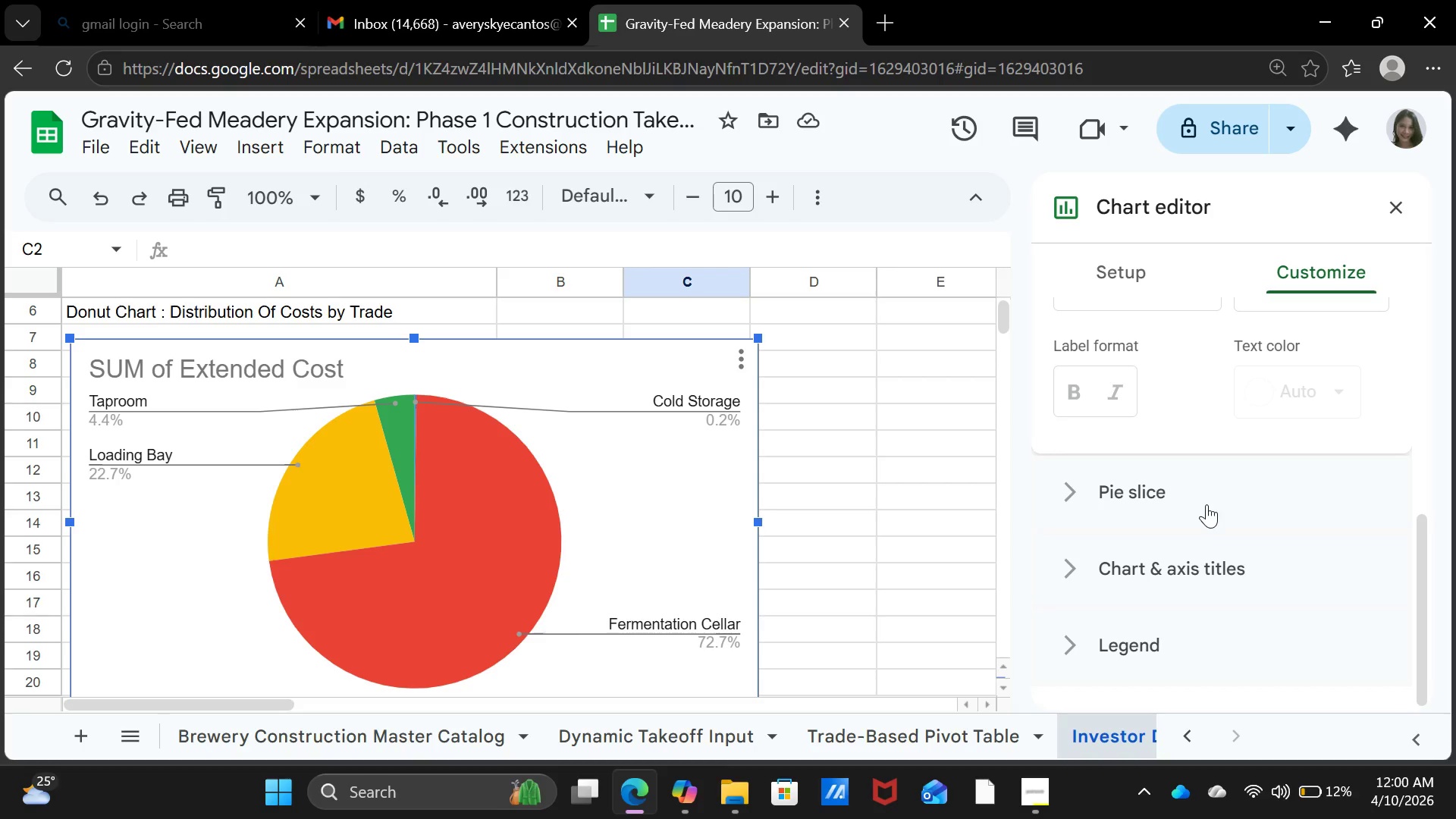 
scroll: coordinate [1281, 537], scroll_direction: up, amount: 8.0
 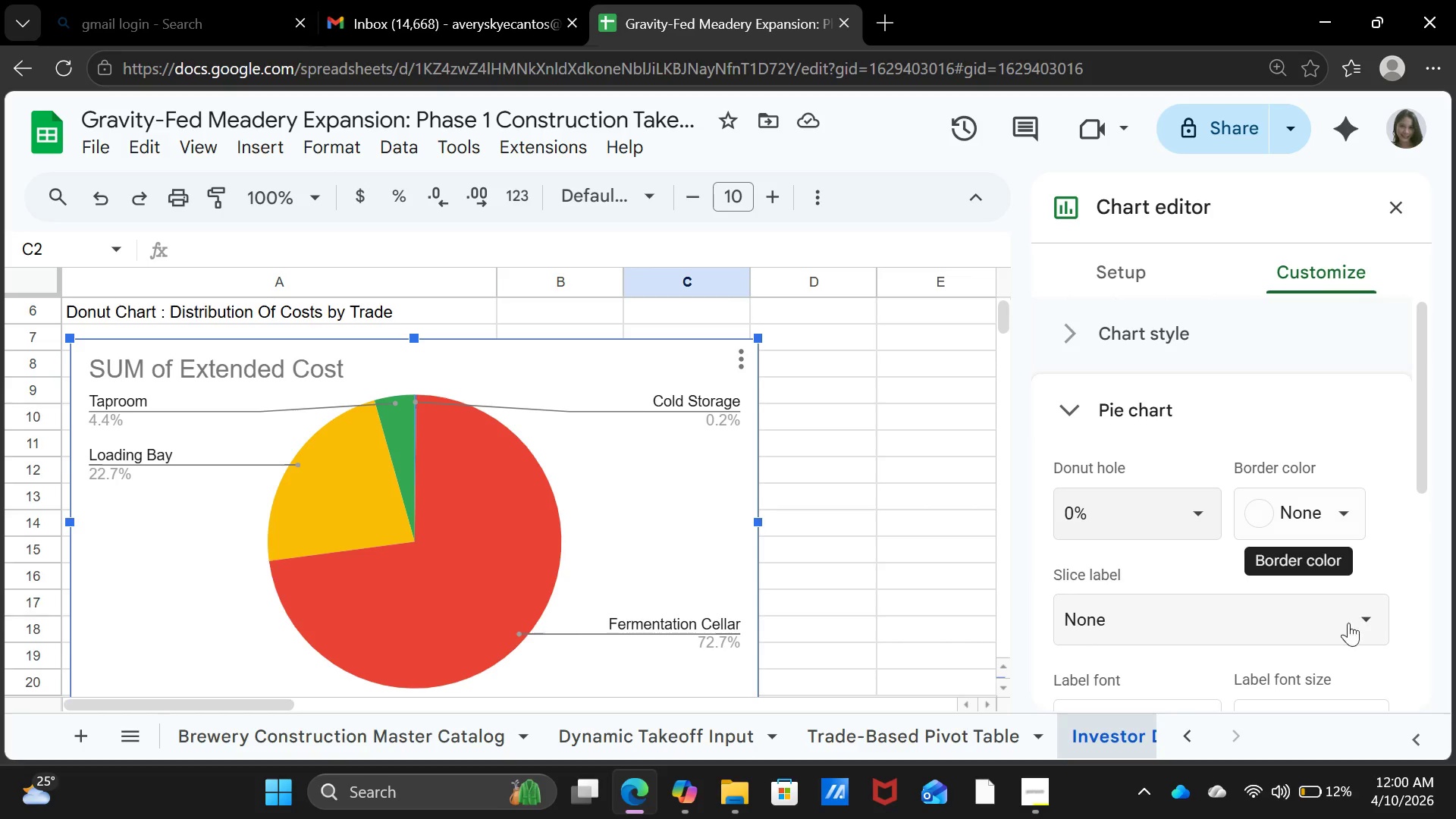 
scroll: coordinate [1190, 591], scroll_direction: down, amount: 8.0
 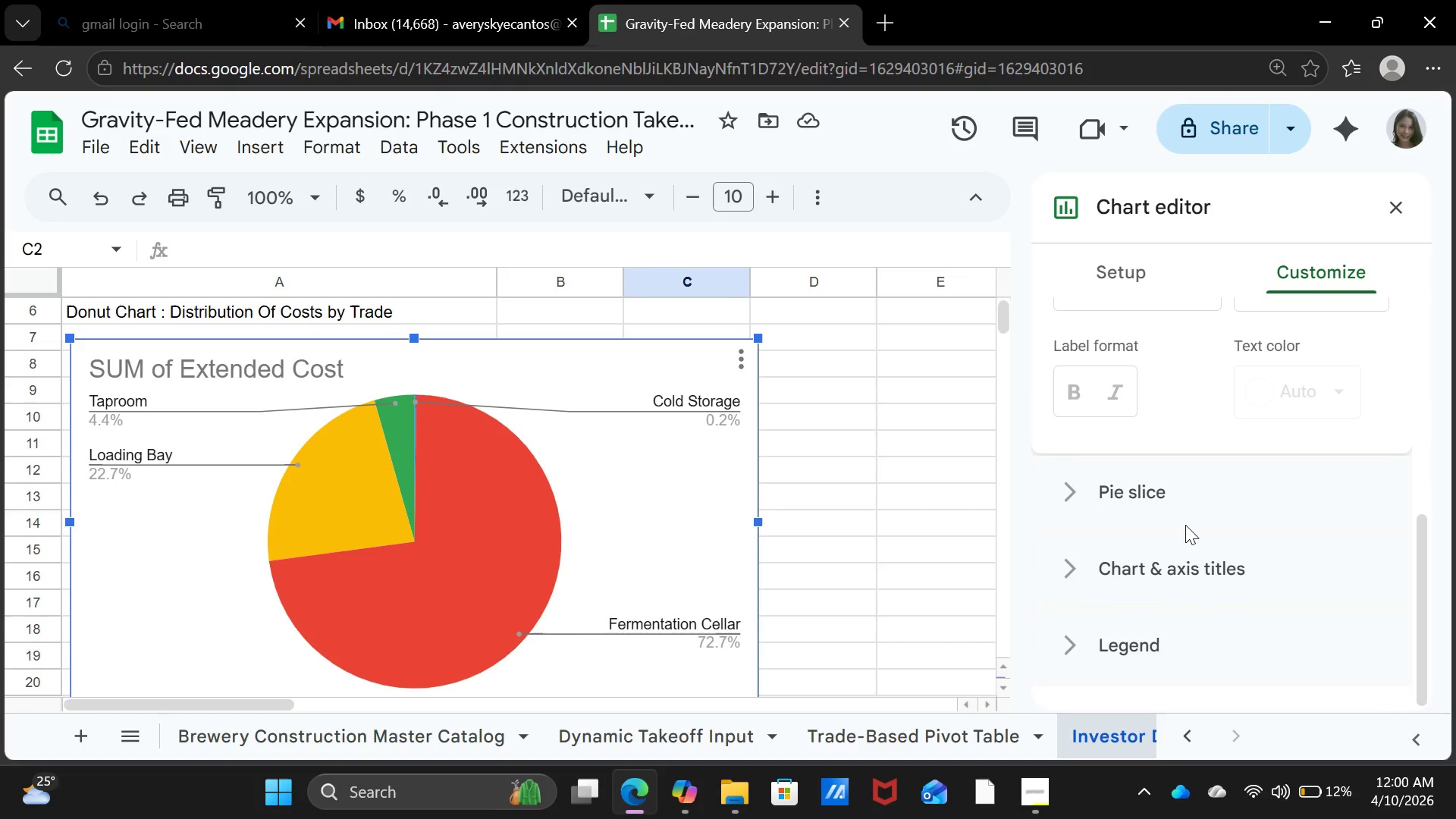 
scroll: coordinate [1185, 540], scroll_direction: up, amount: 5.0
 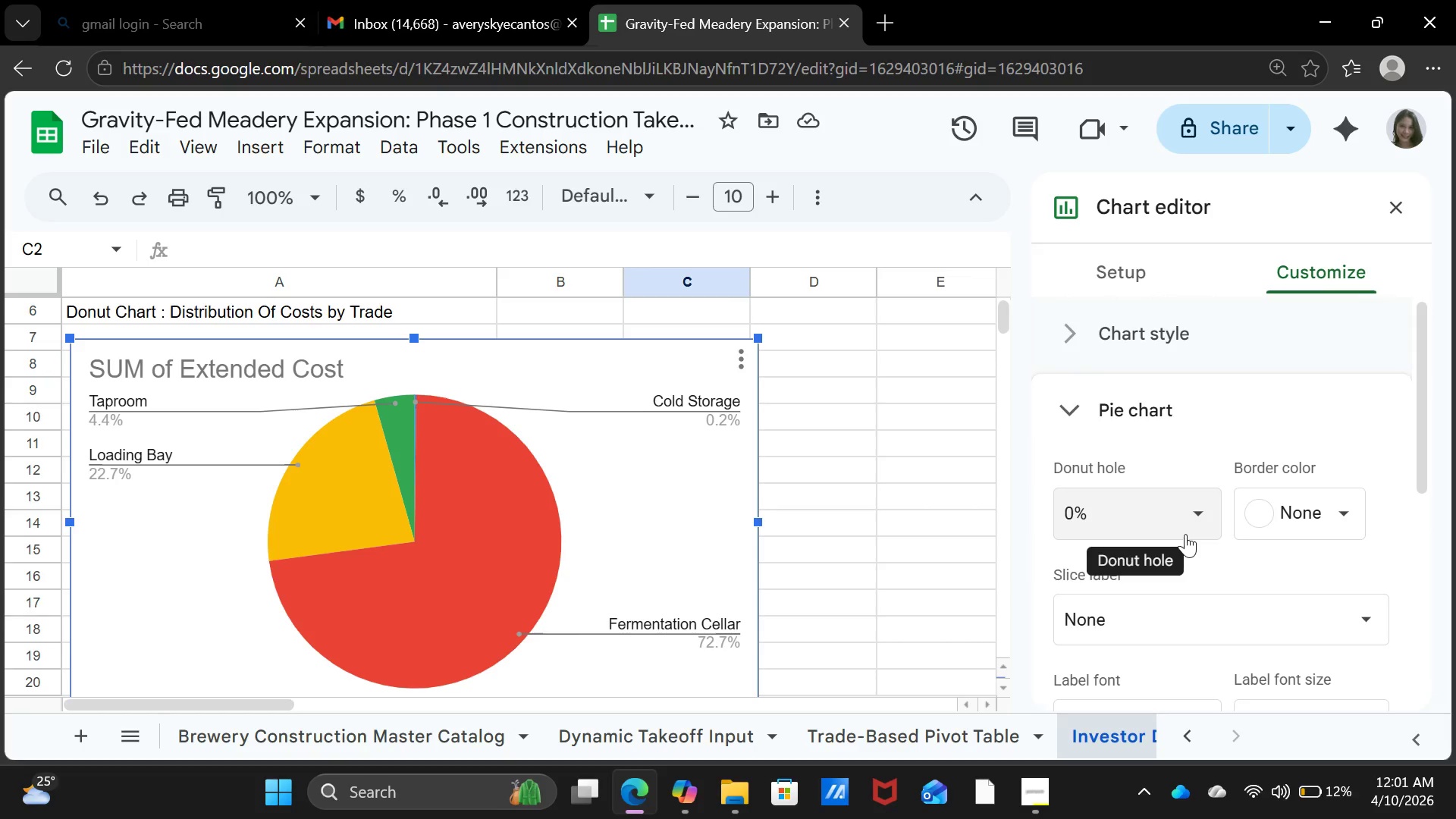 
left_click([1185, 528])
 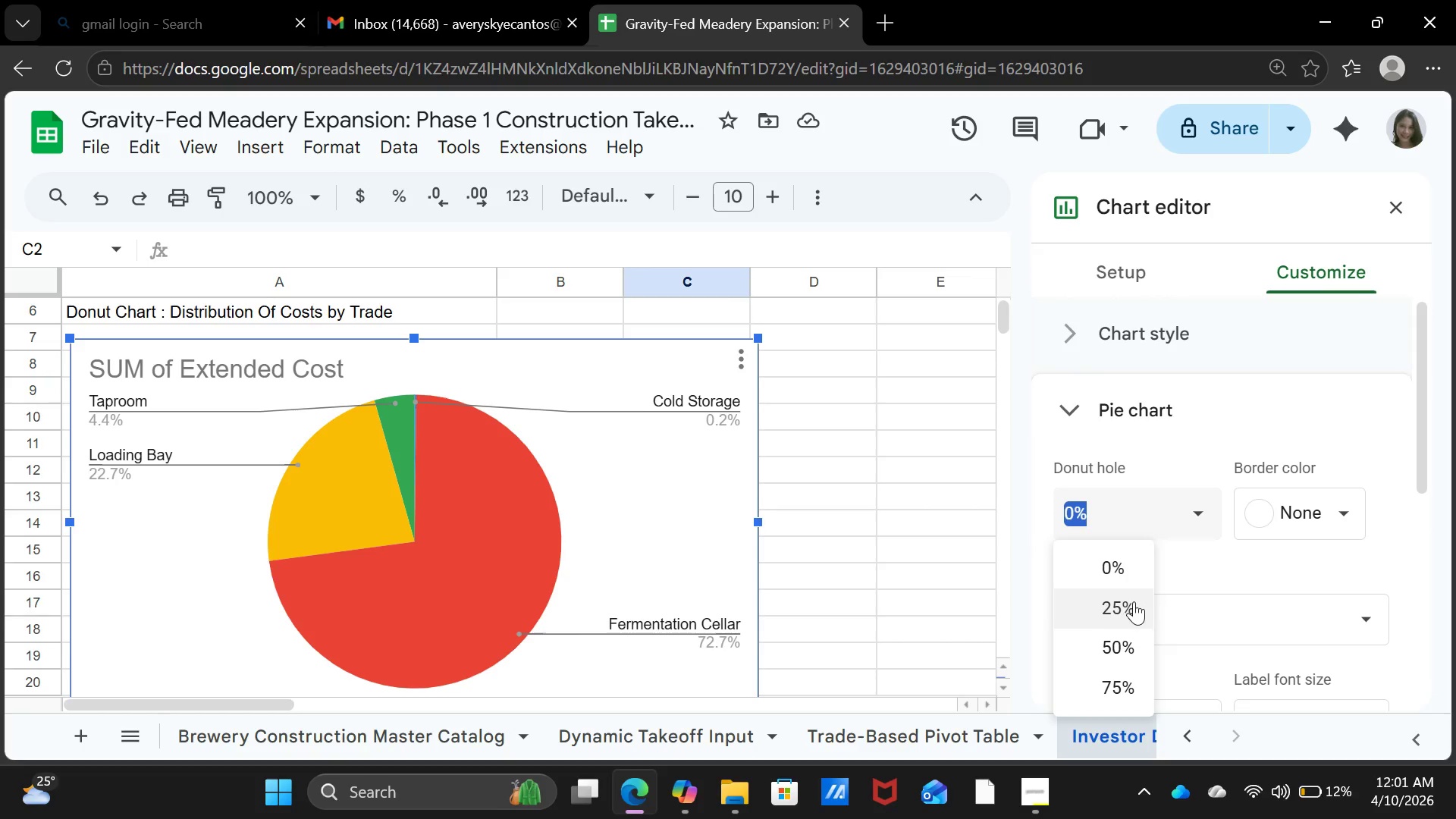 
left_click([1134, 601])
 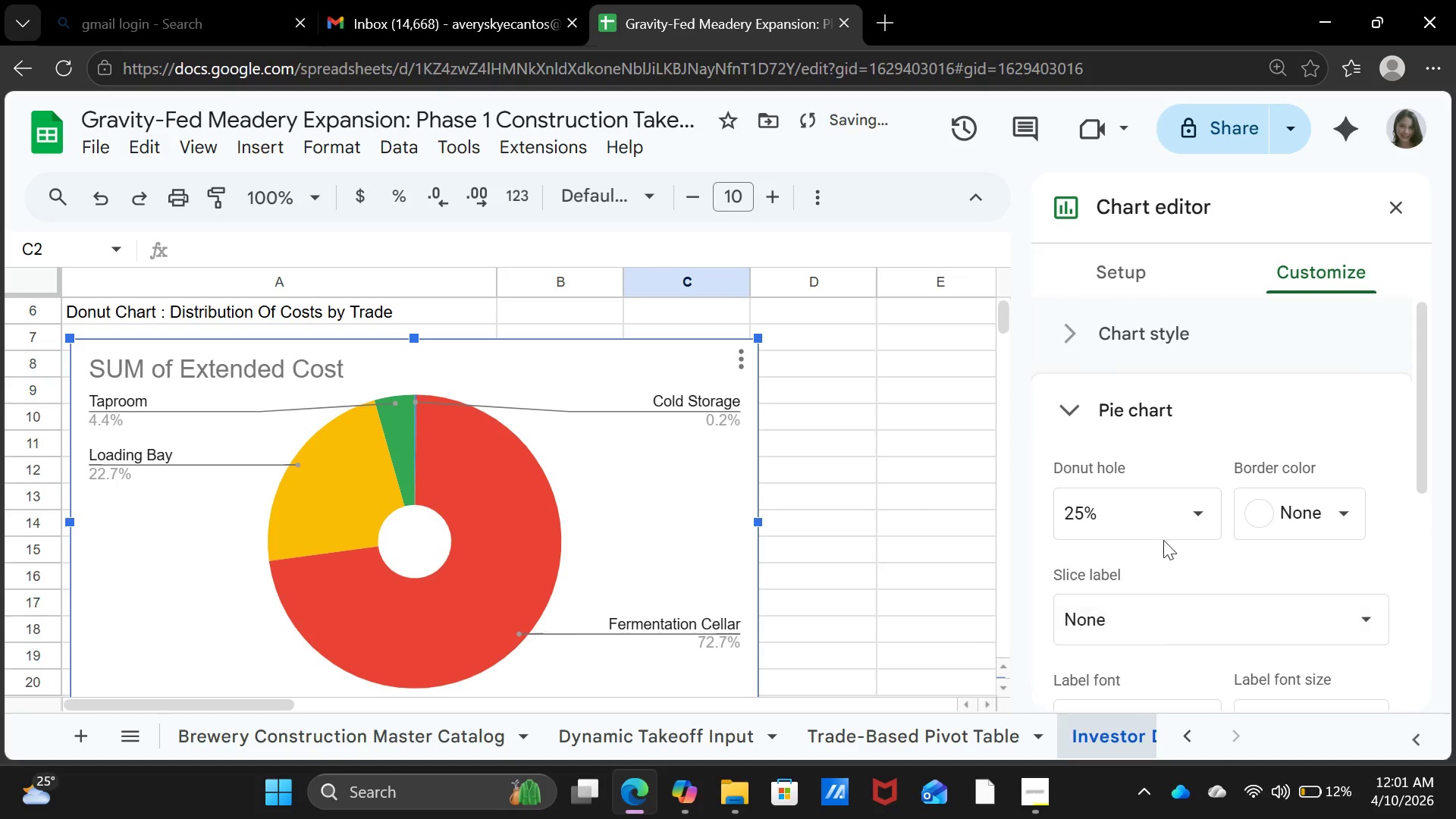 
left_click([1167, 526])
 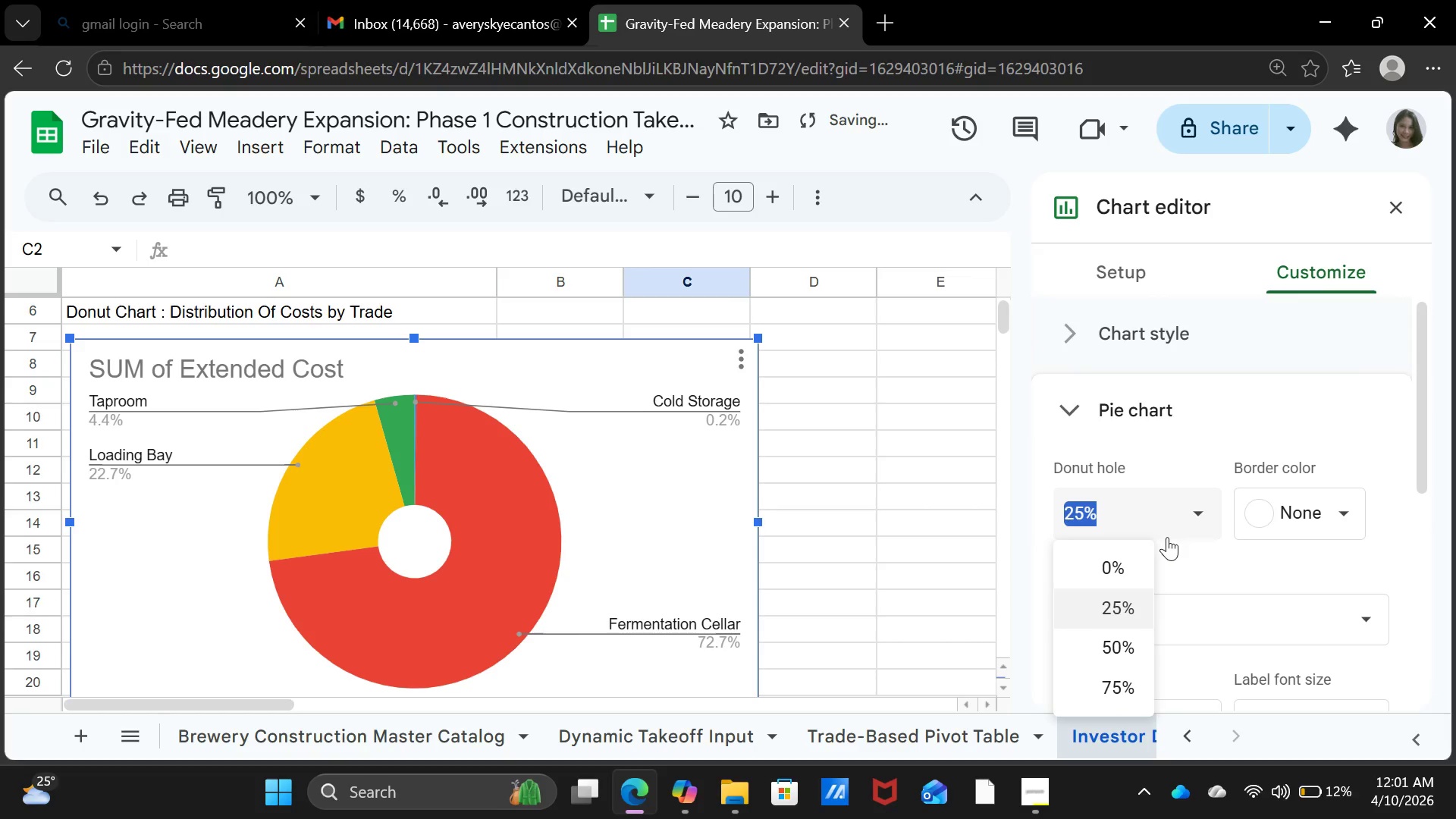 
scroll: coordinate [1166, 544], scroll_direction: down, amount: 1.0
 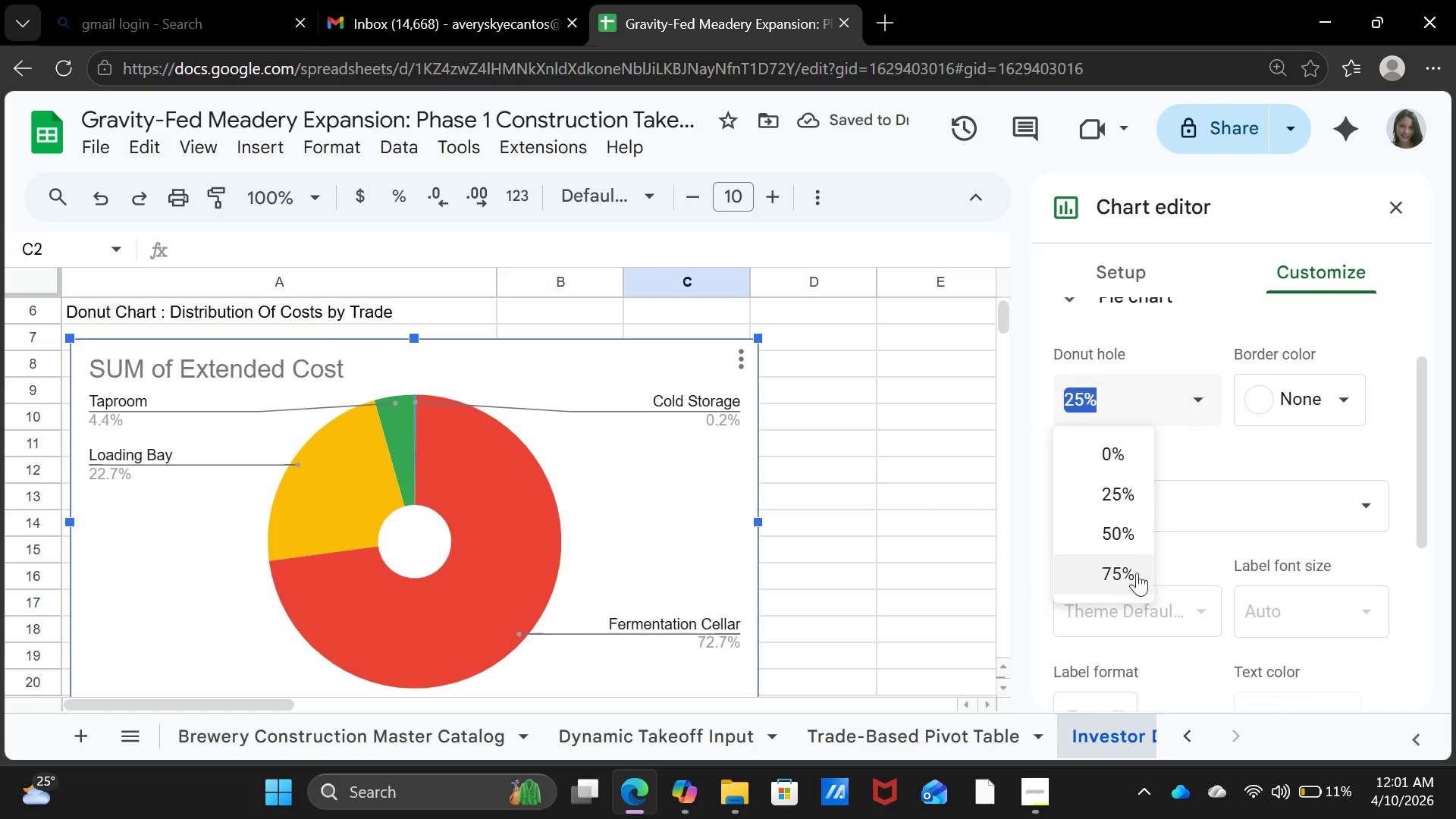 
left_click([1138, 542])
 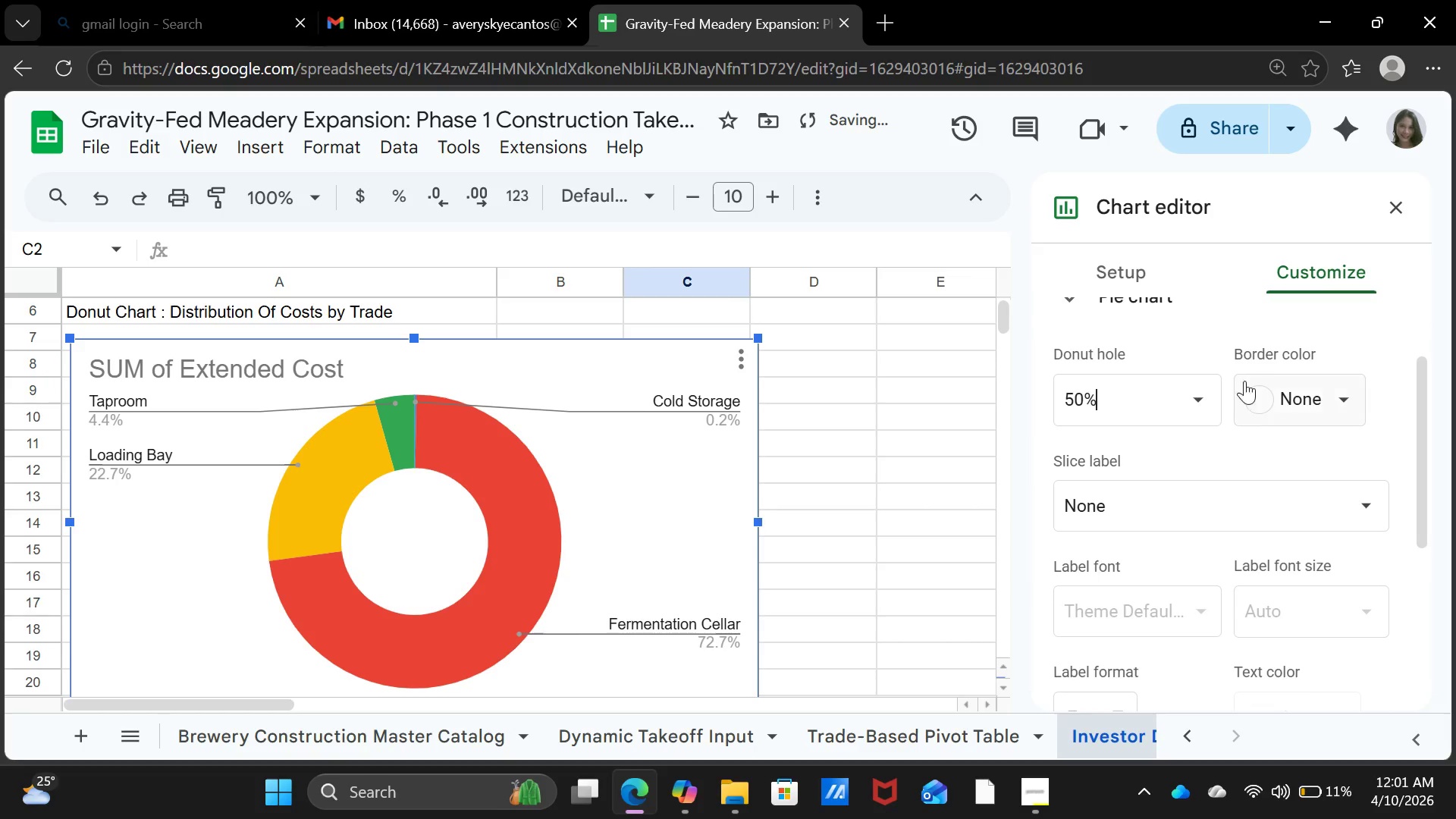 
mouse_move([1258, 522])
 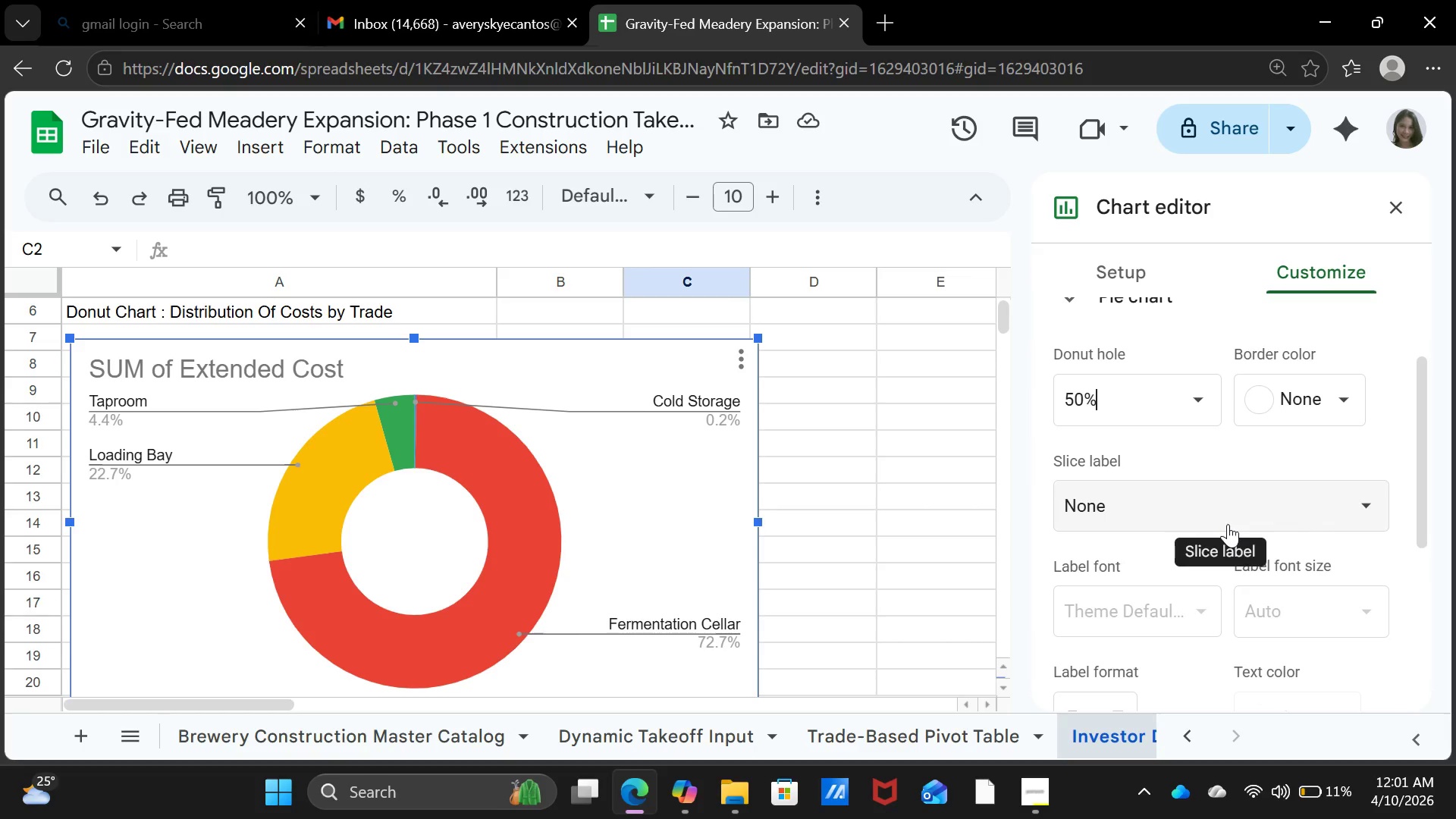 
left_click([1308, 516])
 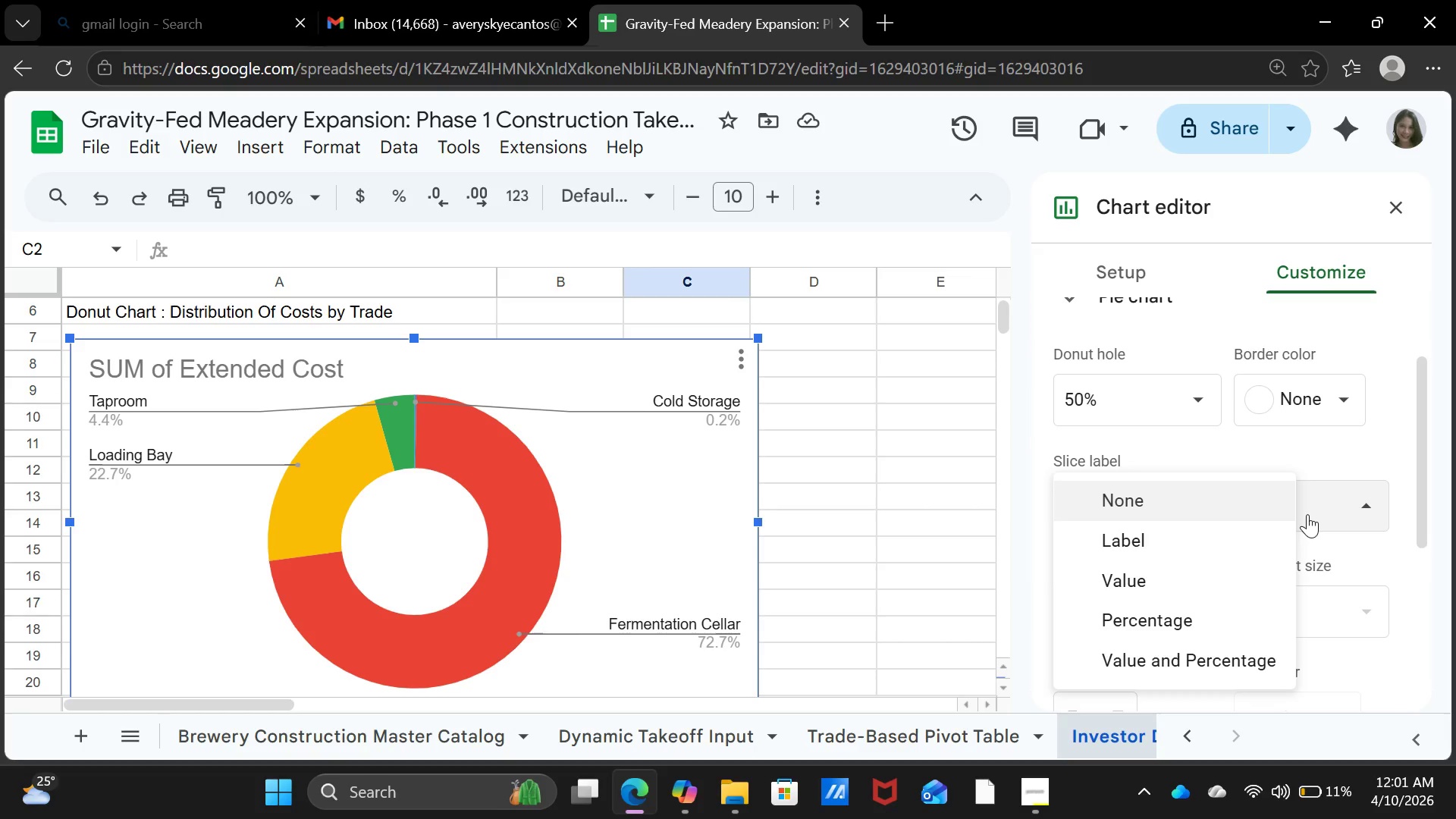 
wait(6.12)
 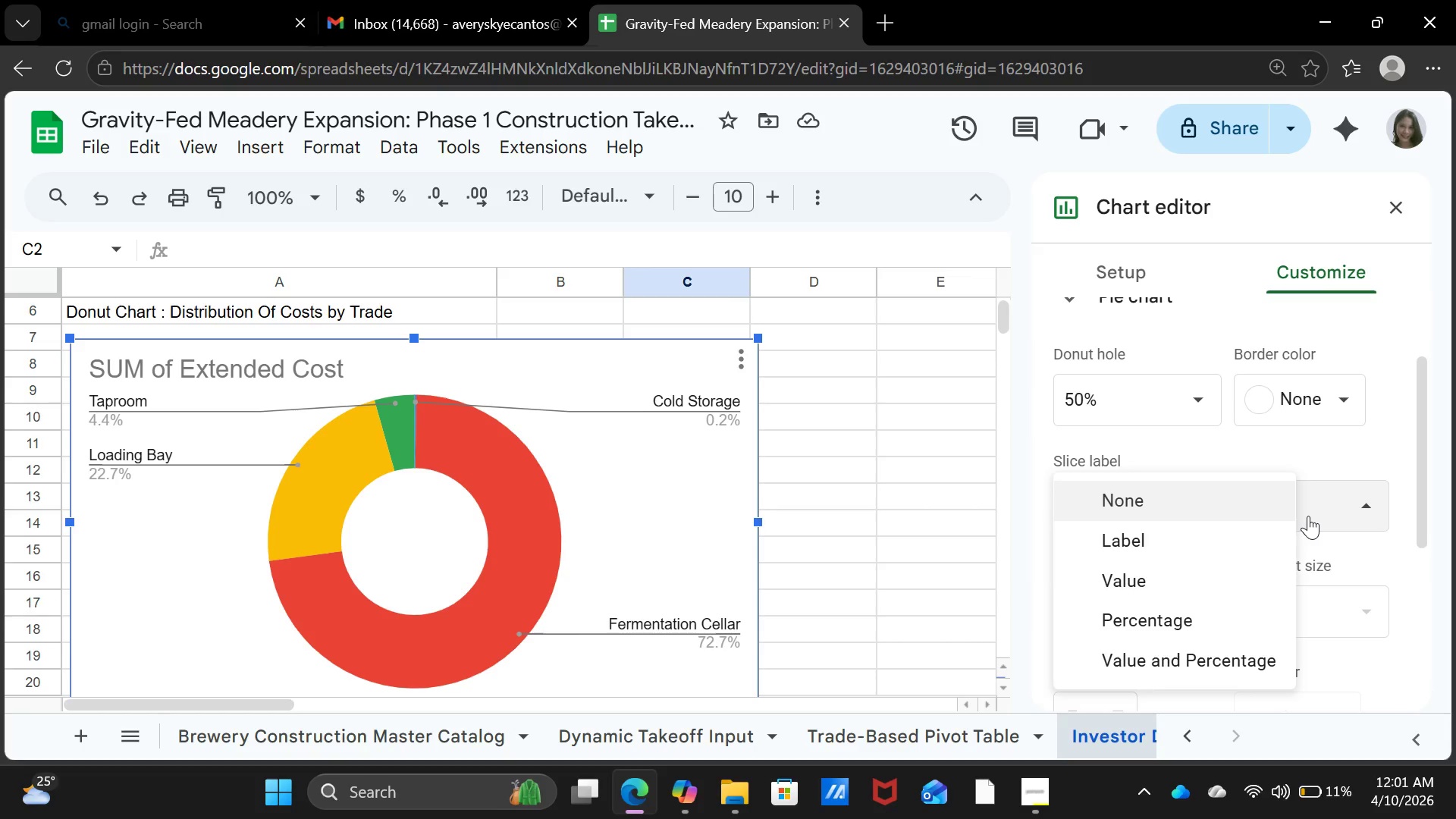 
scroll: coordinate [1240, 592], scroll_direction: down, amount: 2.0
 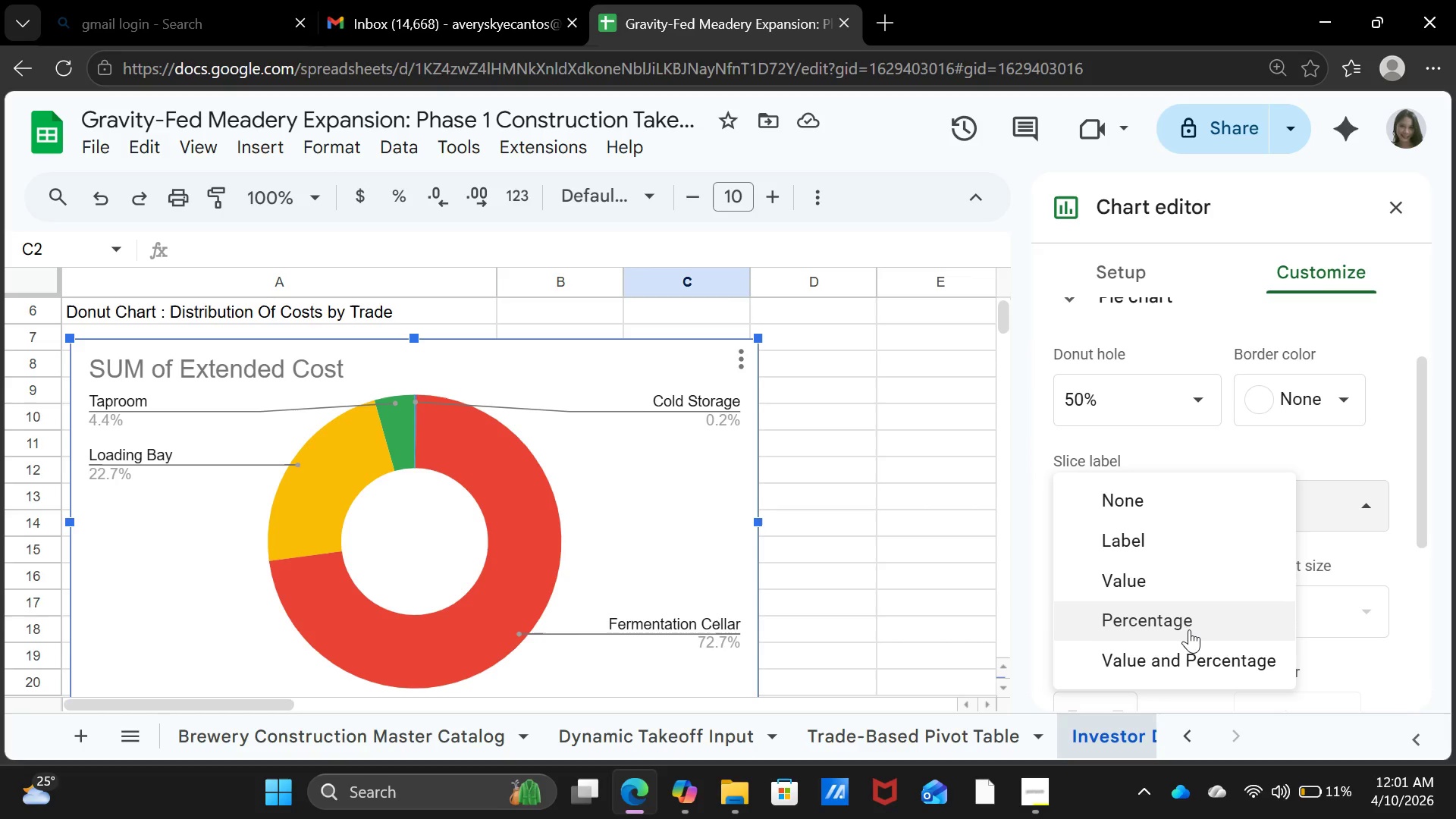 
wait(5.96)
 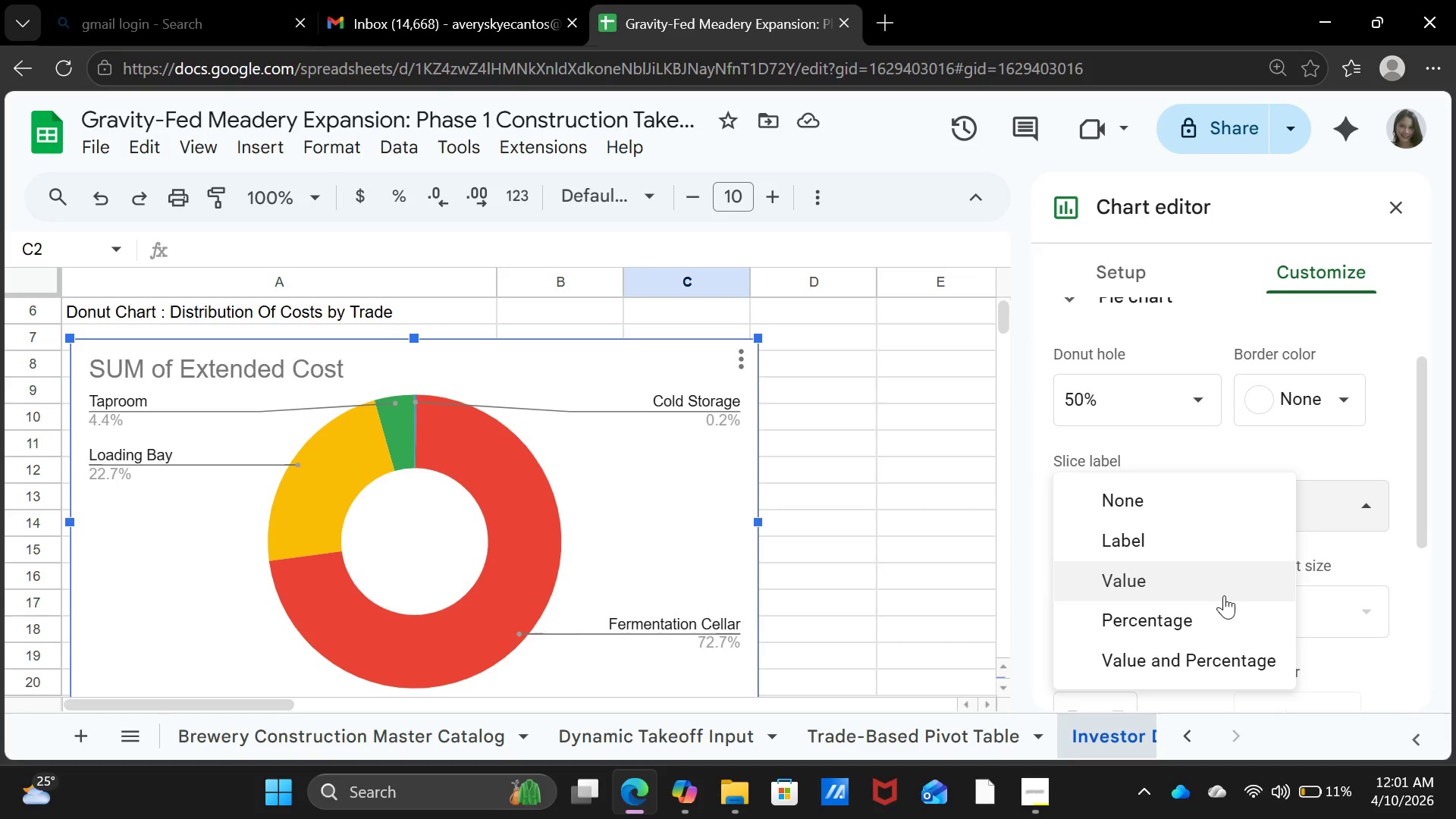 
scroll: coordinate [1172, 610], scroll_direction: down, amount: 15.0
 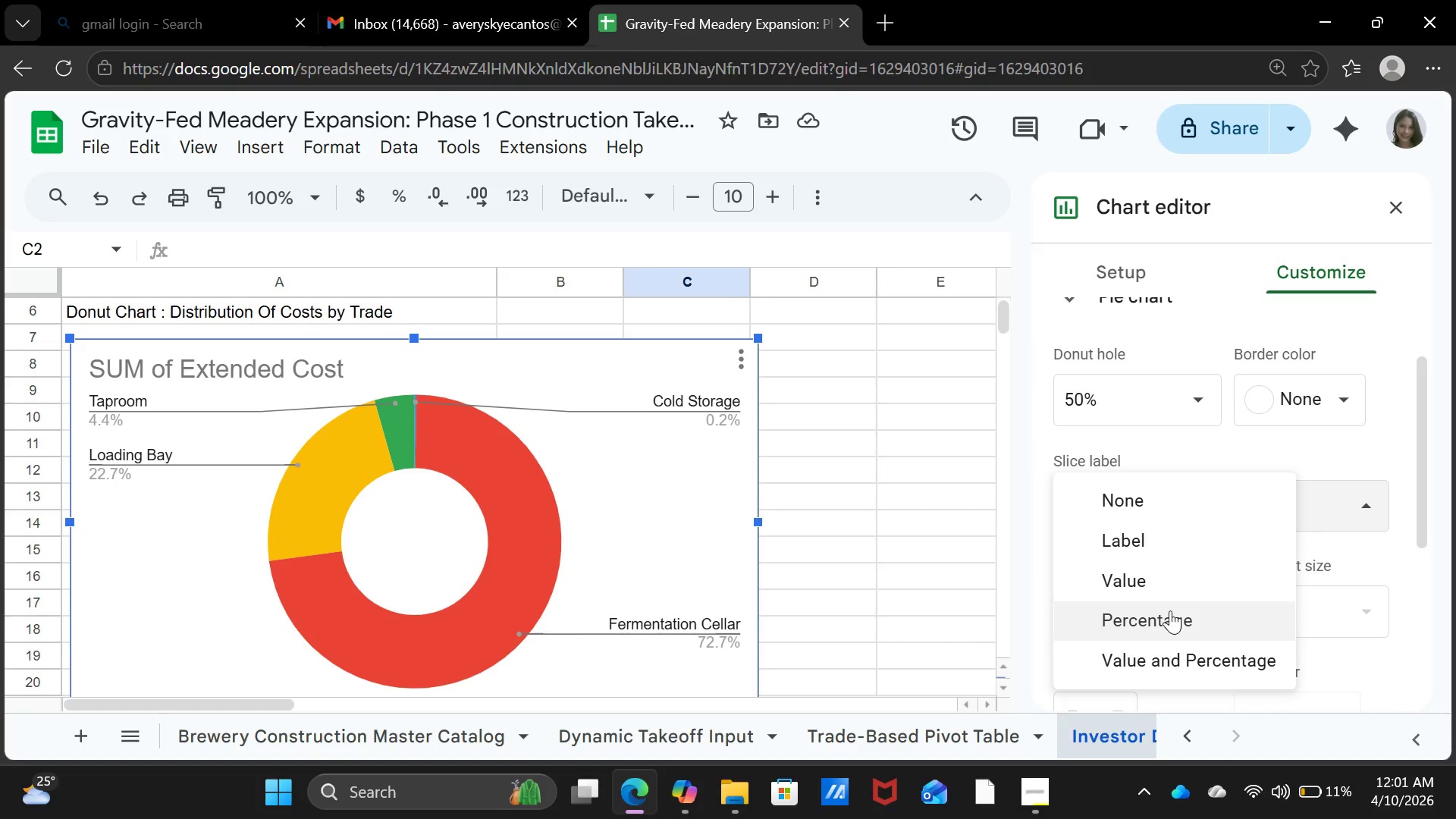 
wait(11.36)
 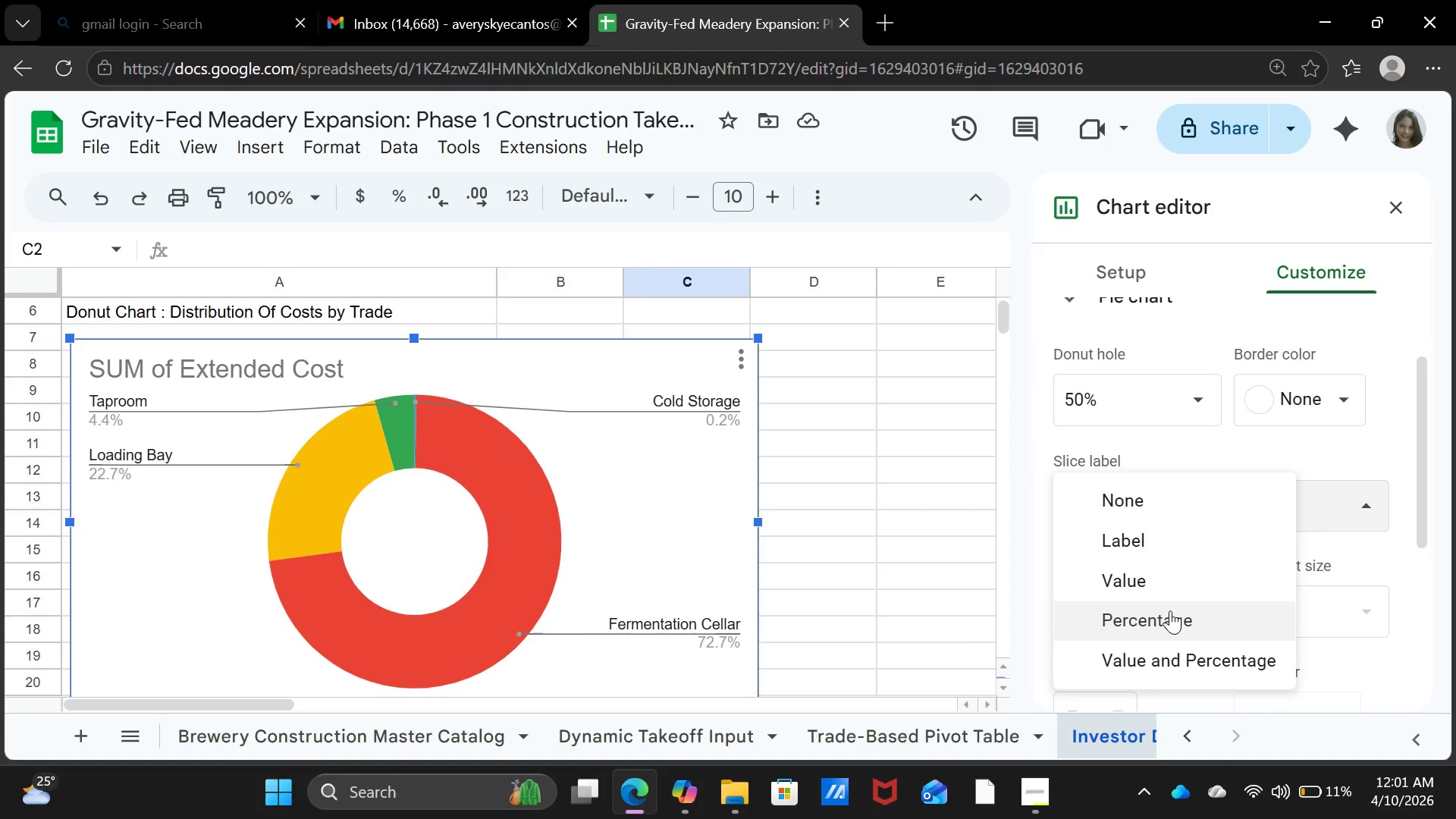 
left_click([1139, 540])
 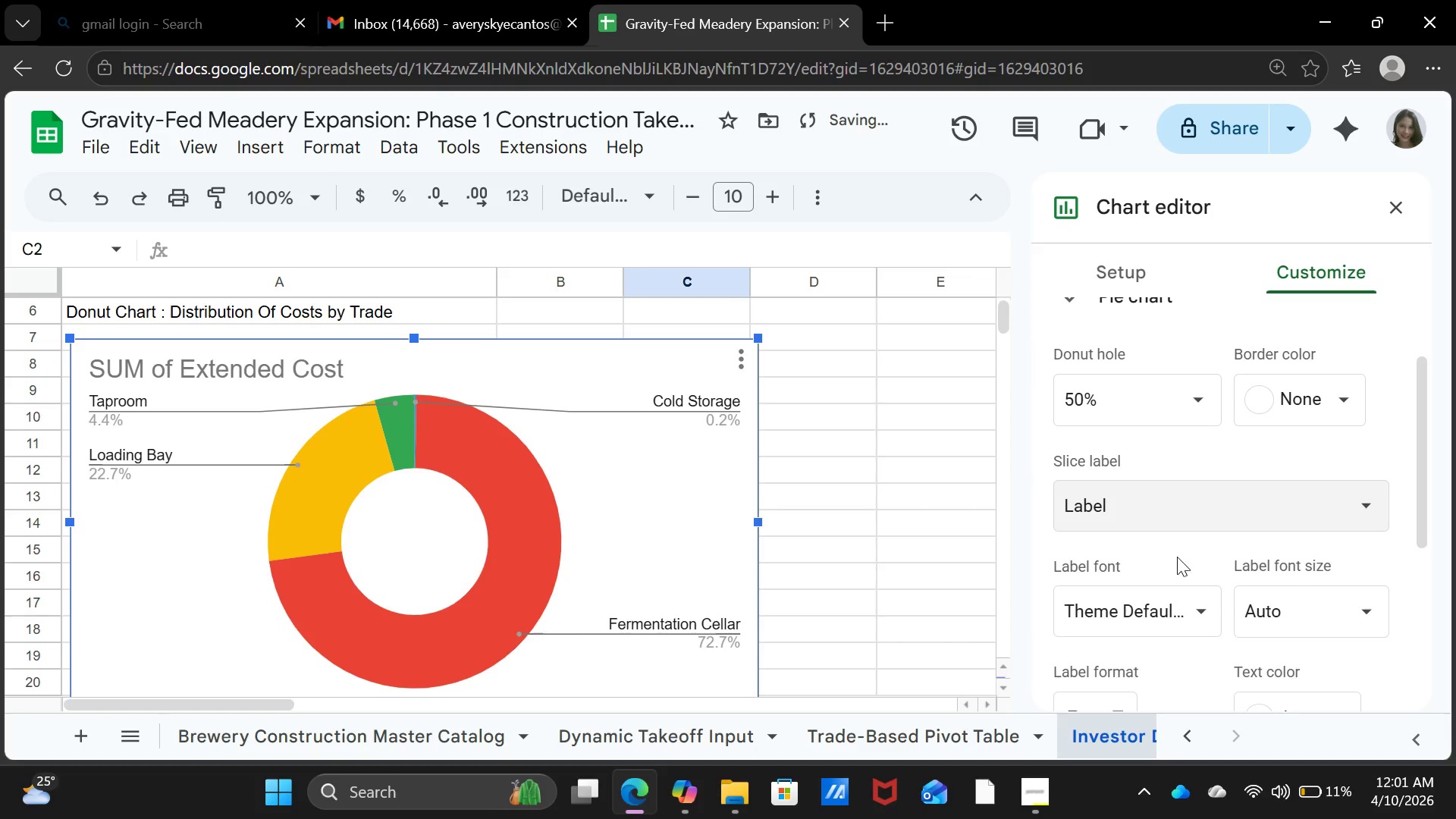 
scroll: coordinate [1190, 566], scroll_direction: down, amount: 2.0
 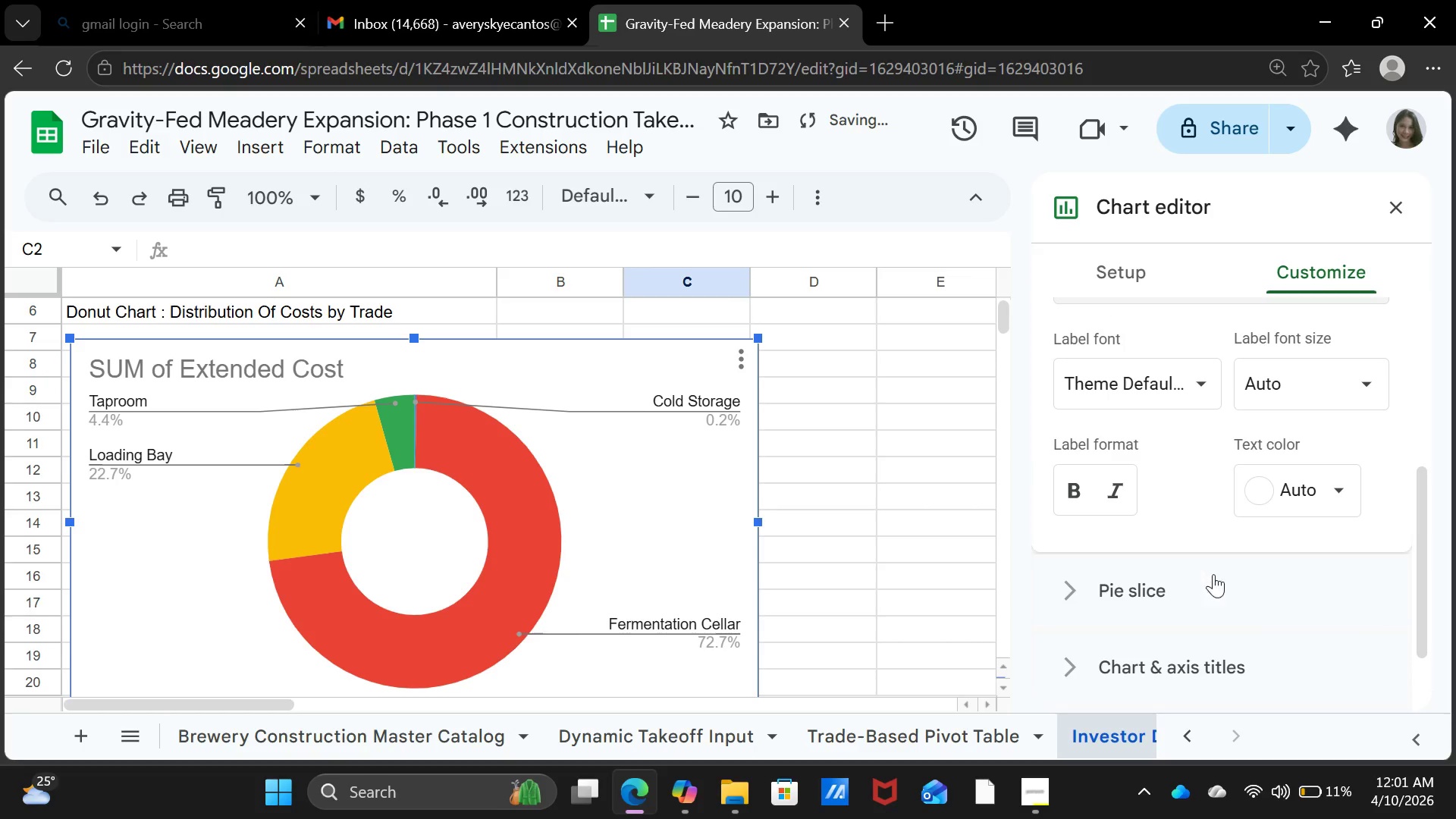 
scroll: coordinate [1225, 576], scroll_direction: up, amount: 2.0
 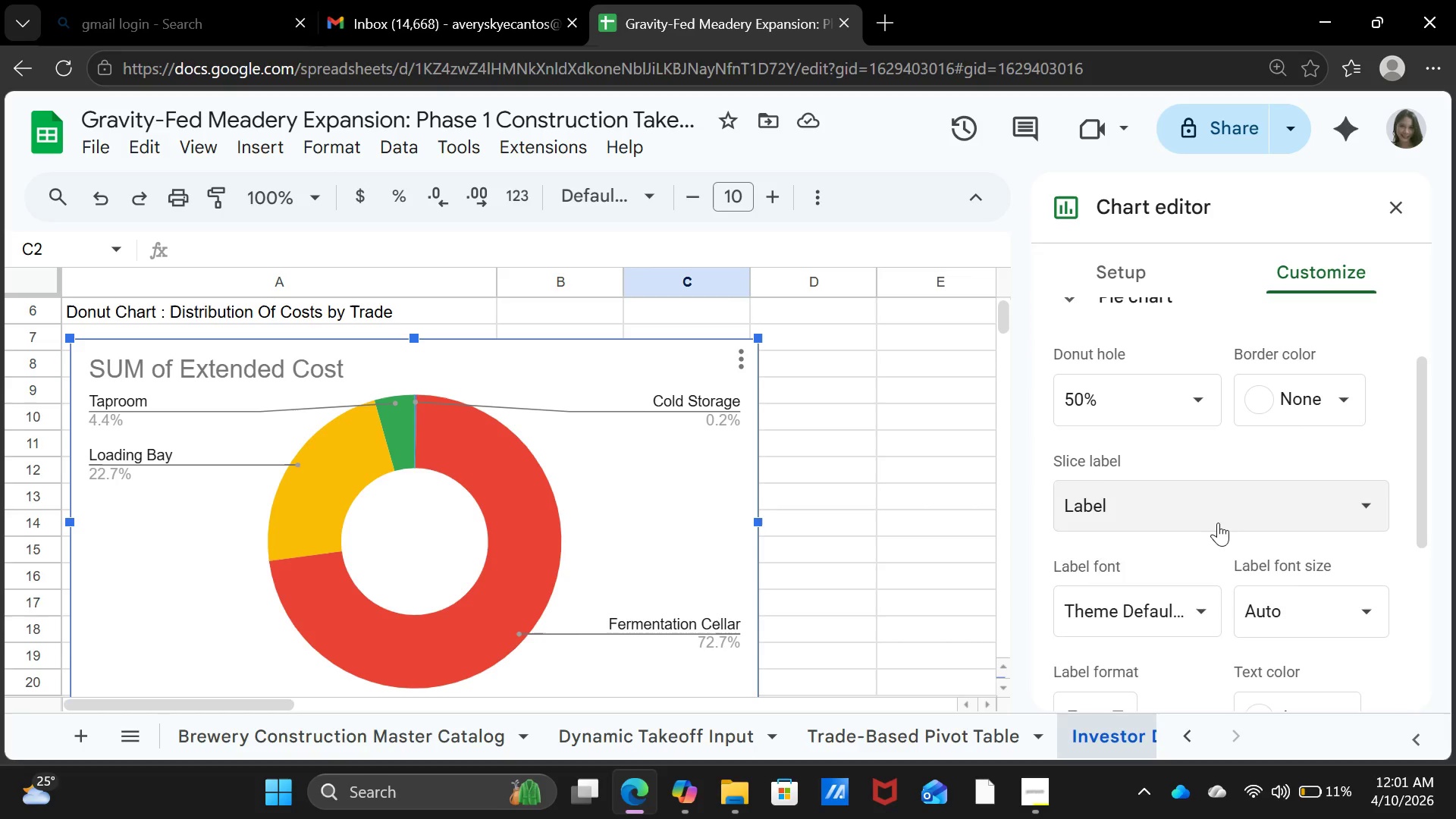 
left_click([1216, 520])
 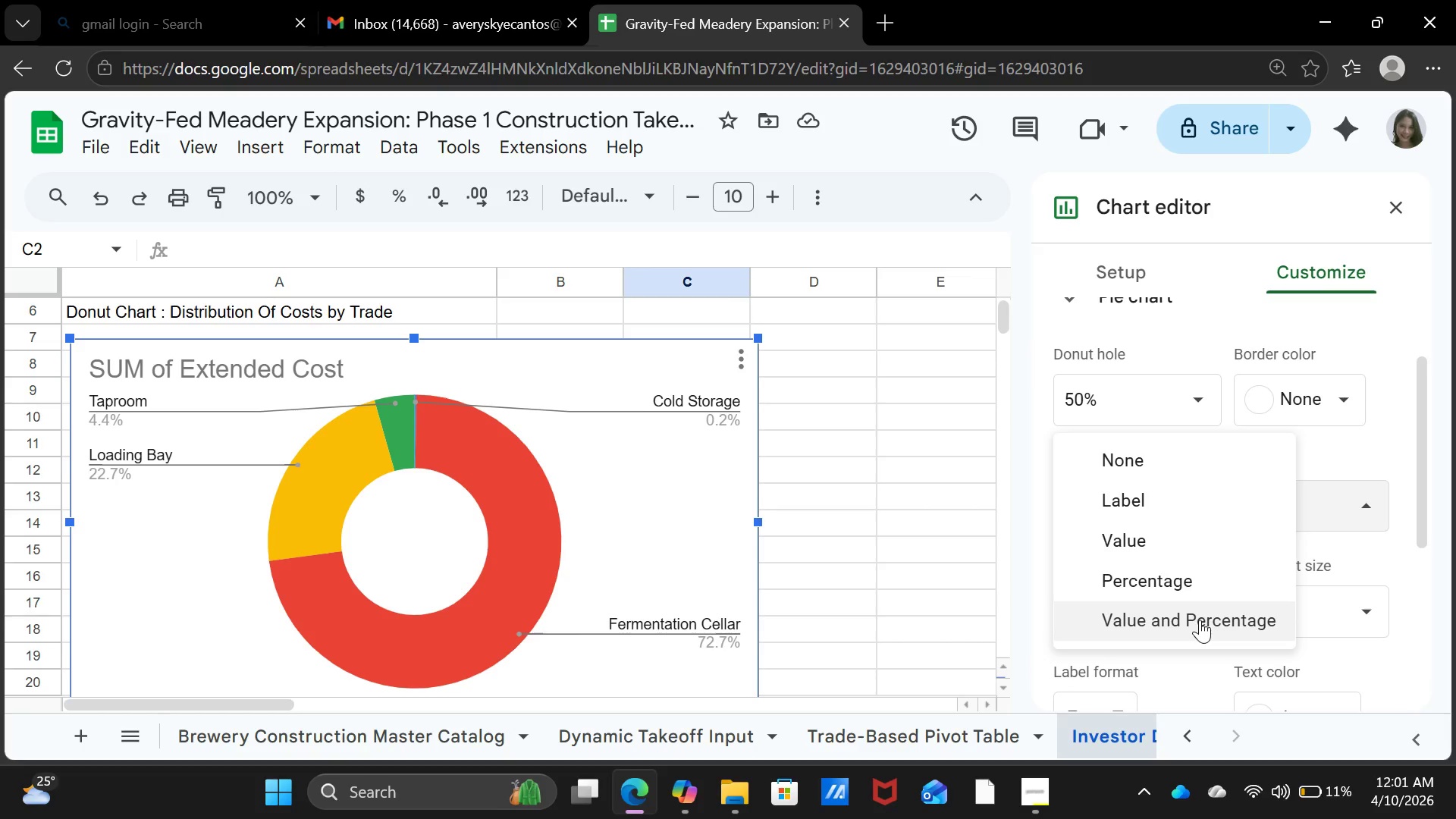 
wait(7.31)
 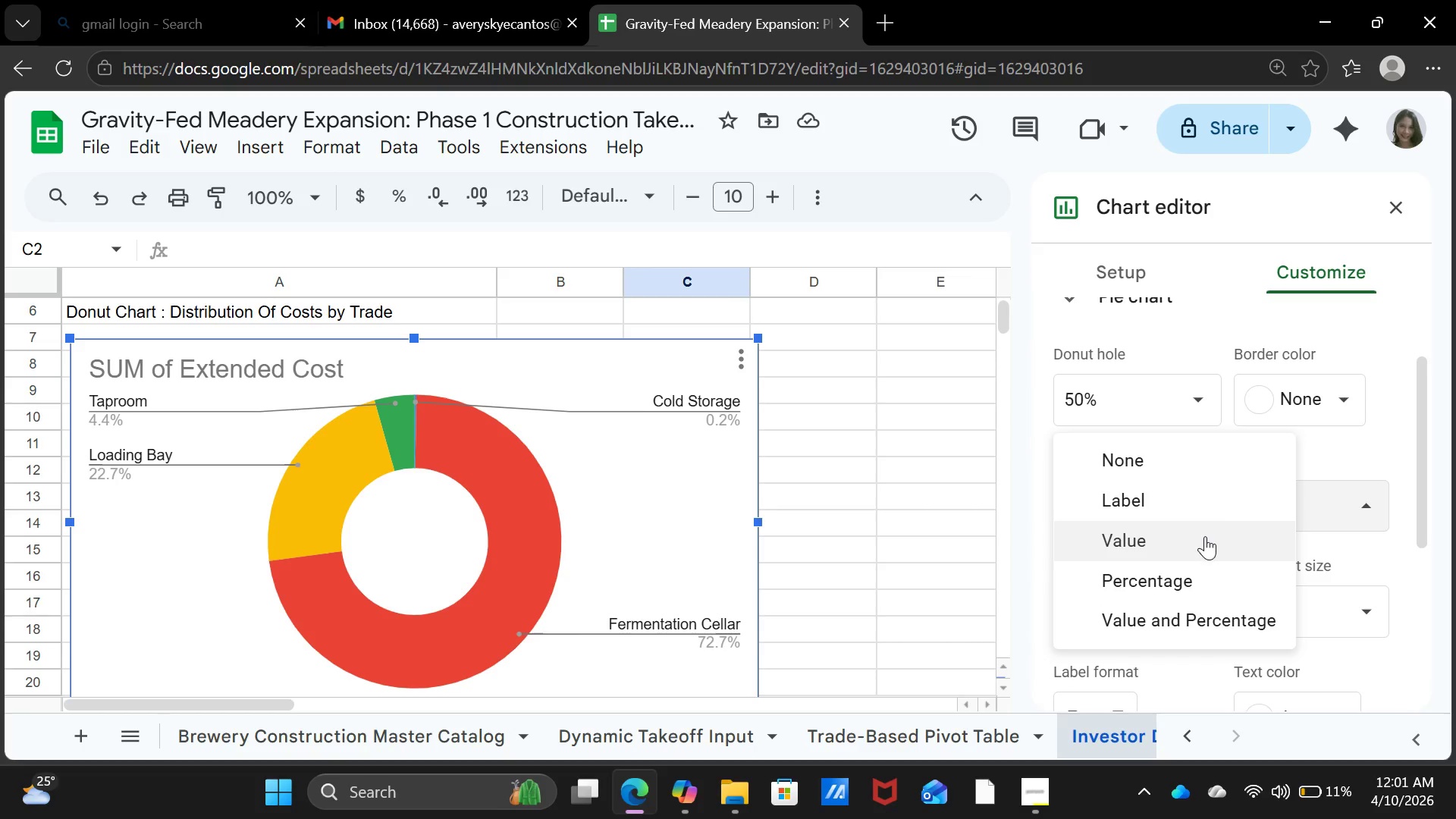 
left_click([1178, 551])
 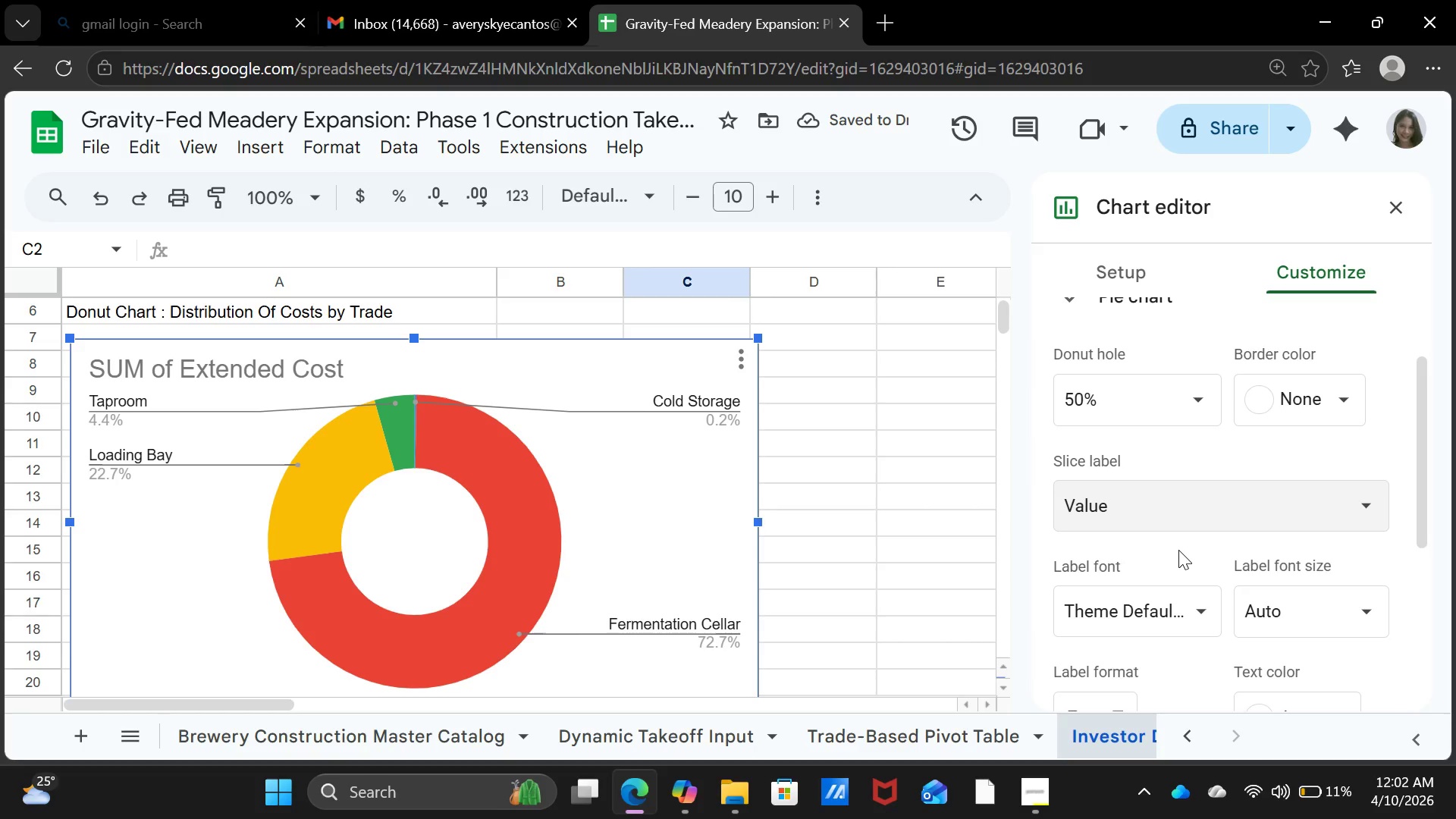 
wait(6.31)
 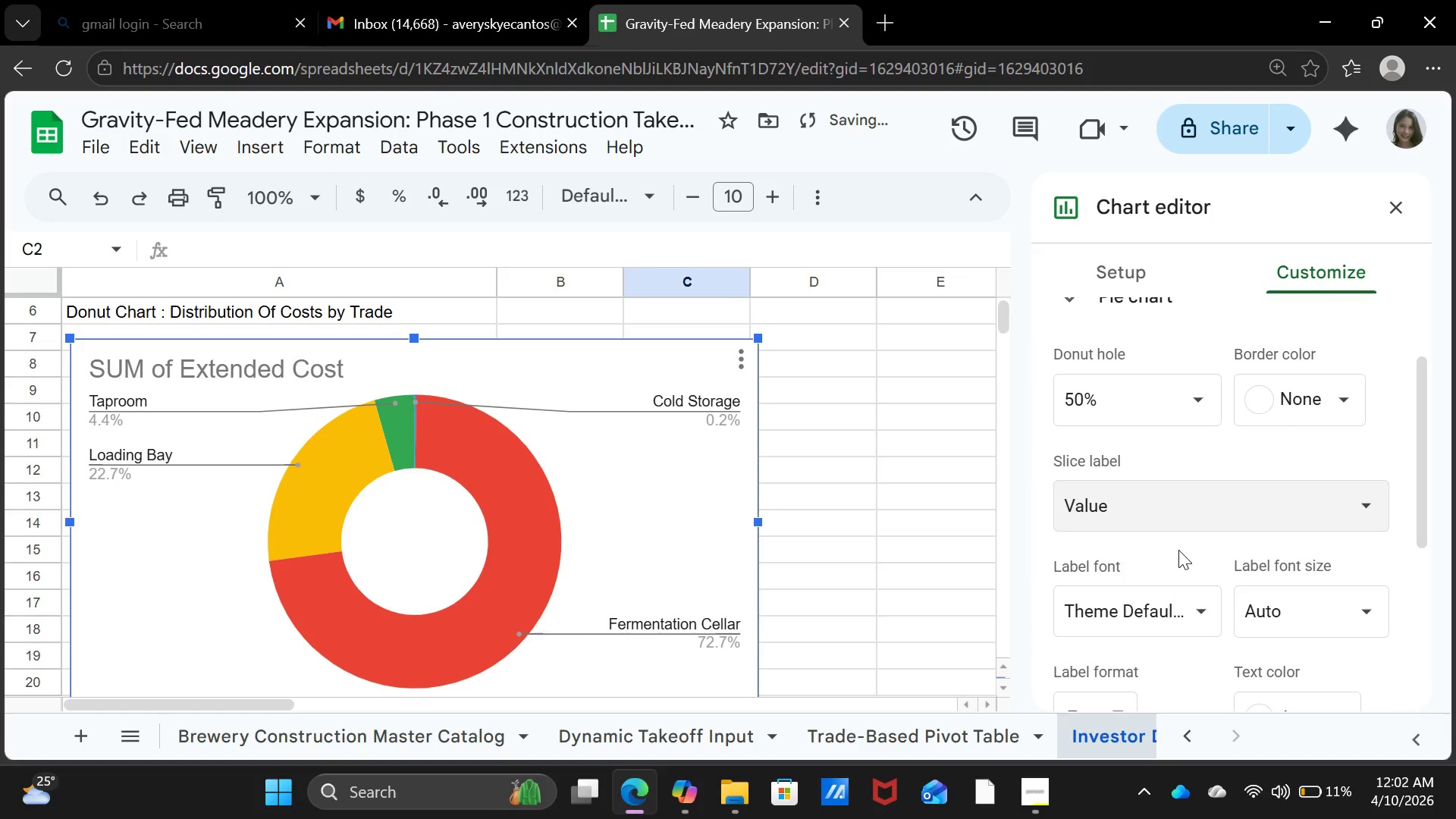 
scroll: coordinate [1173, 554], scroll_direction: down, amount: 2.0
 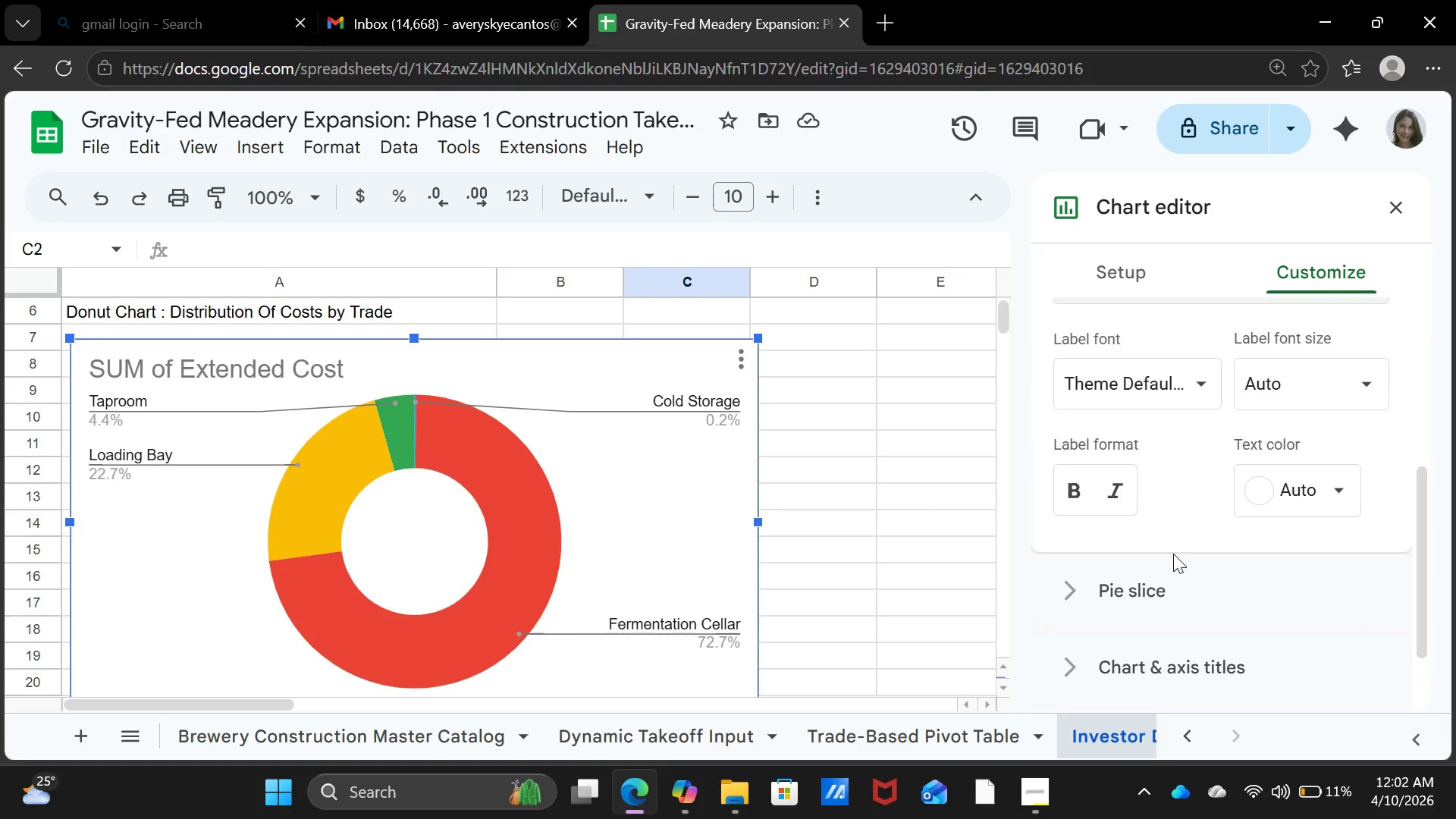 
scroll: coordinate [1173, 554], scroll_direction: up, amount: 2.0
 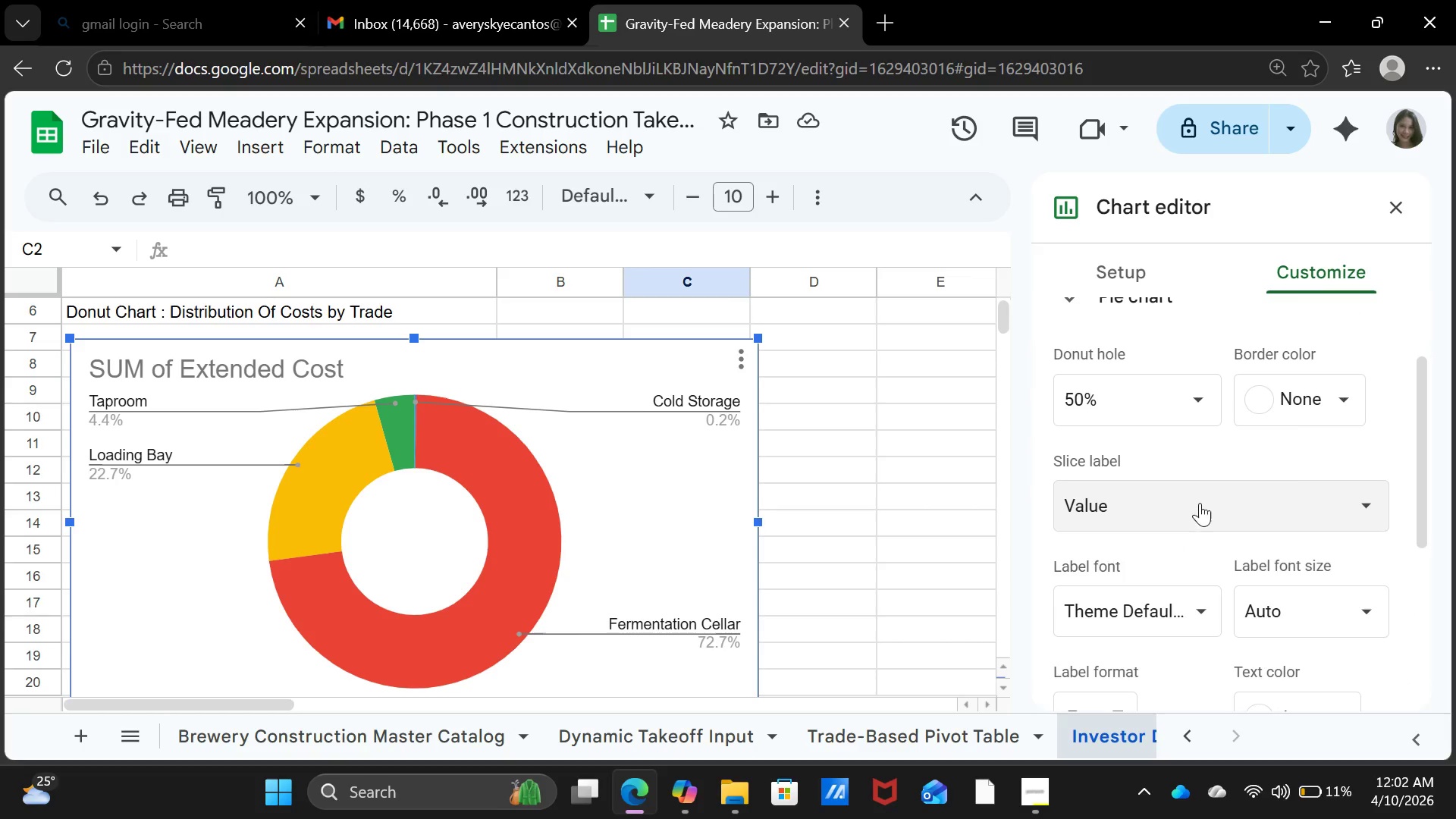 
left_click([1200, 503])
 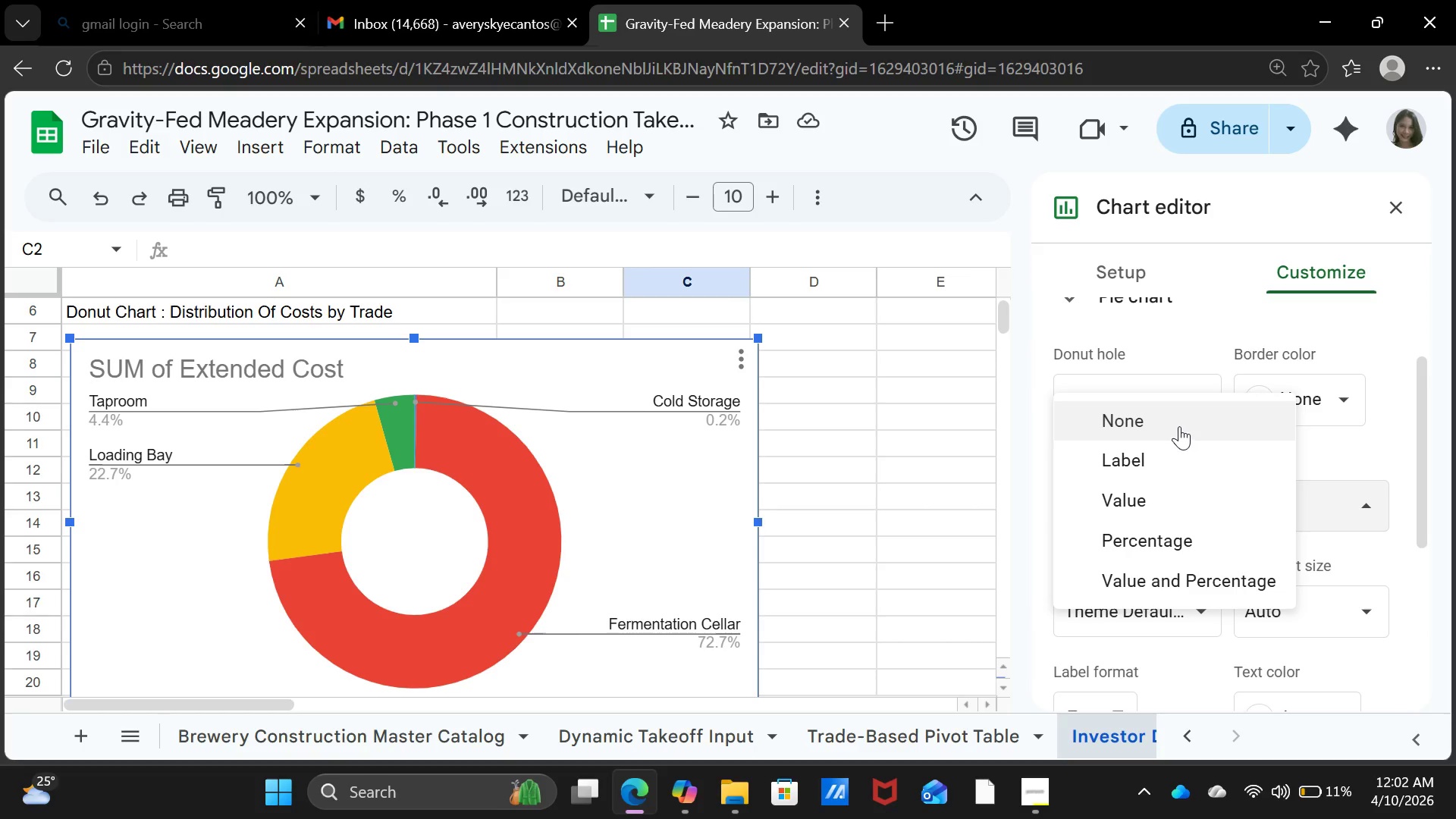 
left_click([1178, 421])
 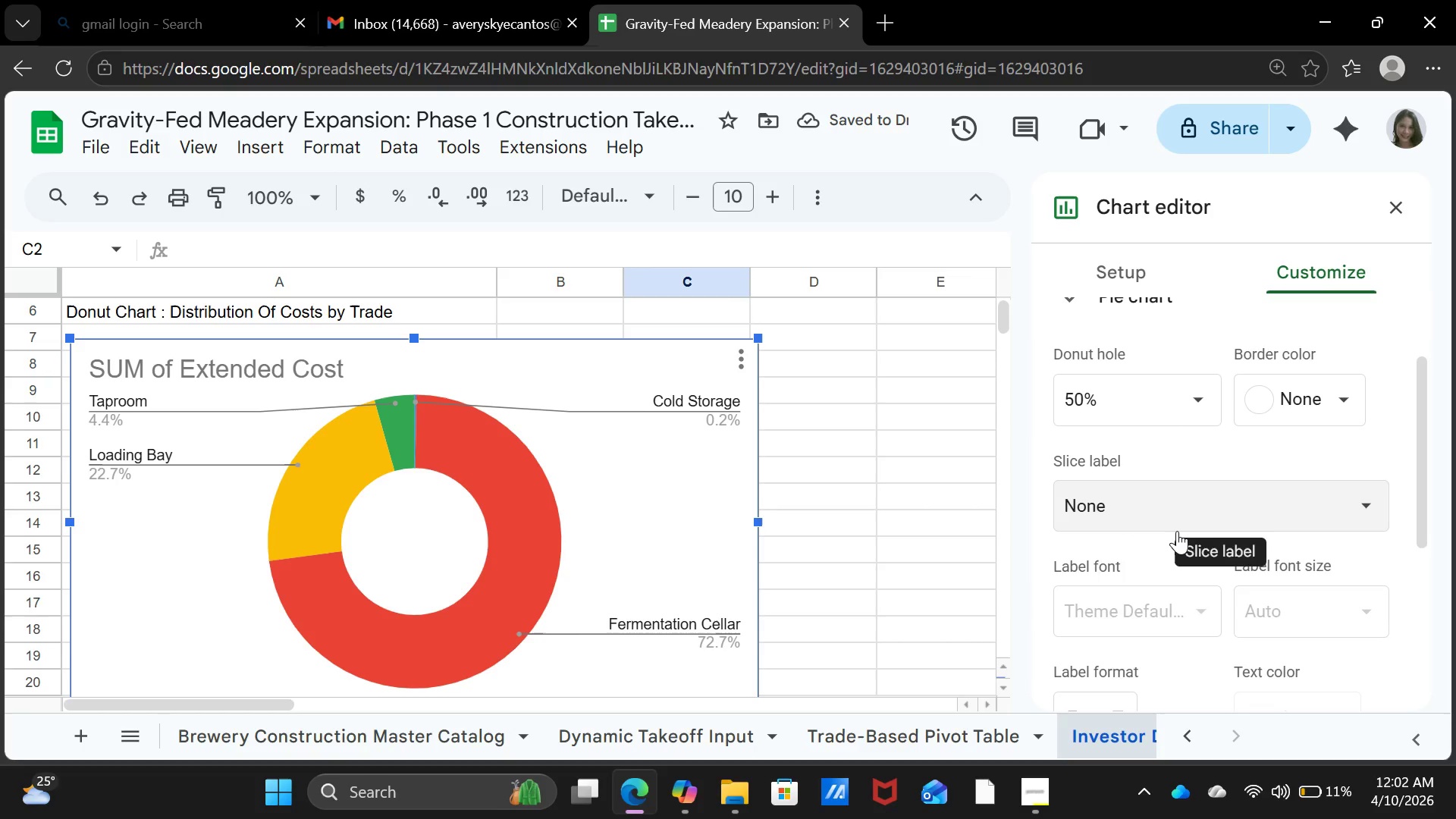 
scroll: coordinate [1177, 532], scroll_direction: down, amount: 4.0
 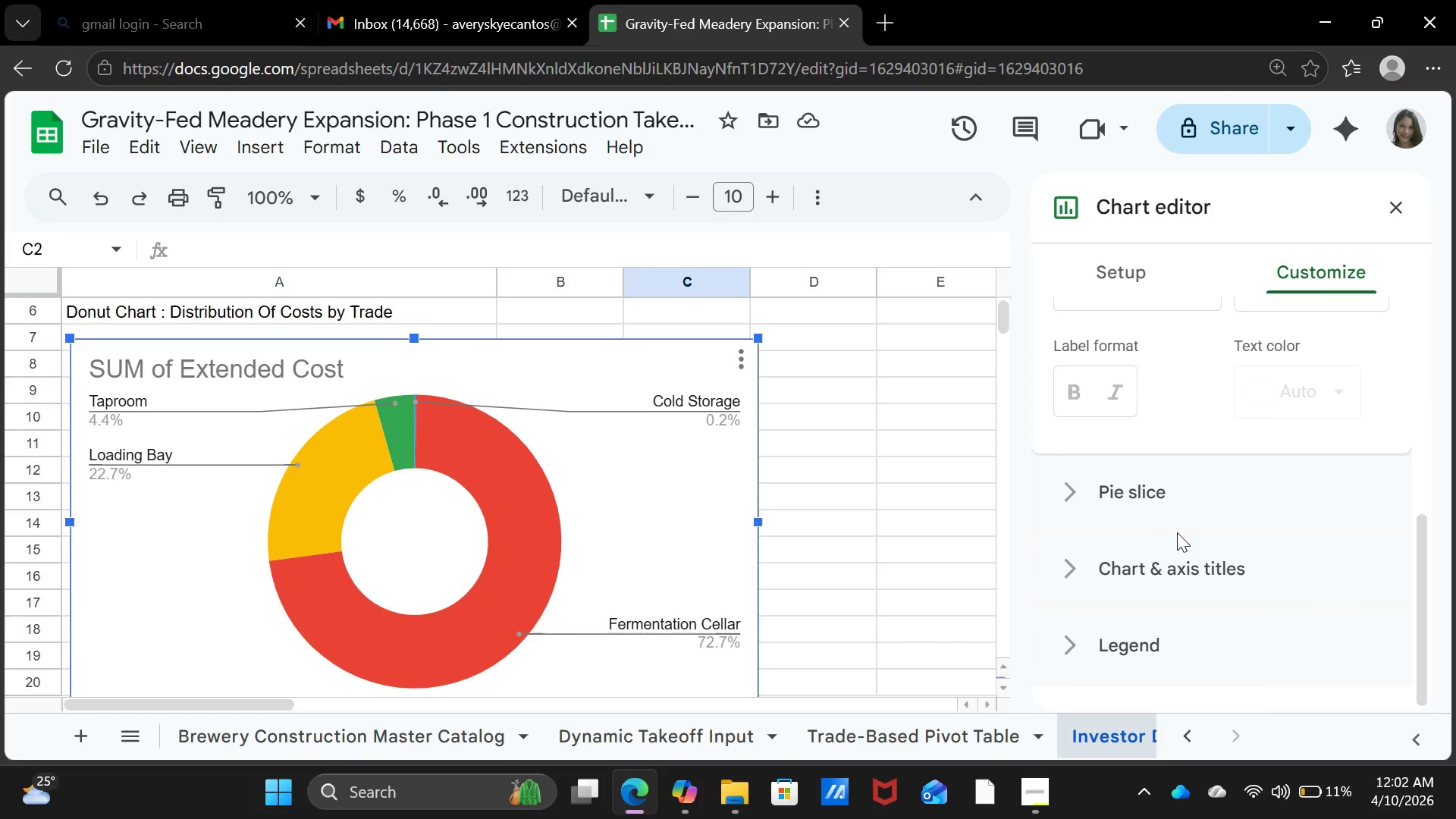 
wait(7.95)
 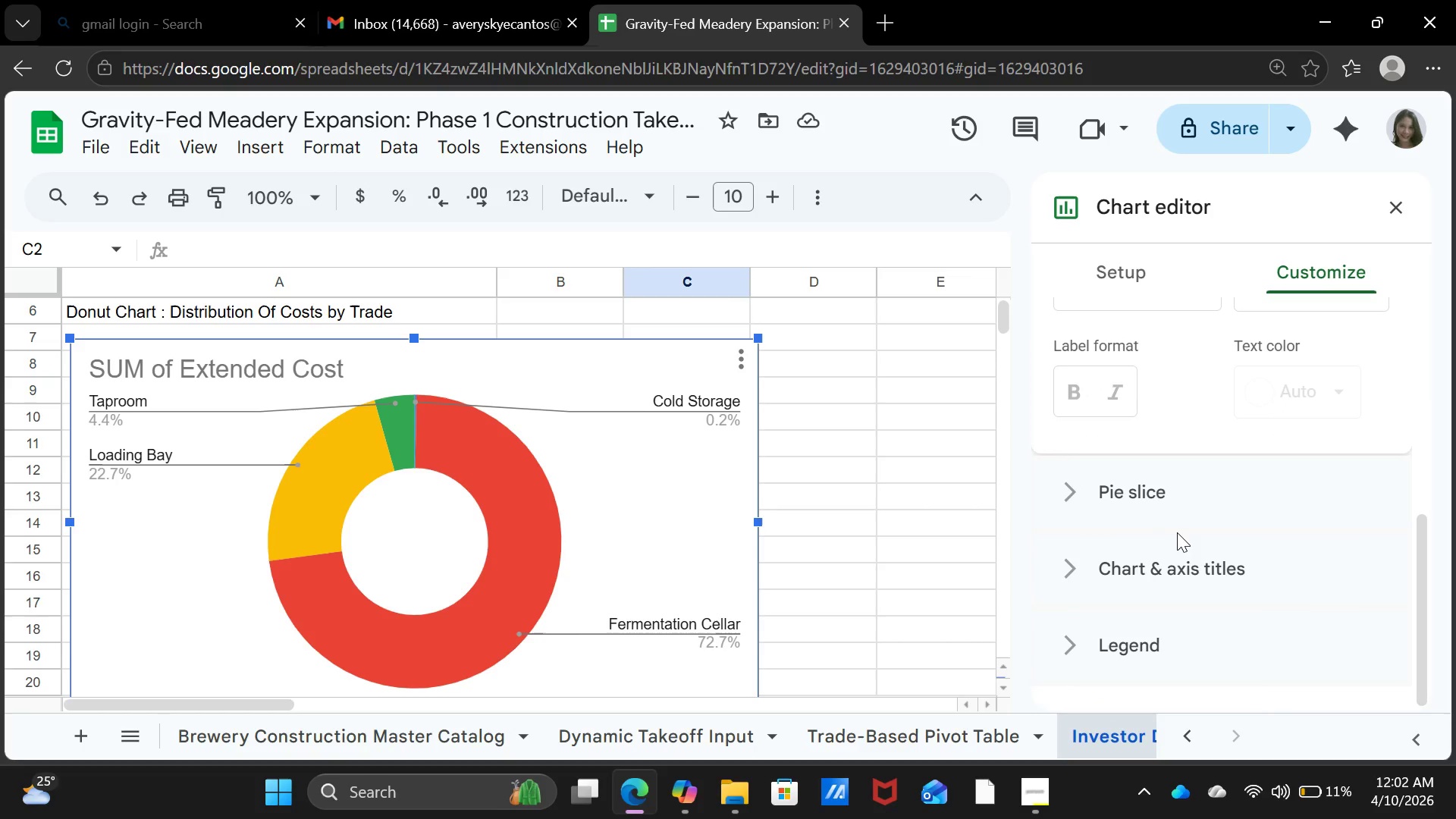 
scroll: coordinate [1232, 516], scroll_direction: up, amount: 3.0
 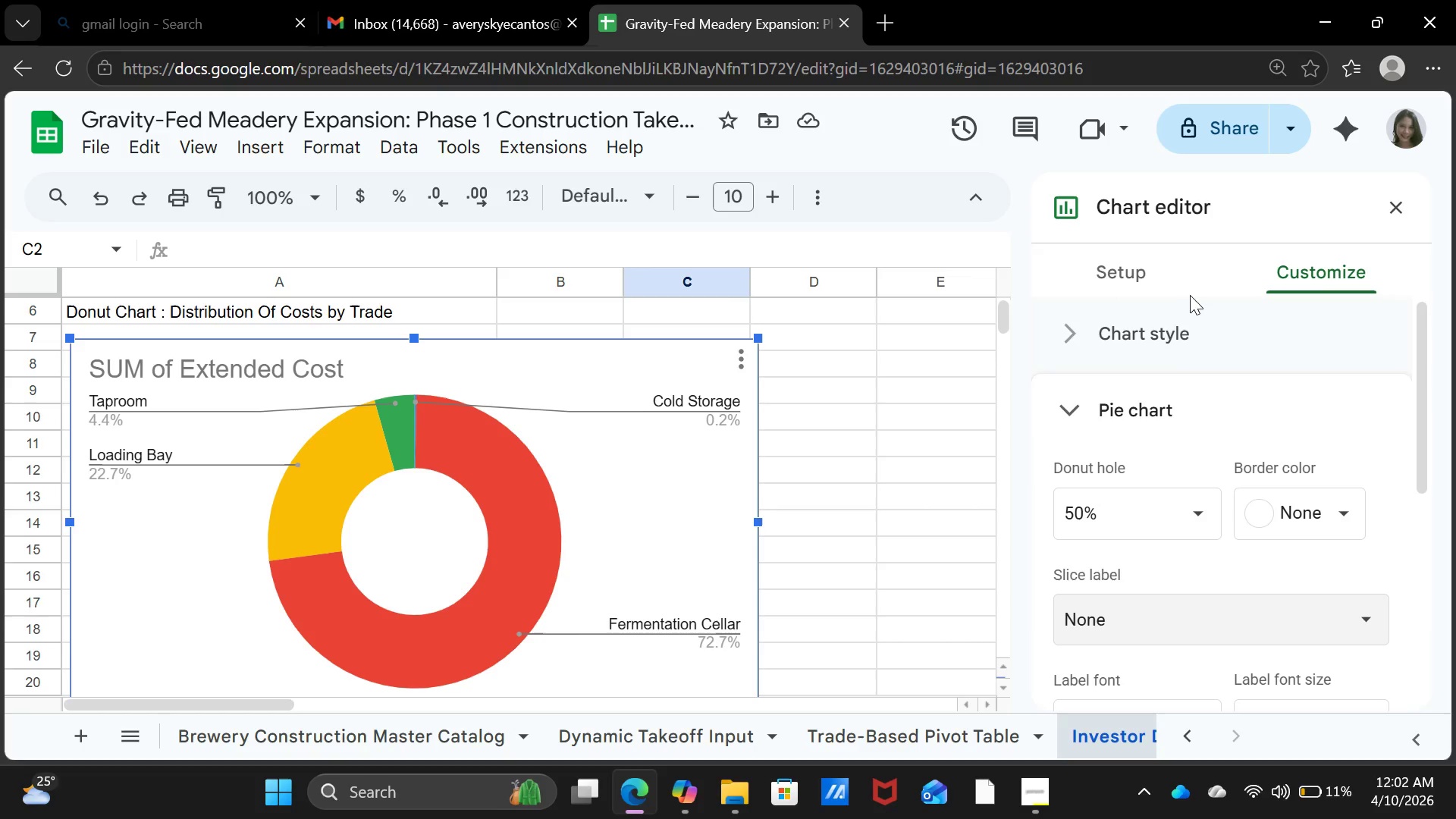 
scroll: coordinate [1181, 467], scroll_direction: down, amount: 7.0
 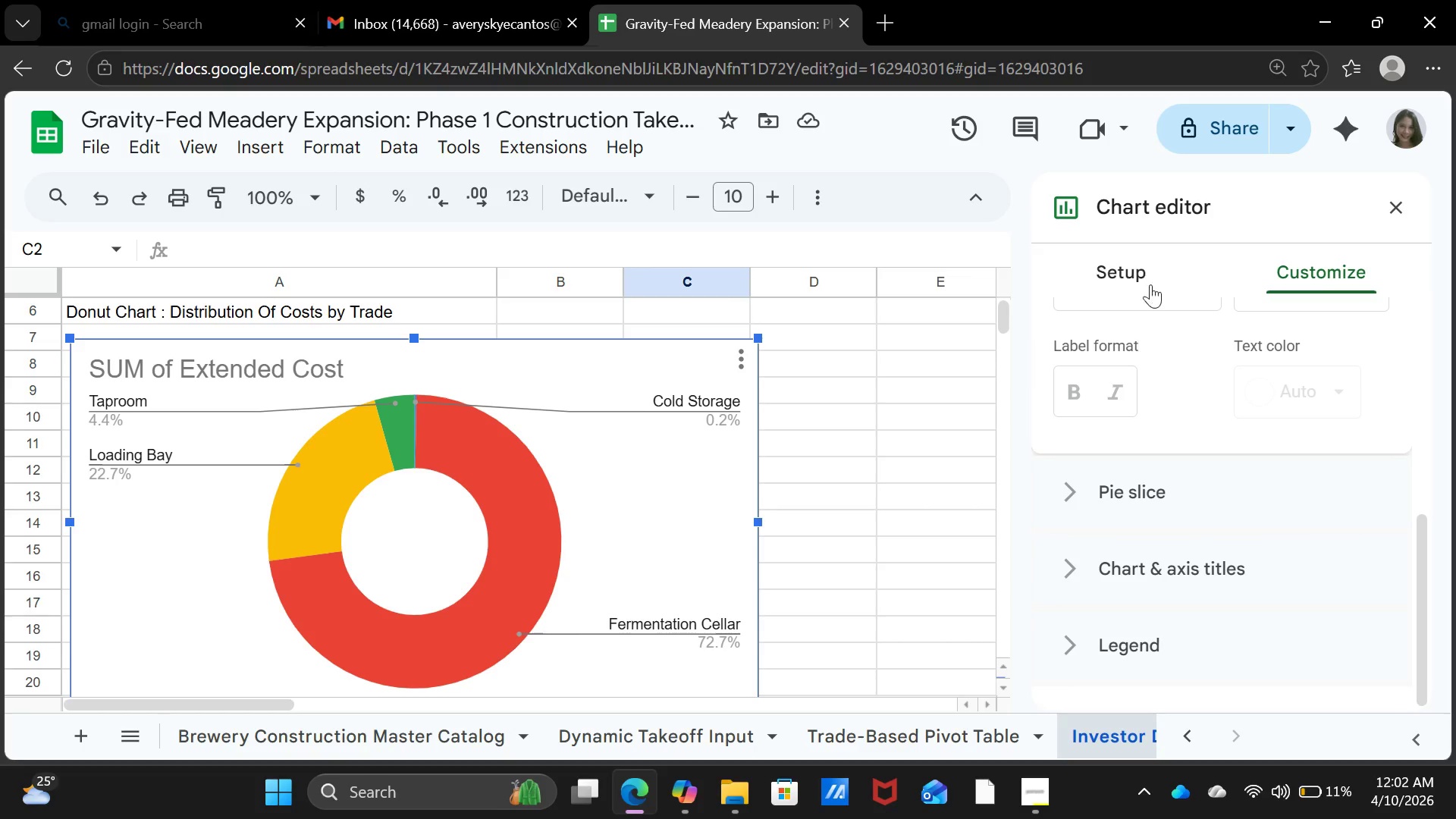 
scroll: coordinate [1159, 419], scroll_direction: up, amount: 1.0
 